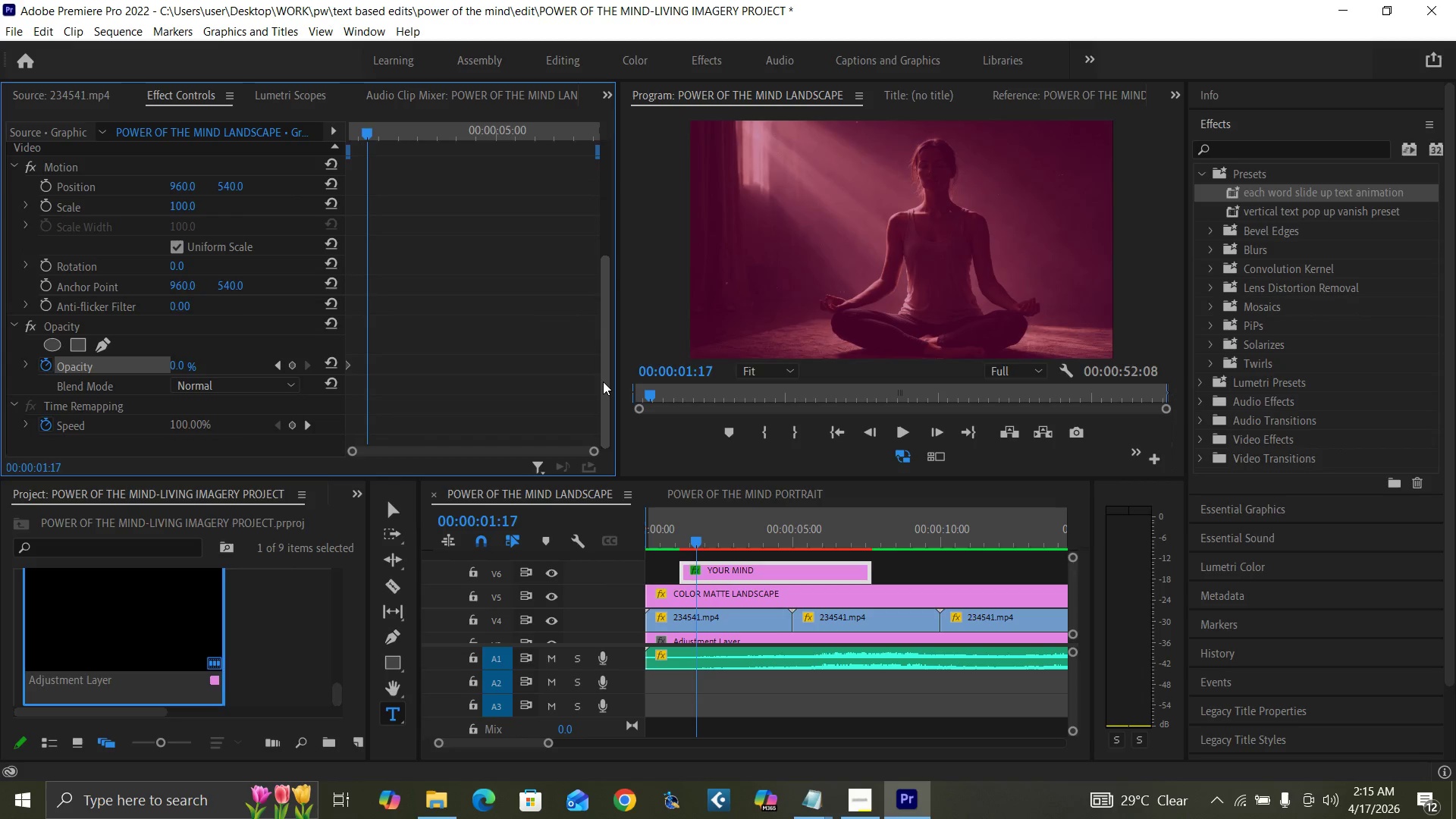 
key(ArrowRight)
 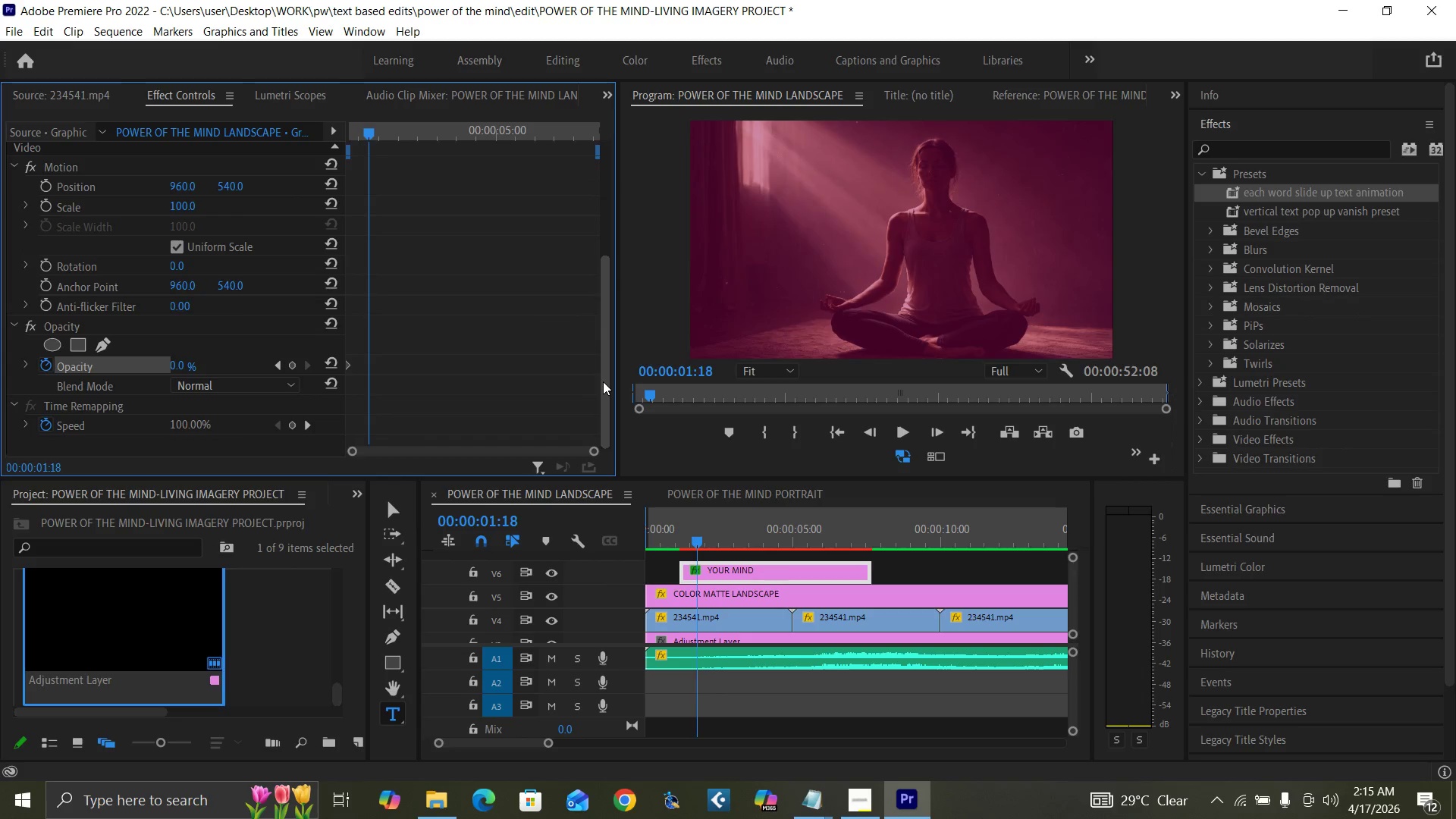 
key(ArrowRight)
 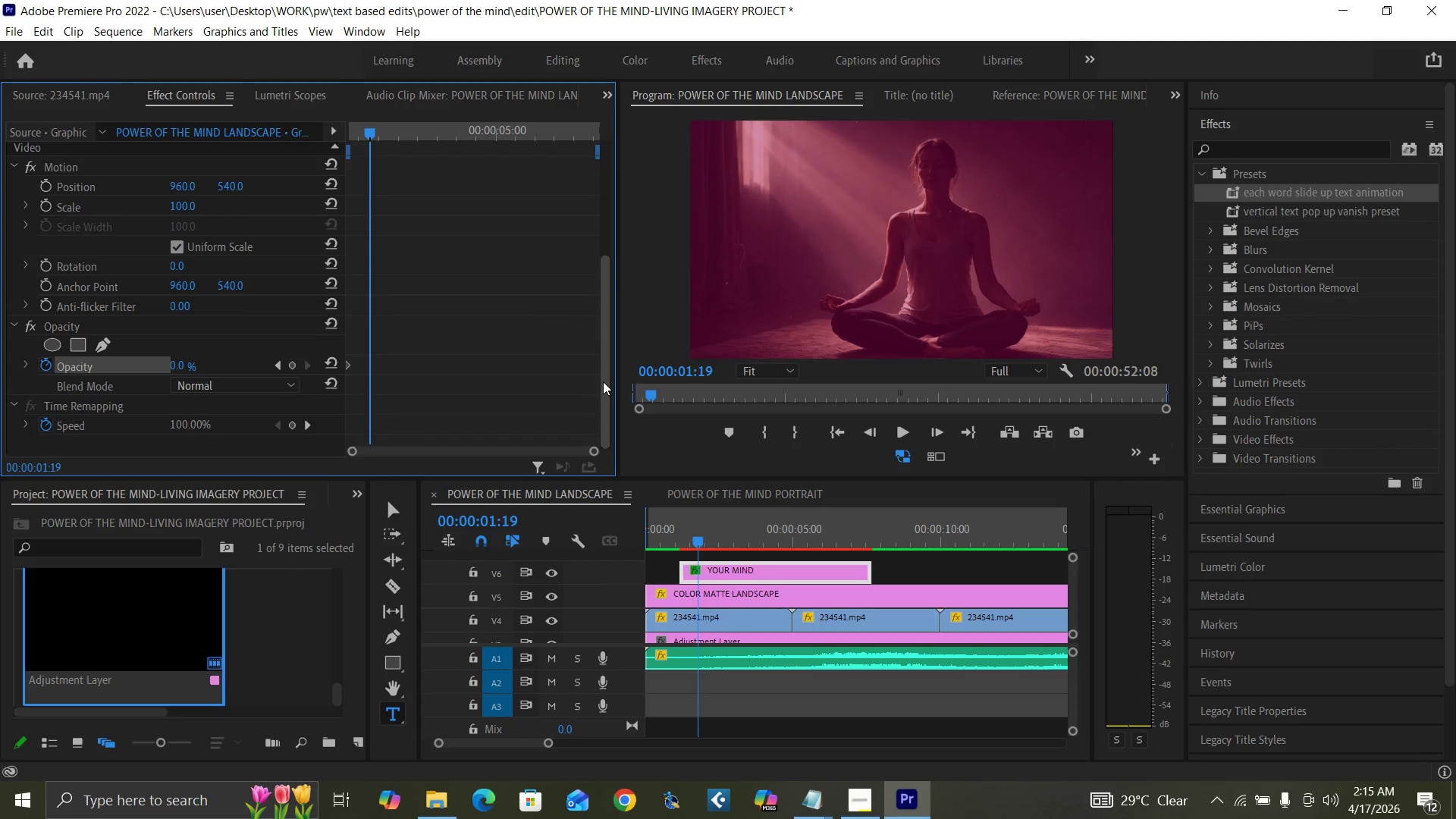 
key(ArrowRight)
 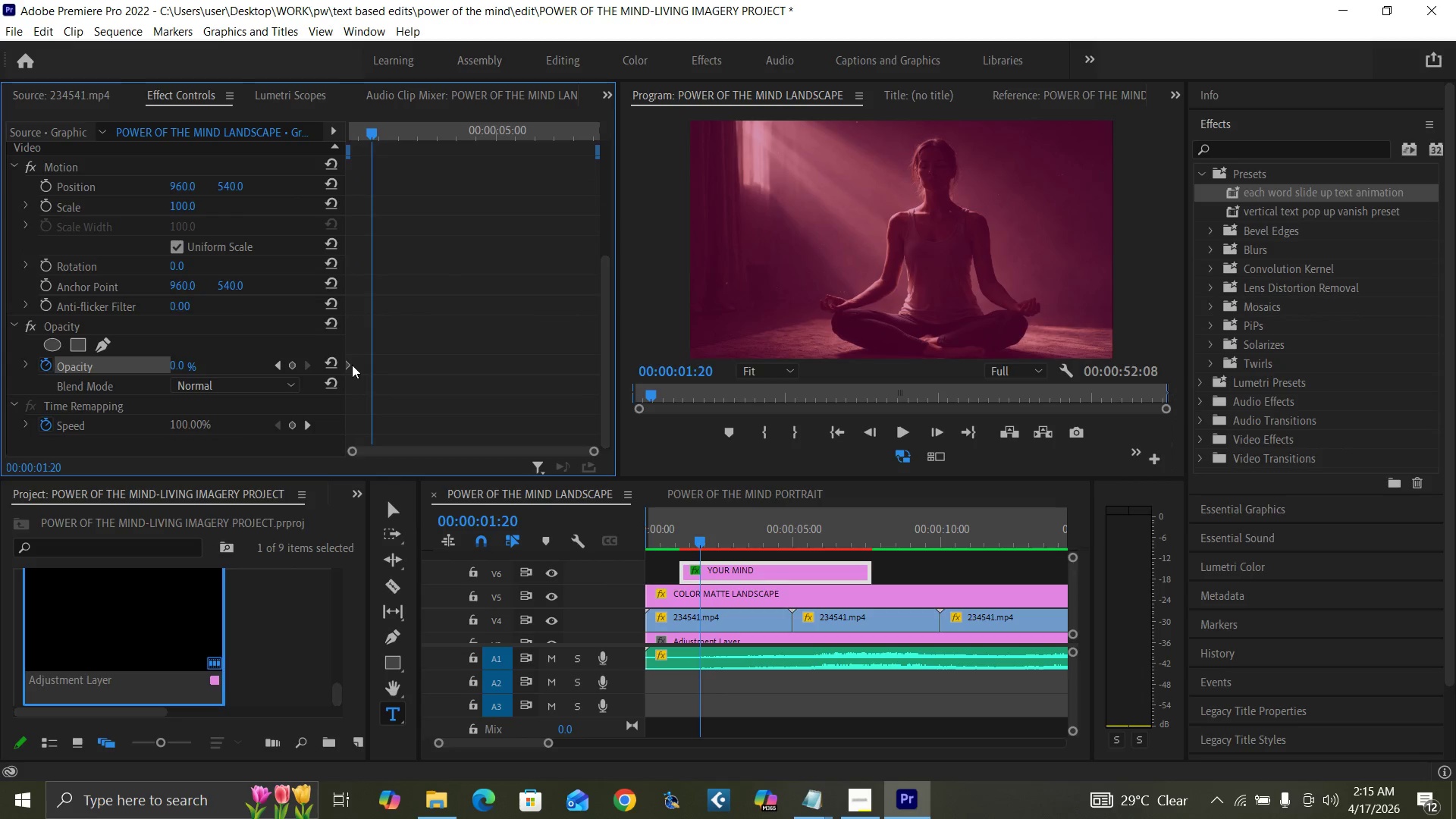 
left_click([333, 362])
 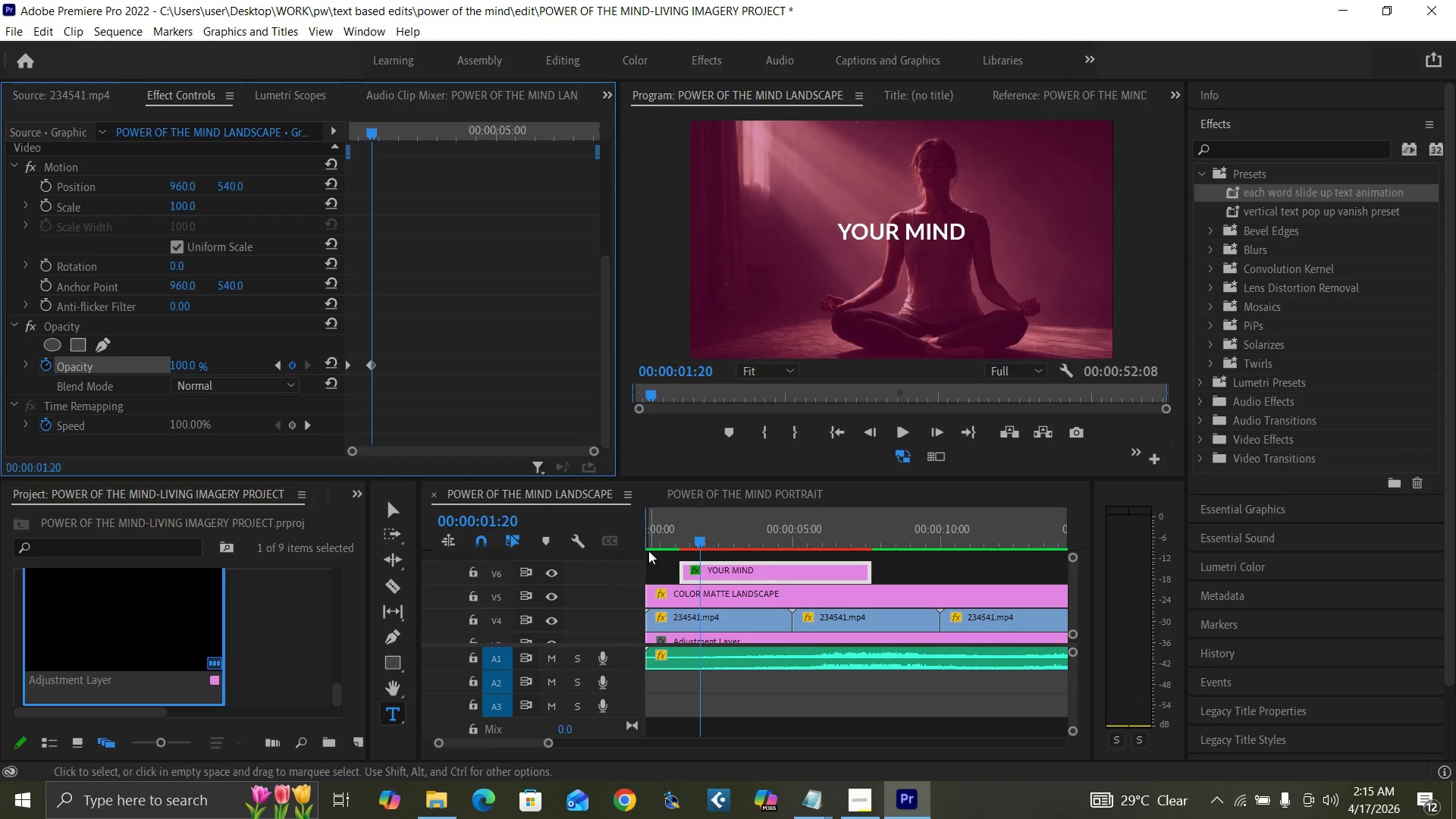 
left_click([658, 541])
 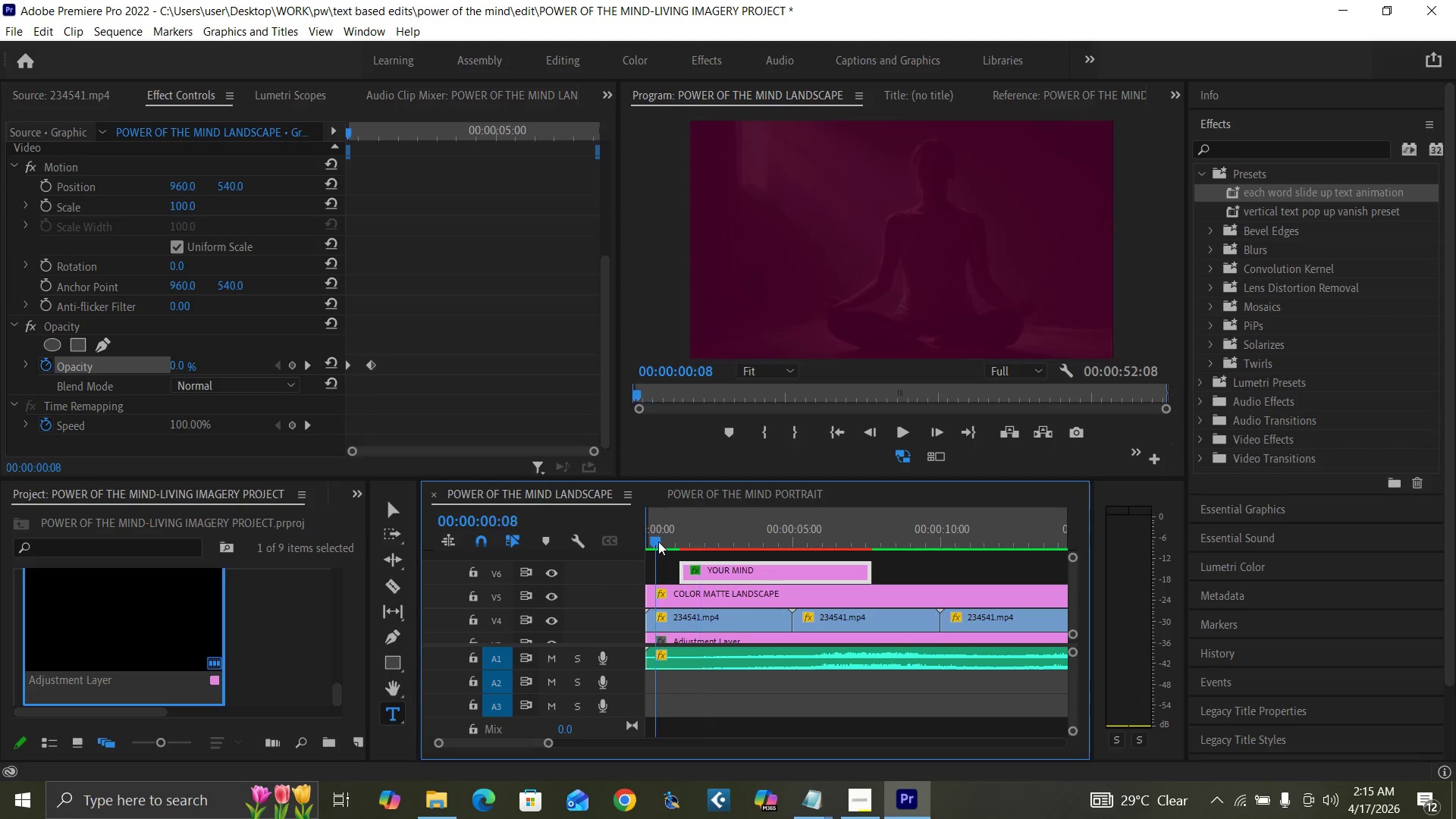 
key(Space)
 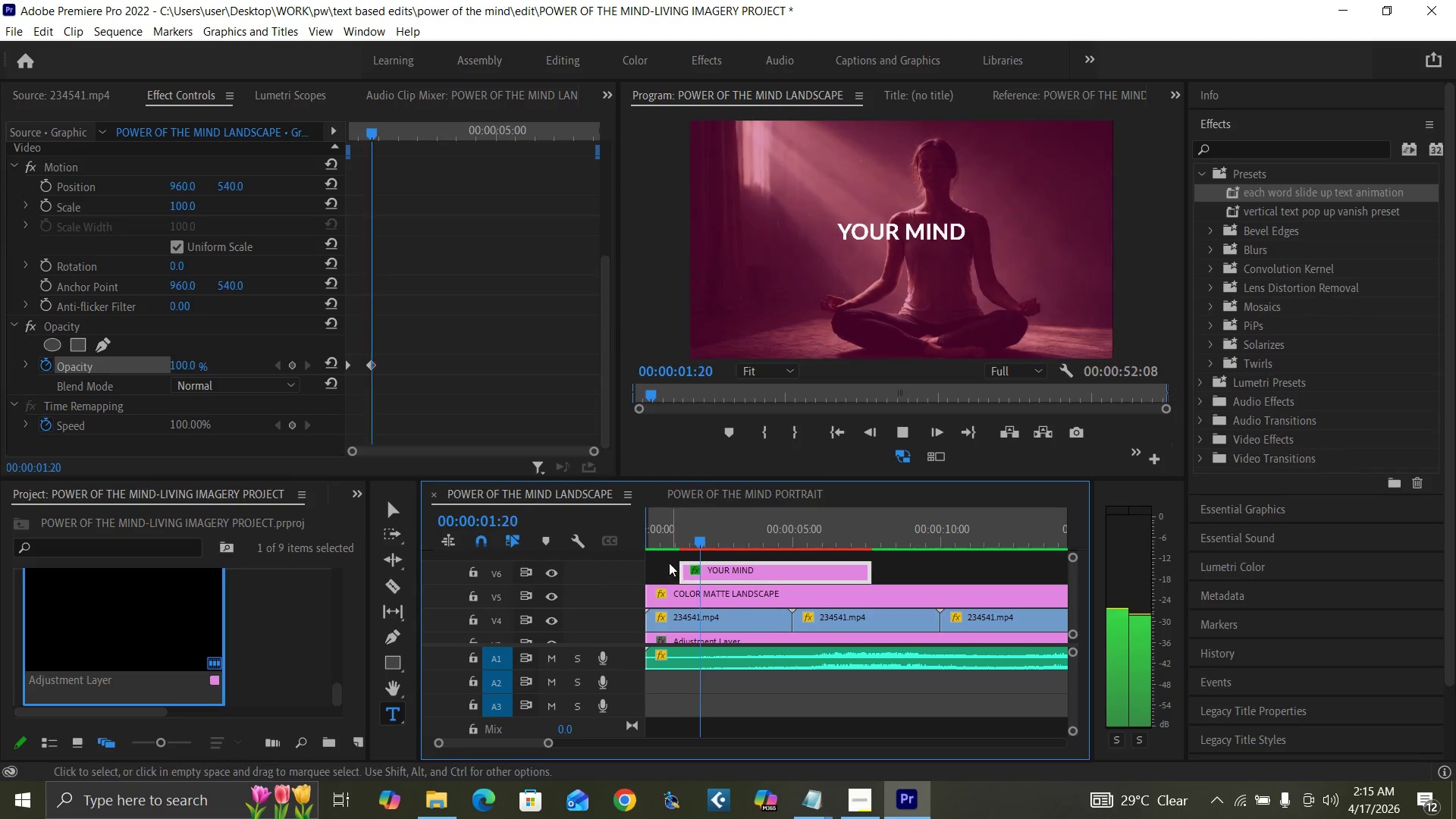 
left_click_drag(start_coordinate=[654, 540], to_coordinate=[633, 545])
 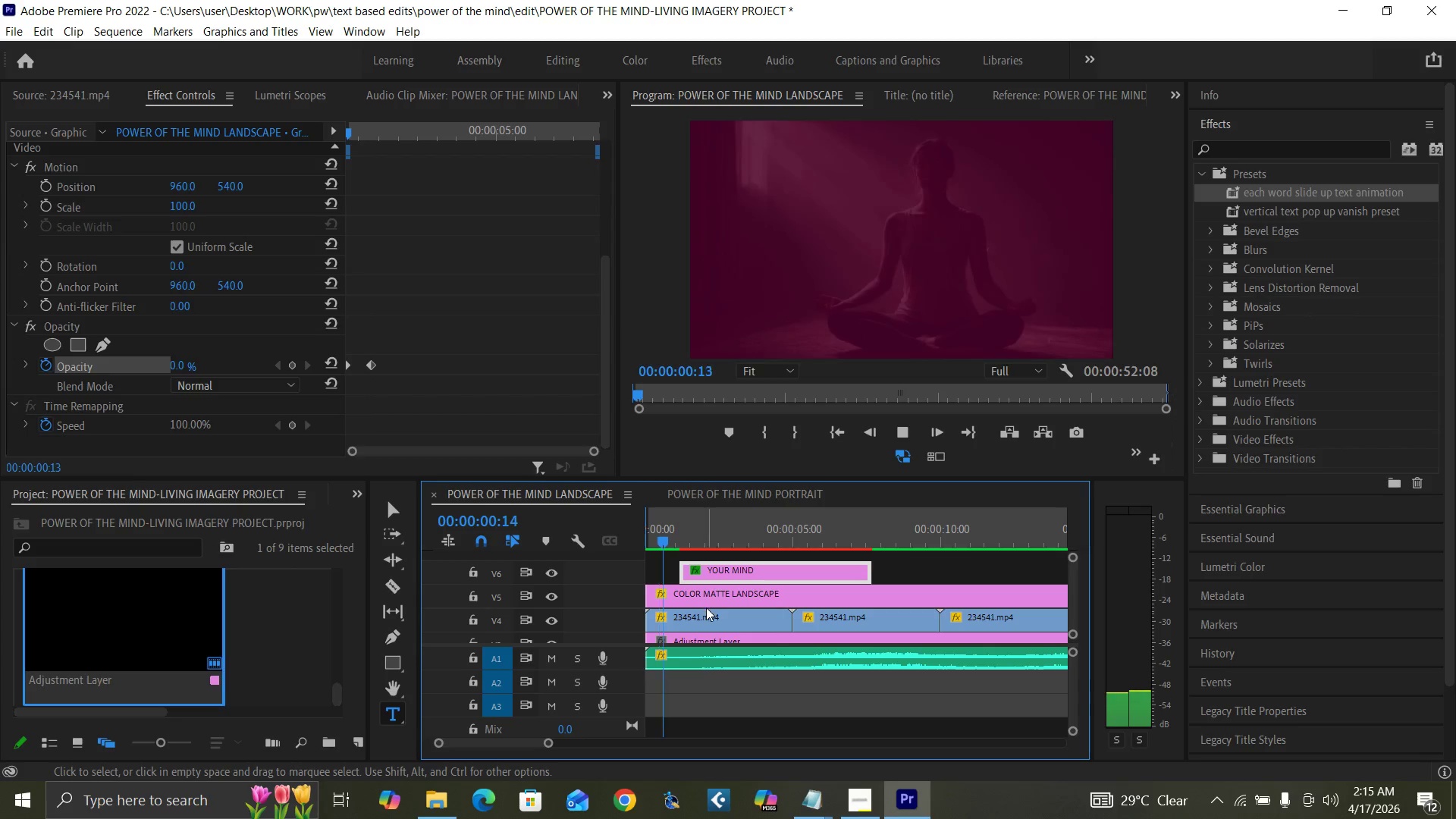 
key(Space)
 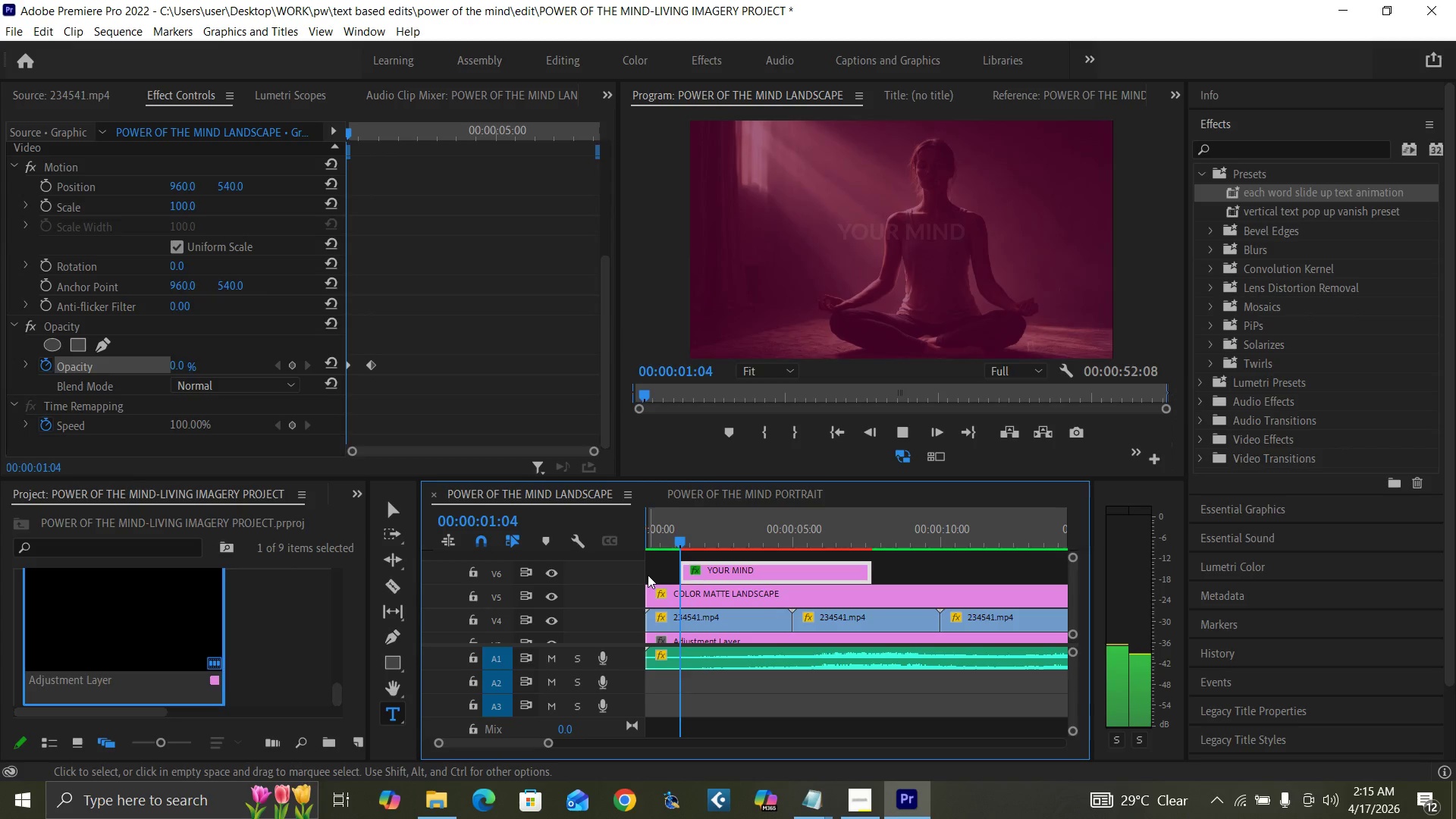 
left_click([654, 534])
 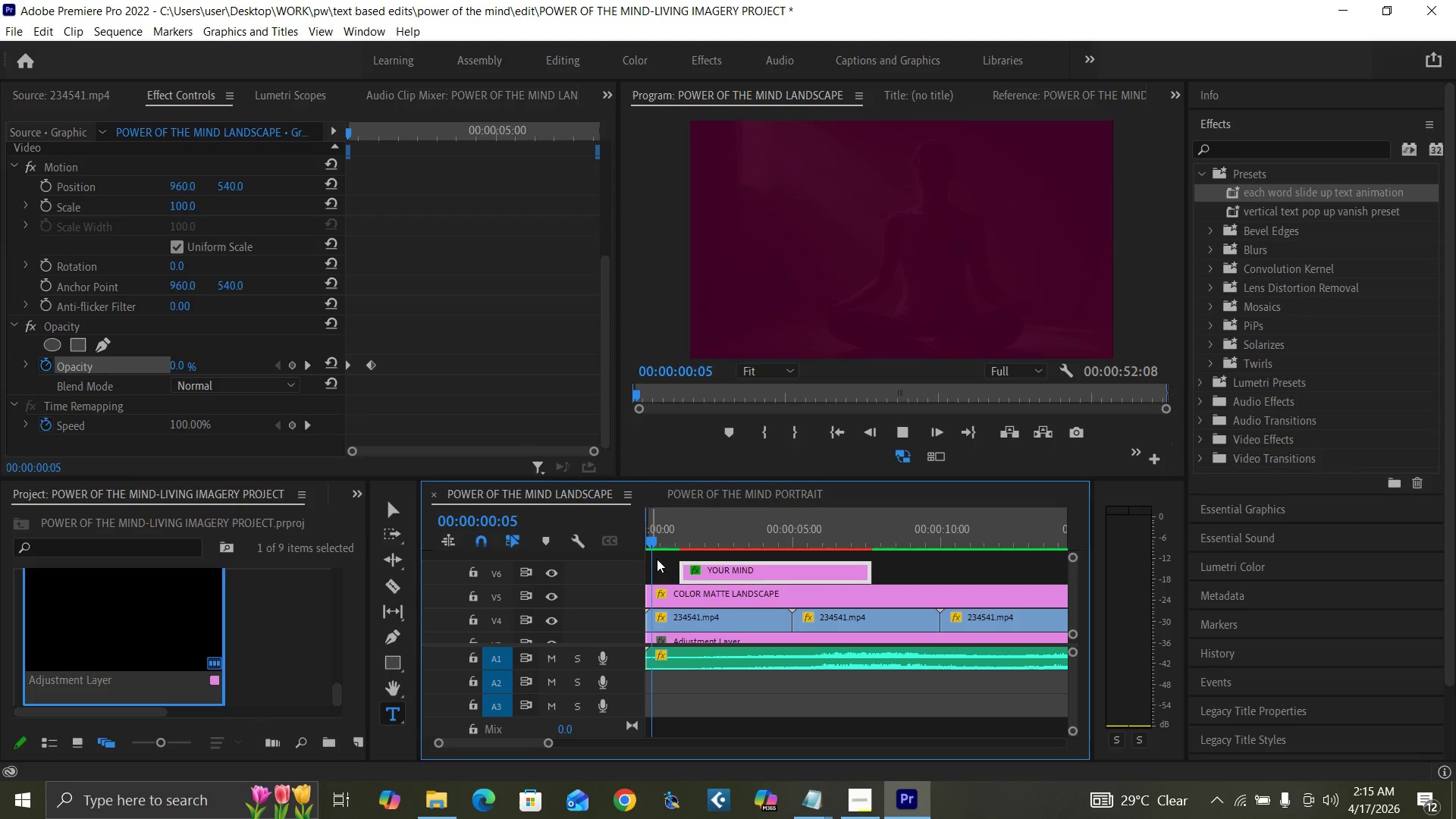 
key(Space)
 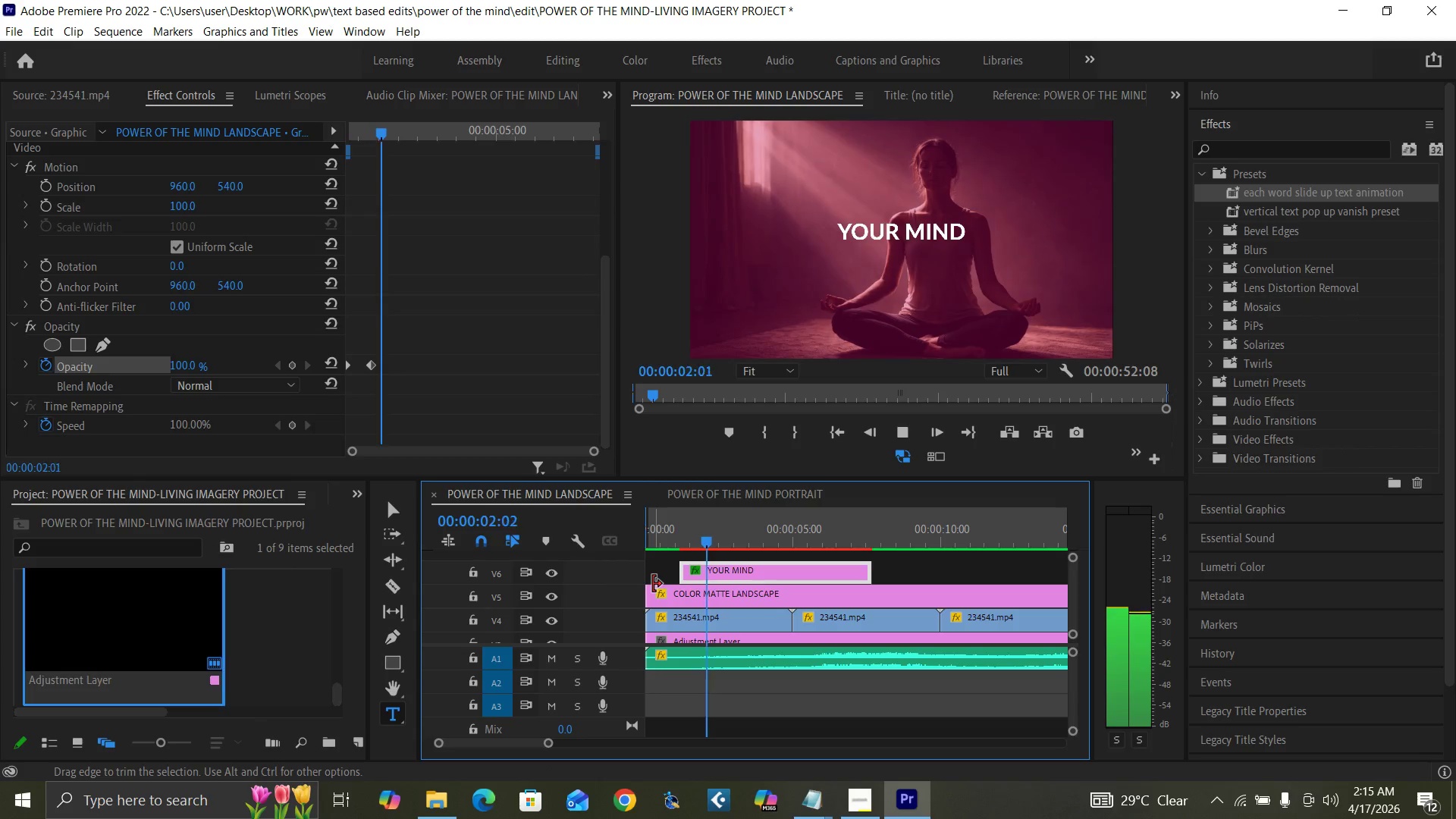 
key(Space)
 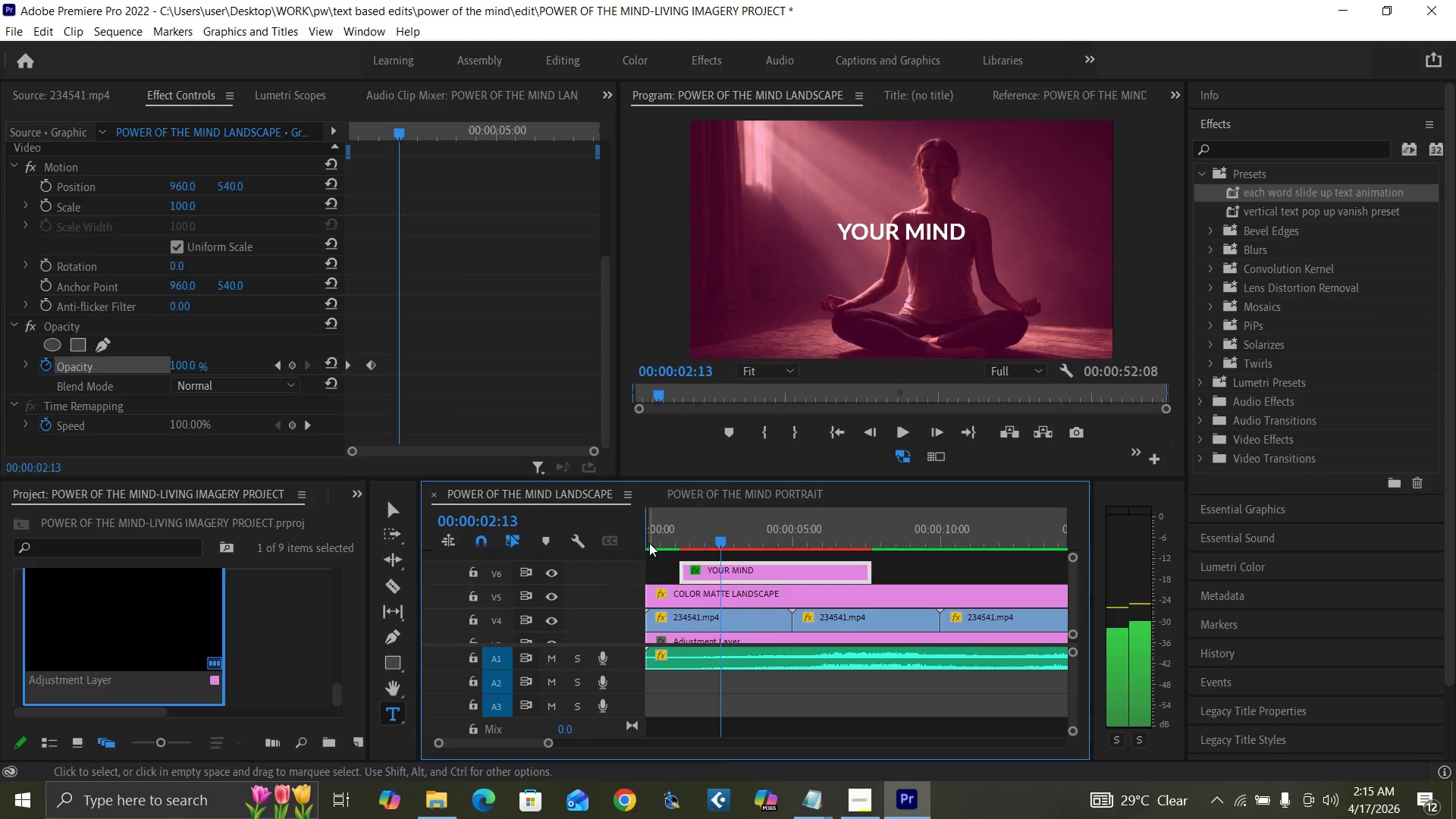 
left_click_drag(start_coordinate=[649, 534], to_coordinate=[632, 547])
 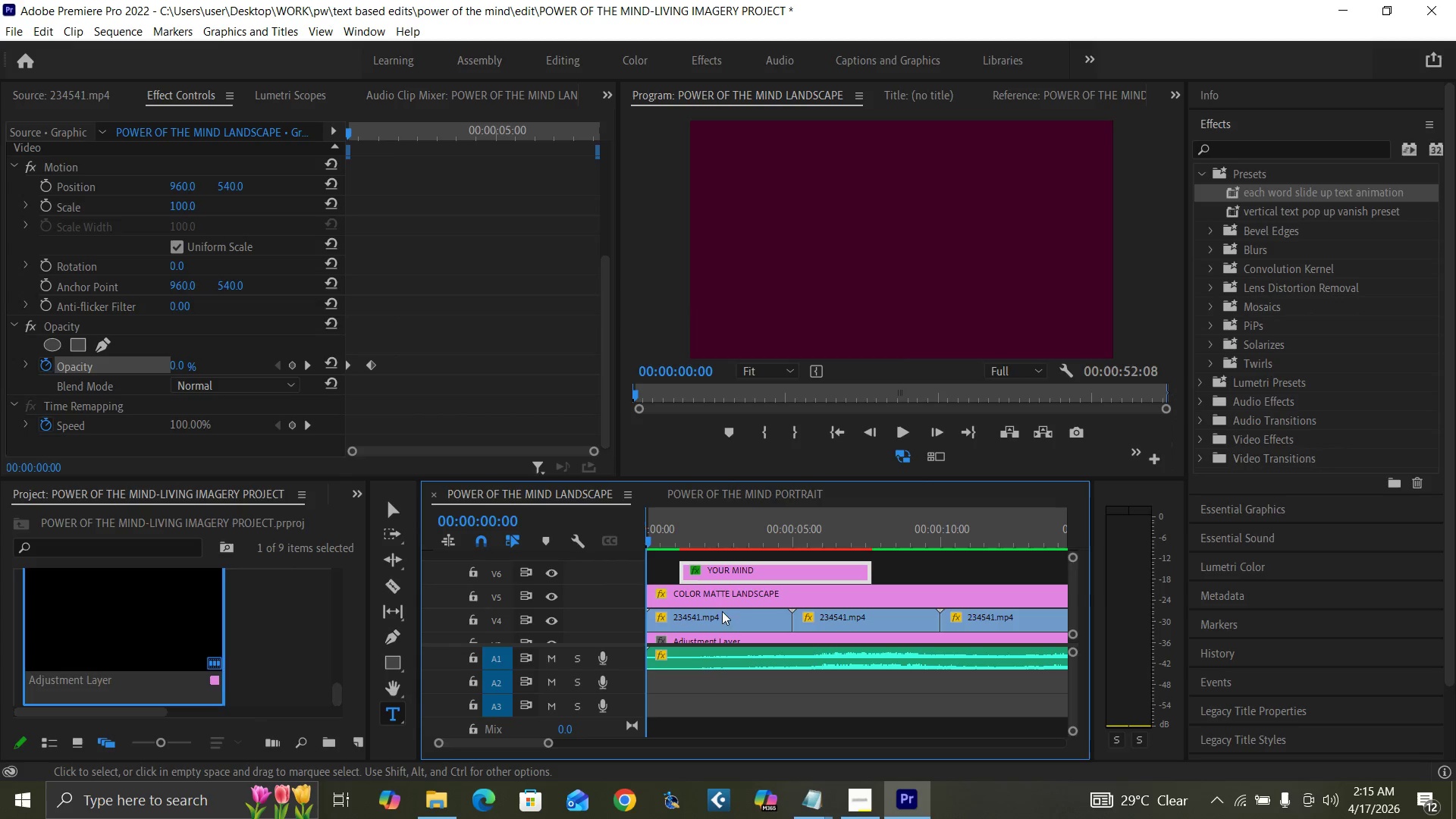 
key(Space)
 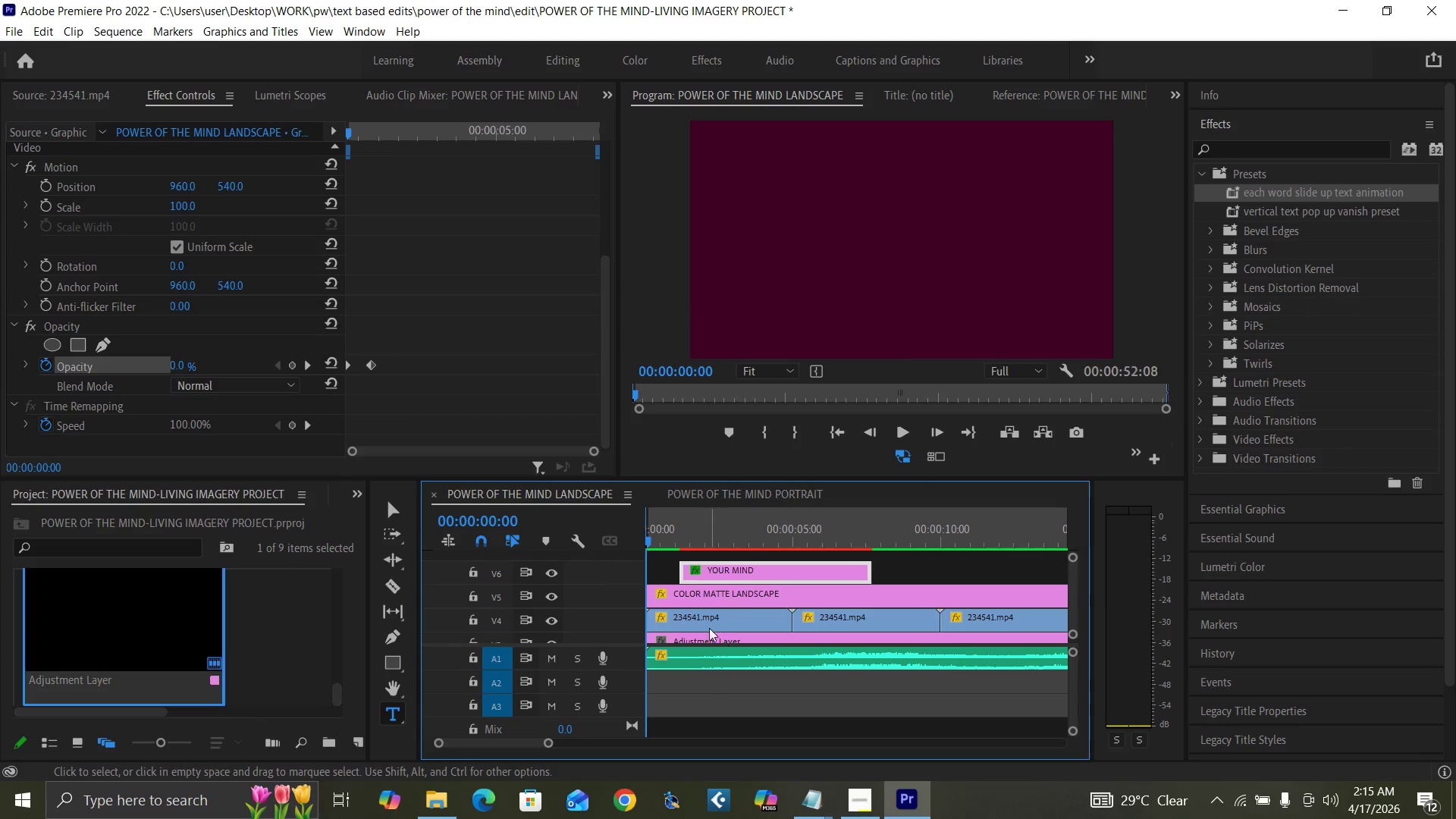 
key(Space)
 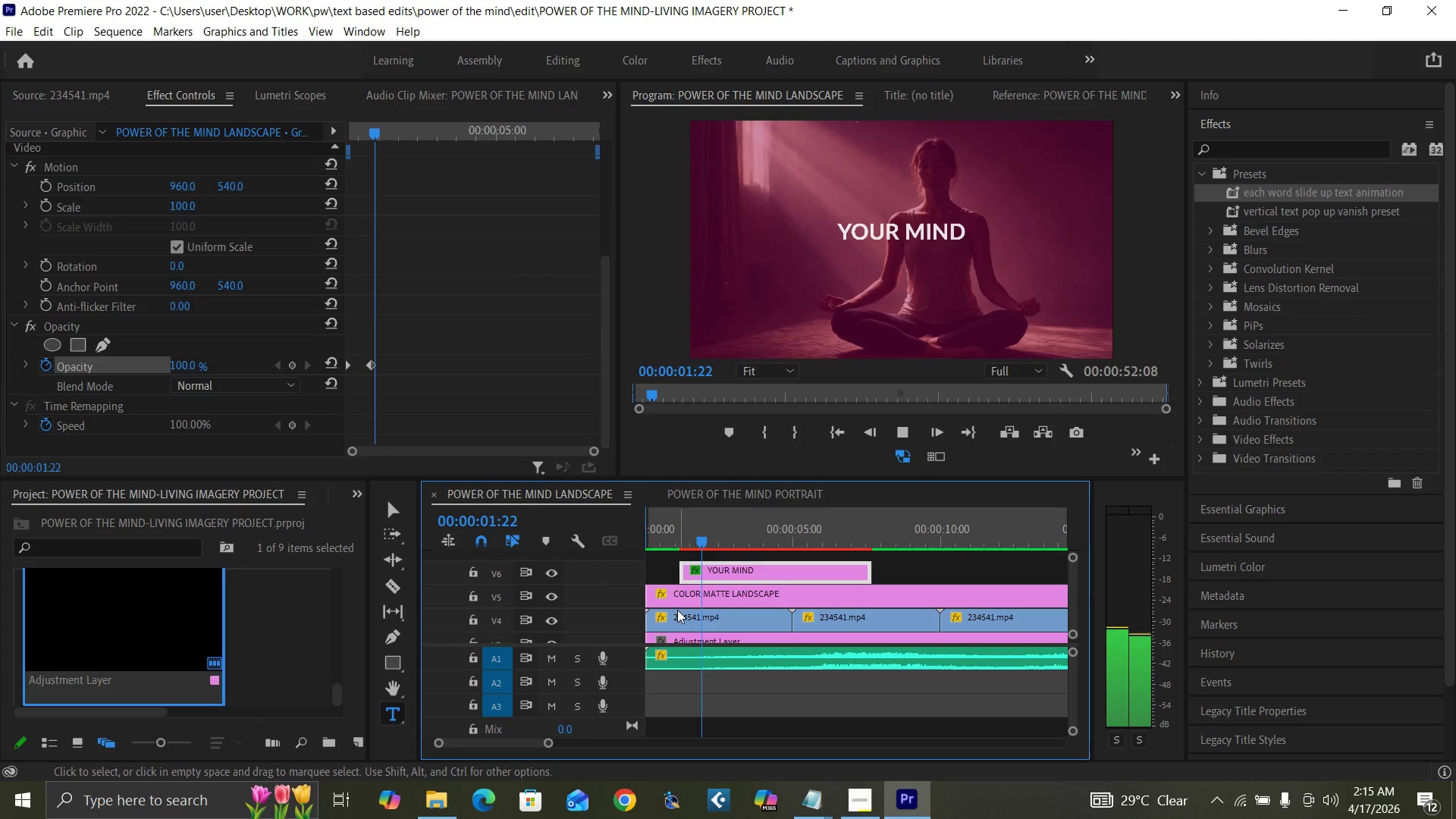 
key(Space)
 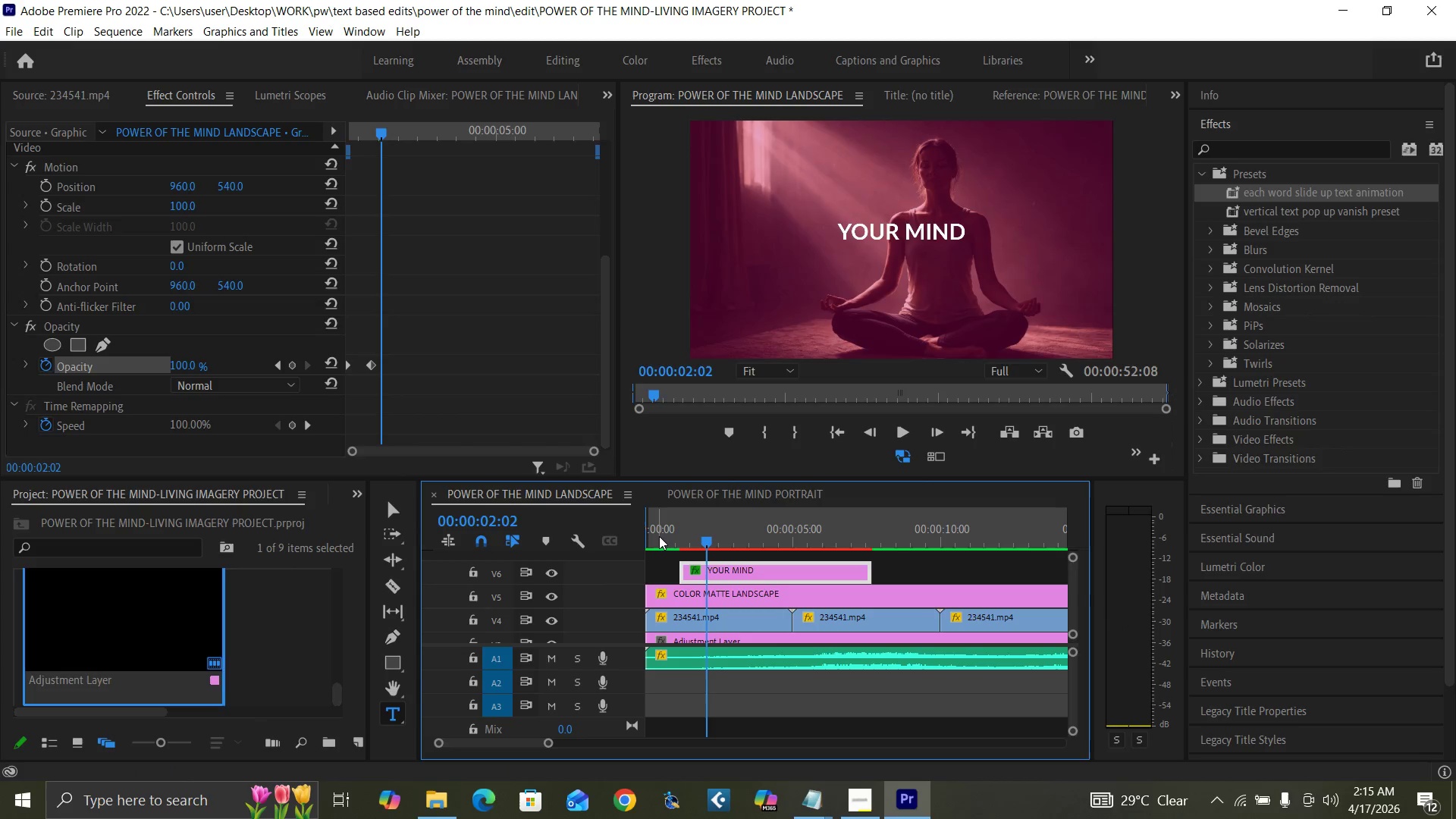 
left_click_drag(start_coordinate=[659, 536], to_coordinate=[624, 574])
 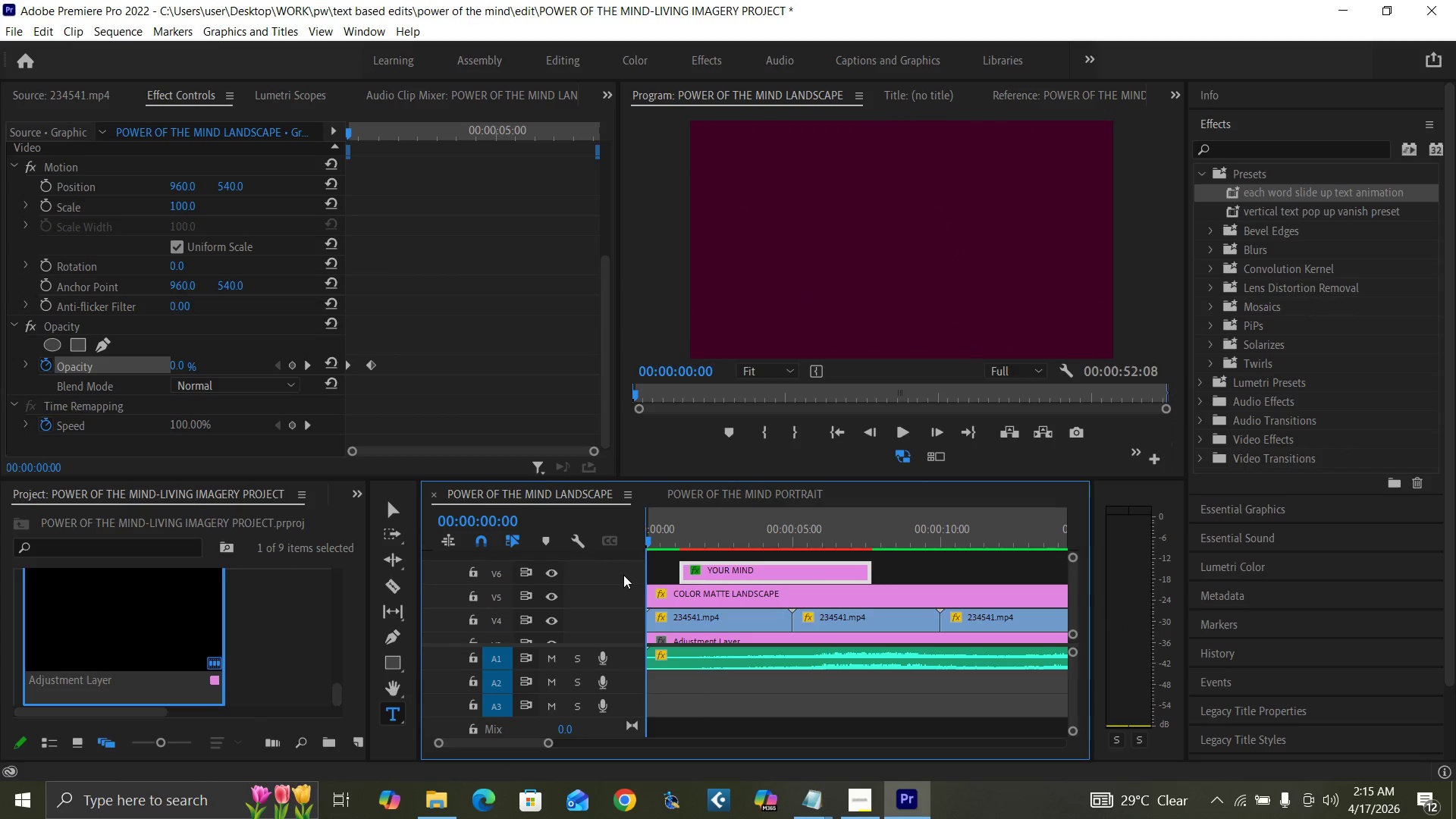 
key(Space)
 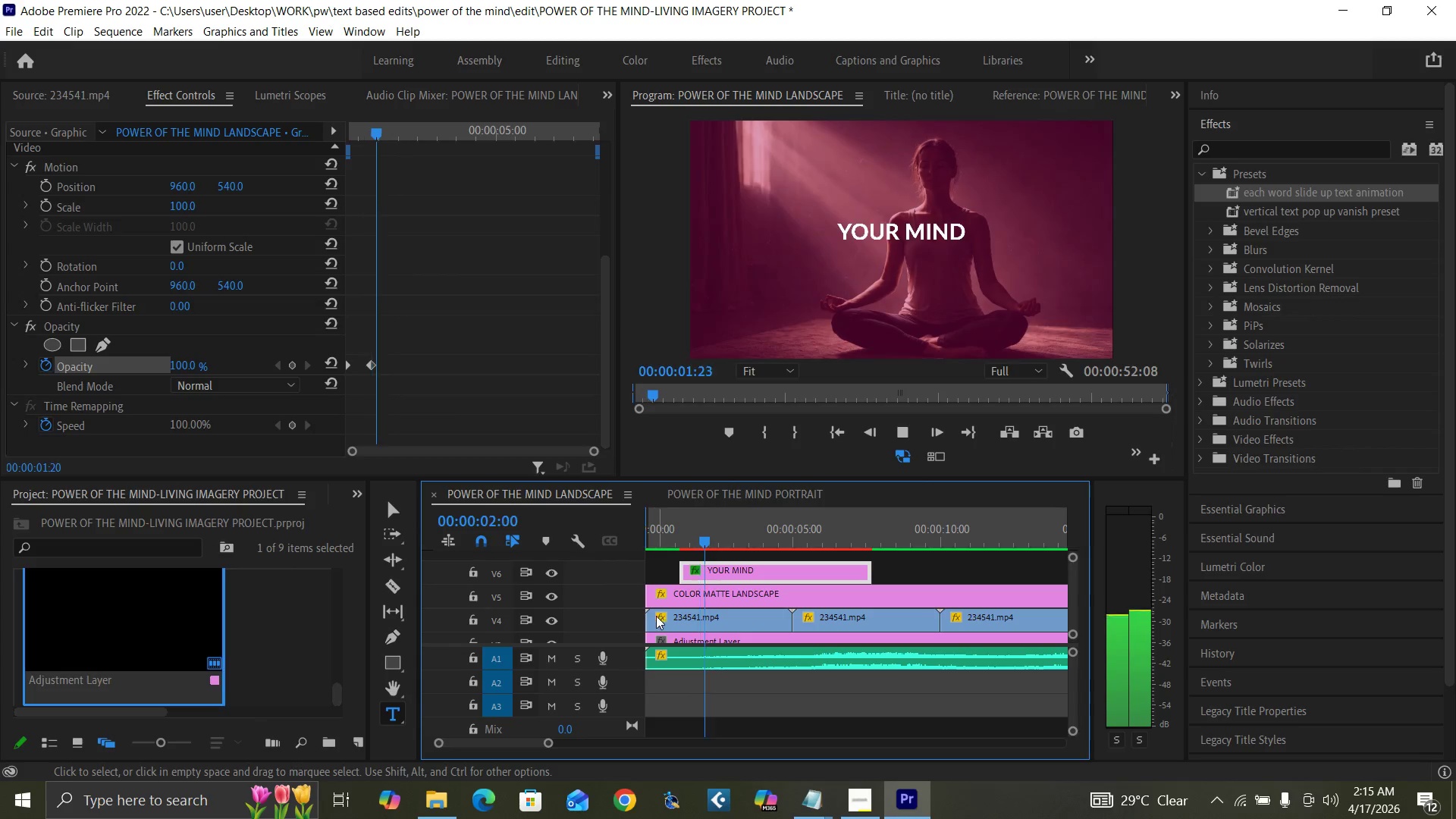 
key(Space)
 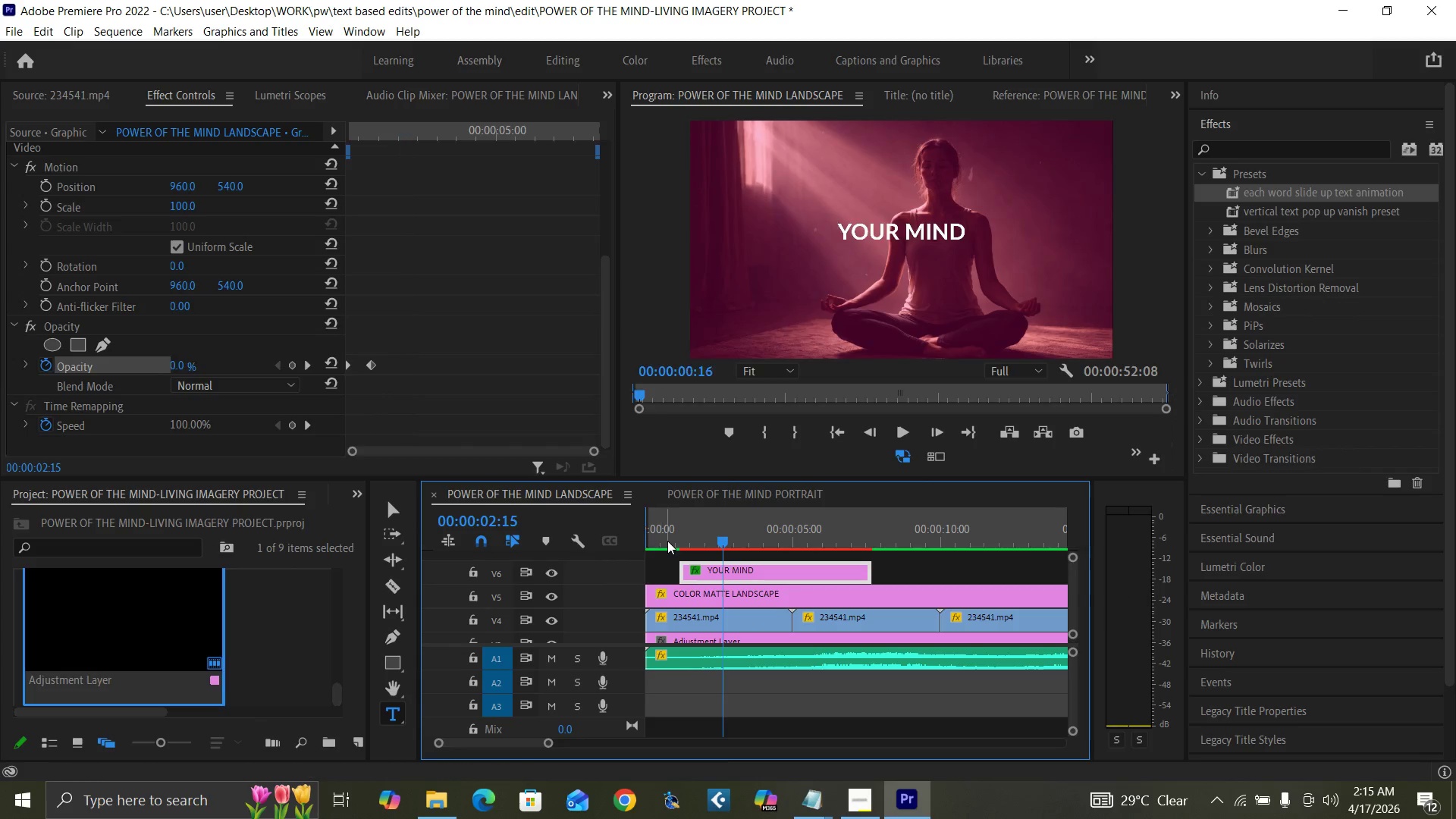 
left_click([667, 541])
 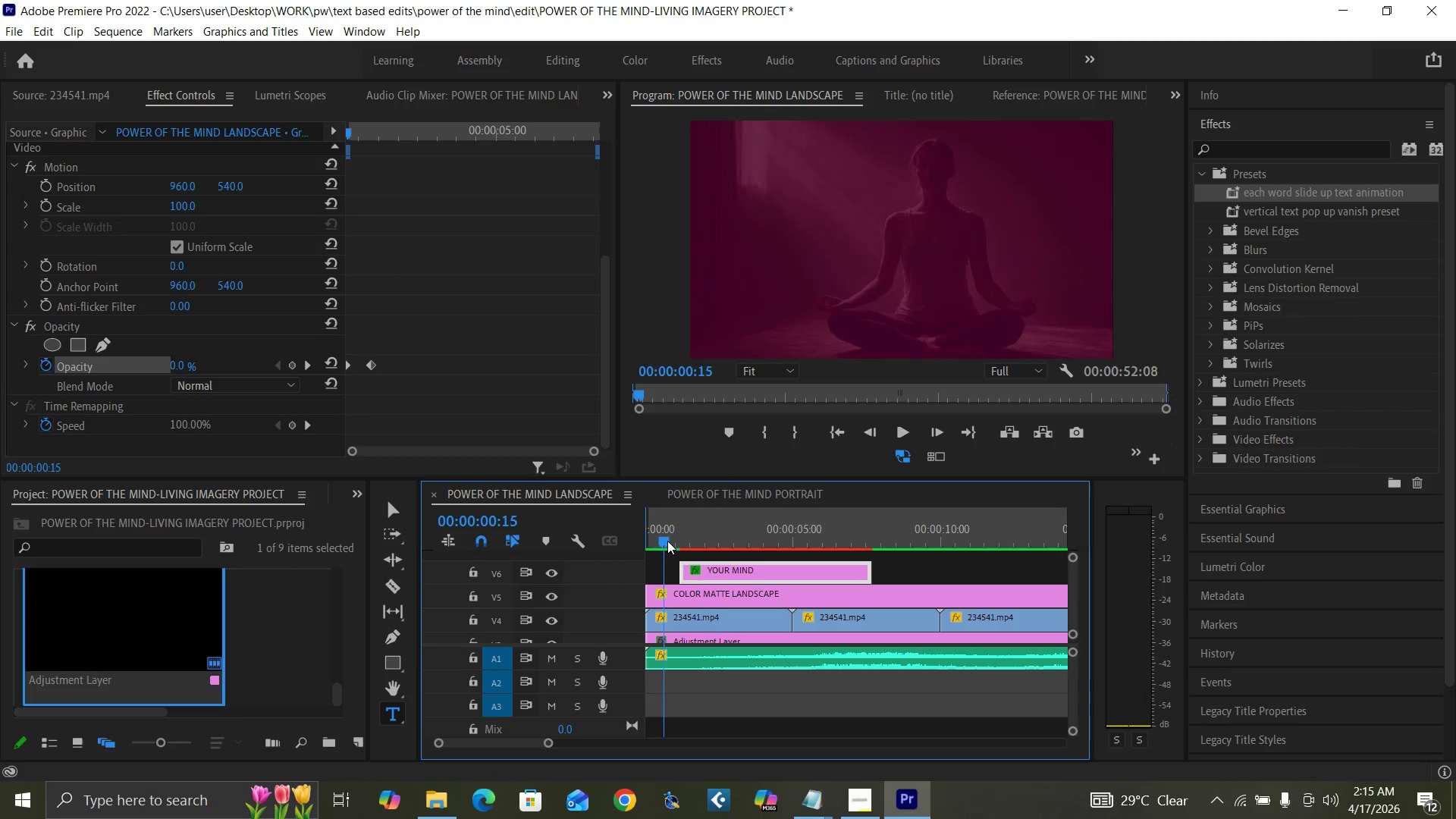 
key(Space)
 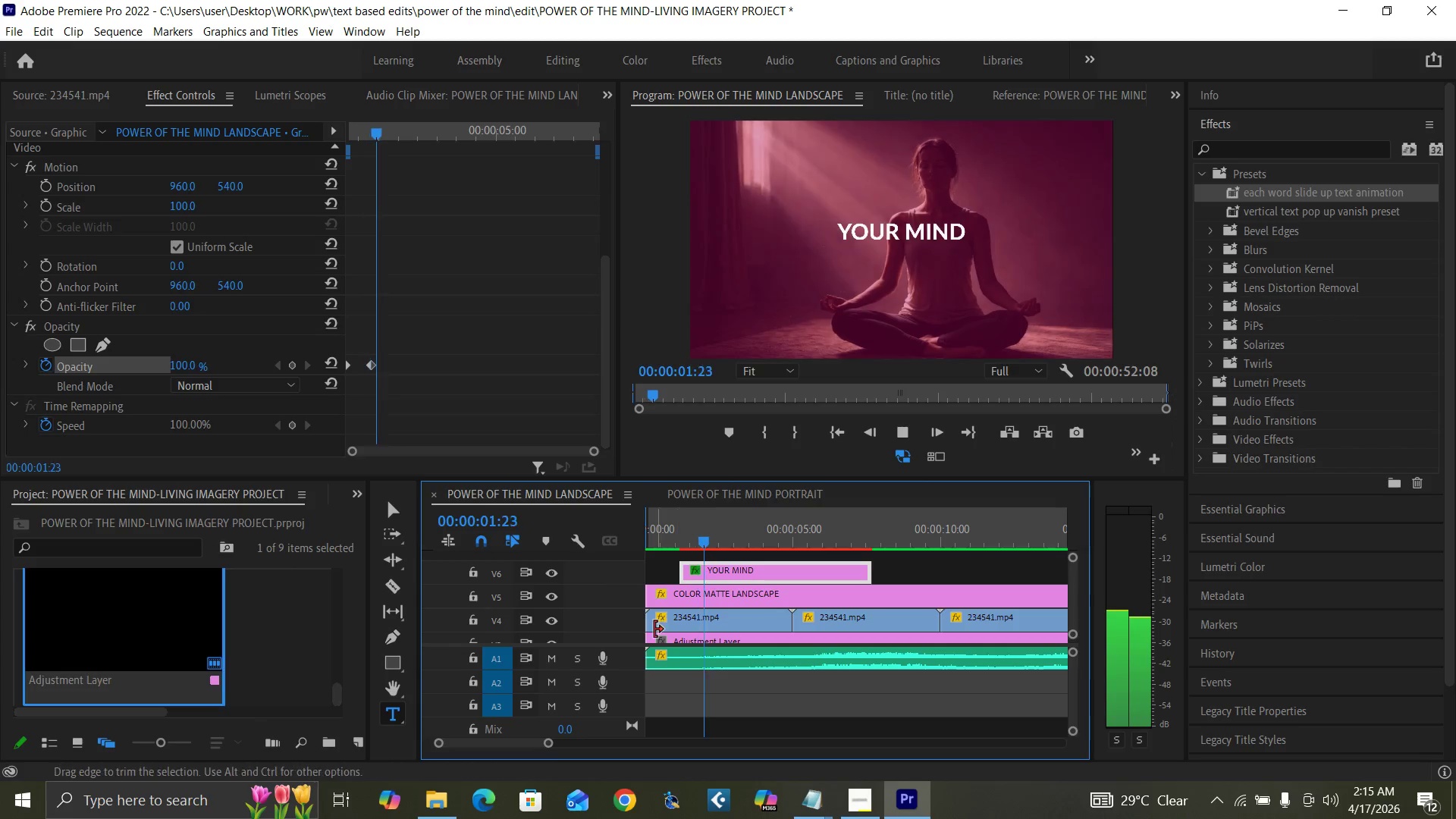 
key(Space)
 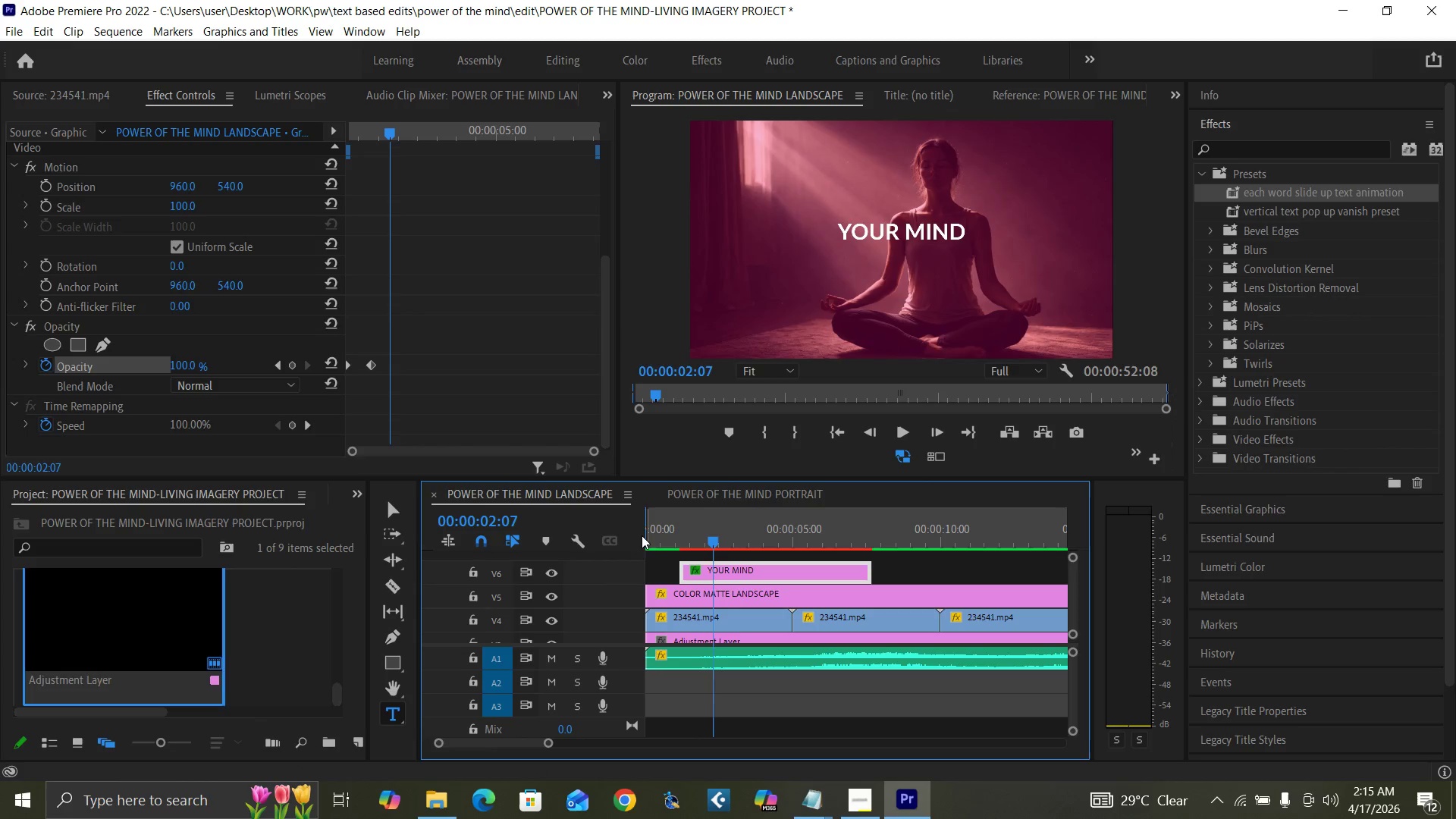 
left_click([641, 535])
 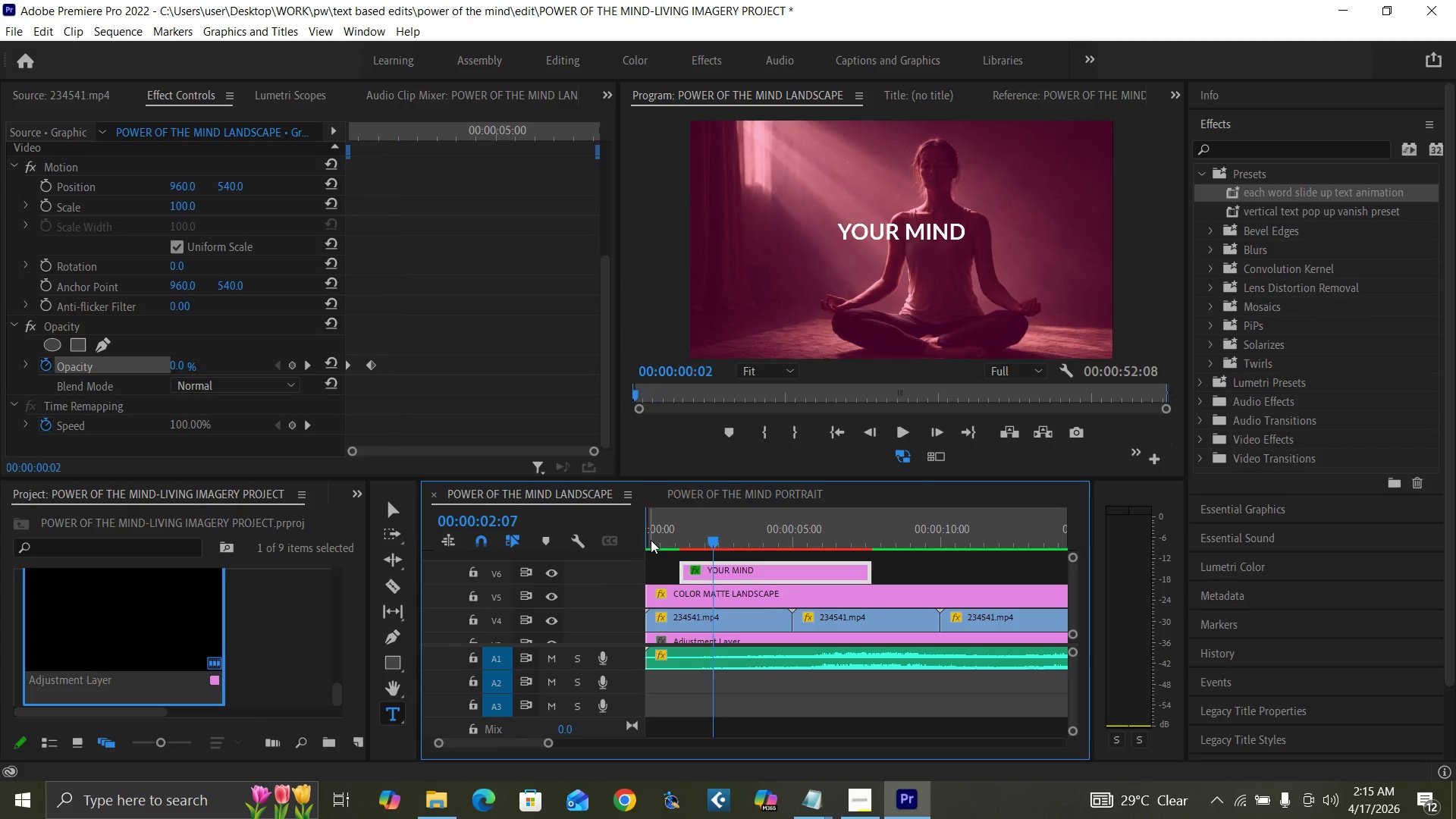 
key(Space)
 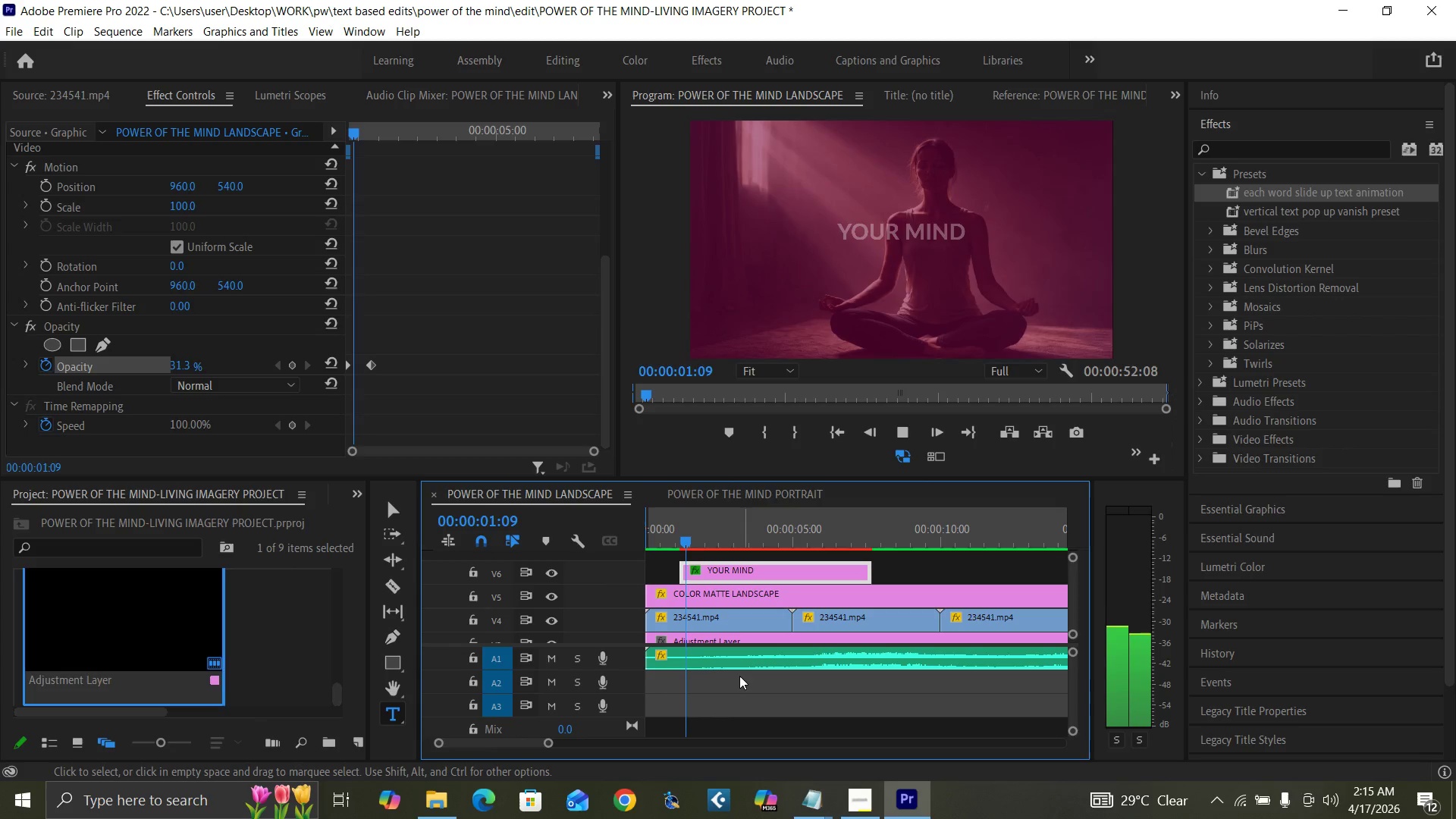 
key(Space)
 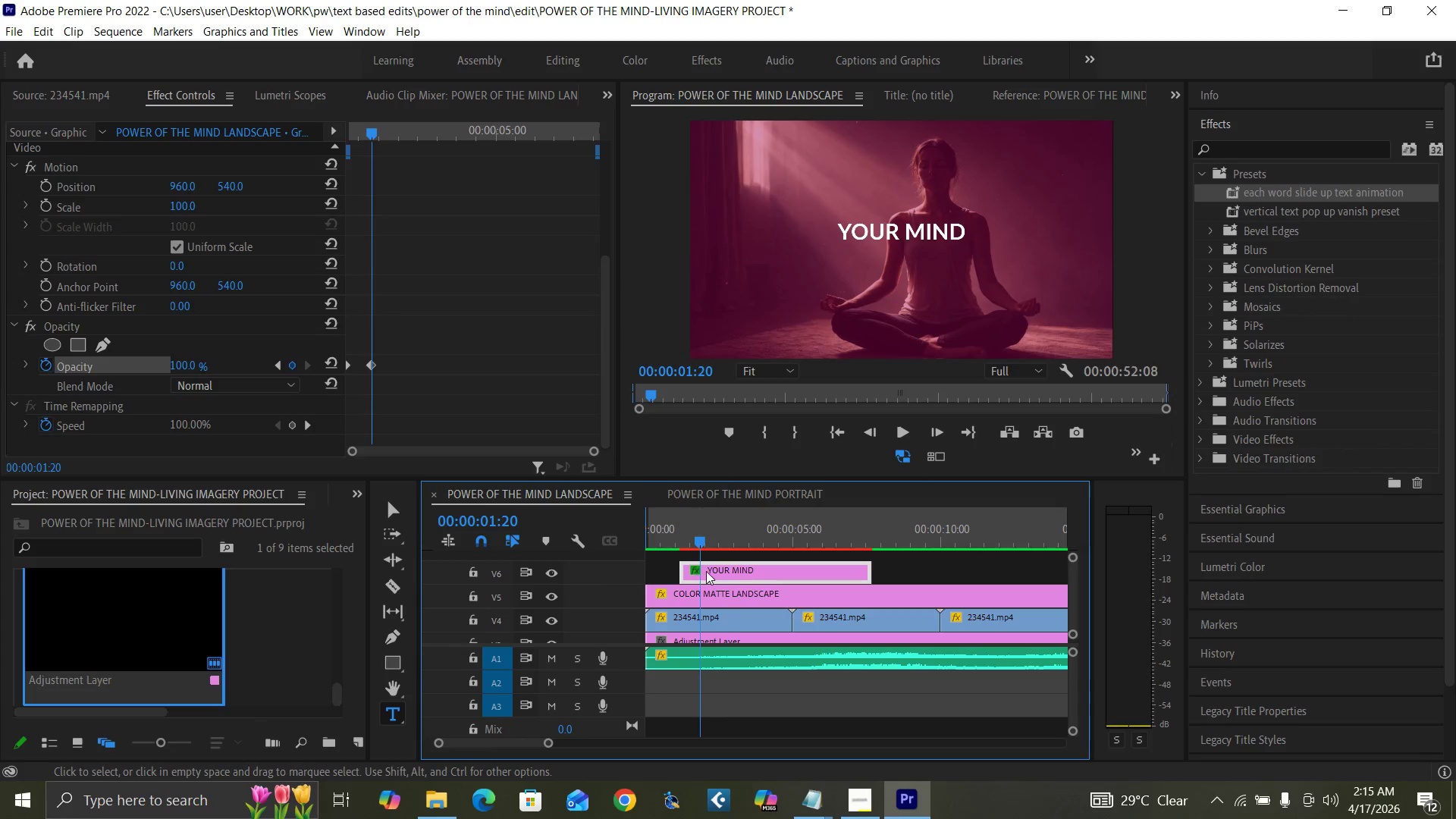 
left_click_drag(start_coordinate=[712, 573], to_coordinate=[724, 574])
 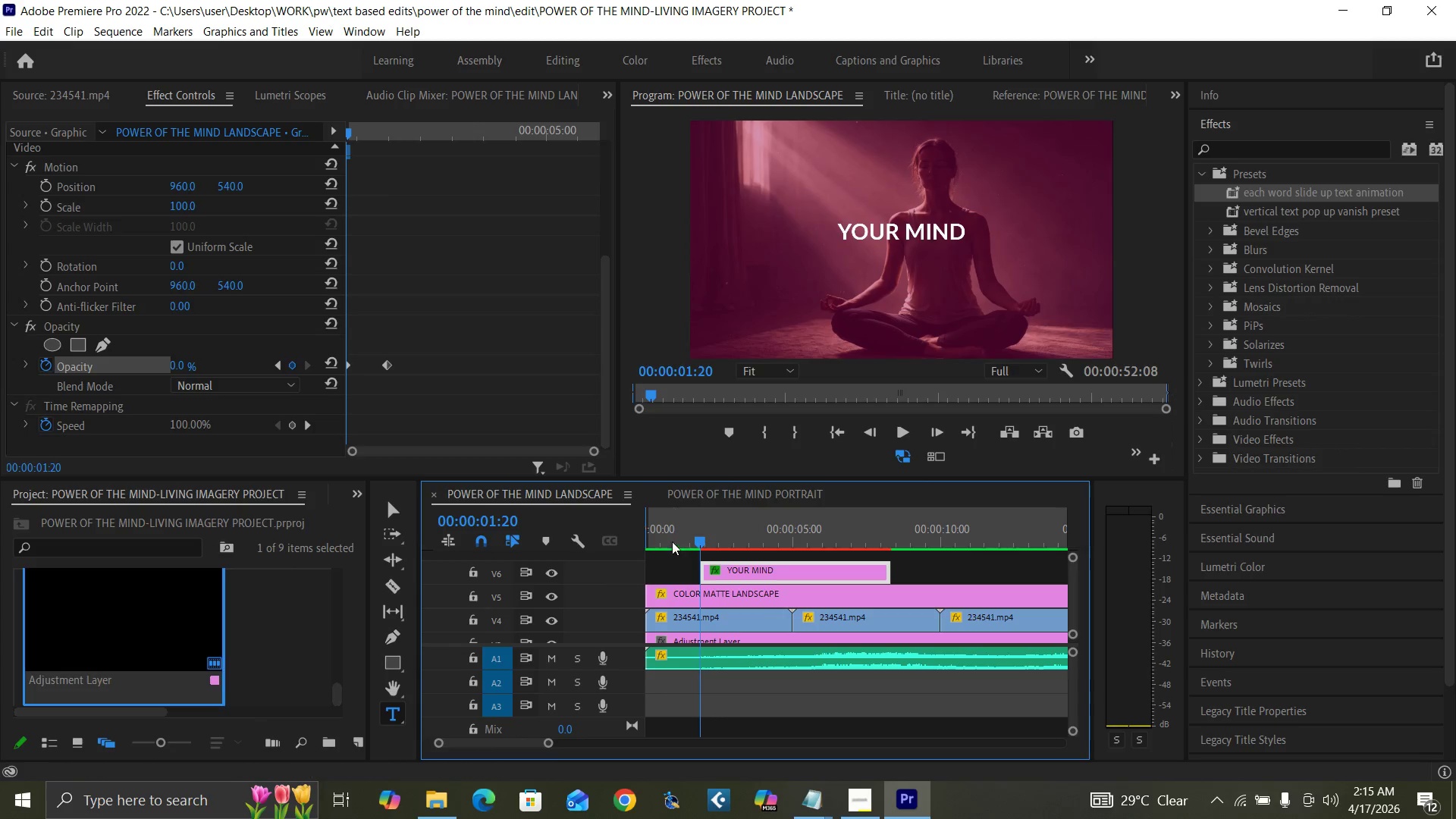 
left_click([665, 537])
 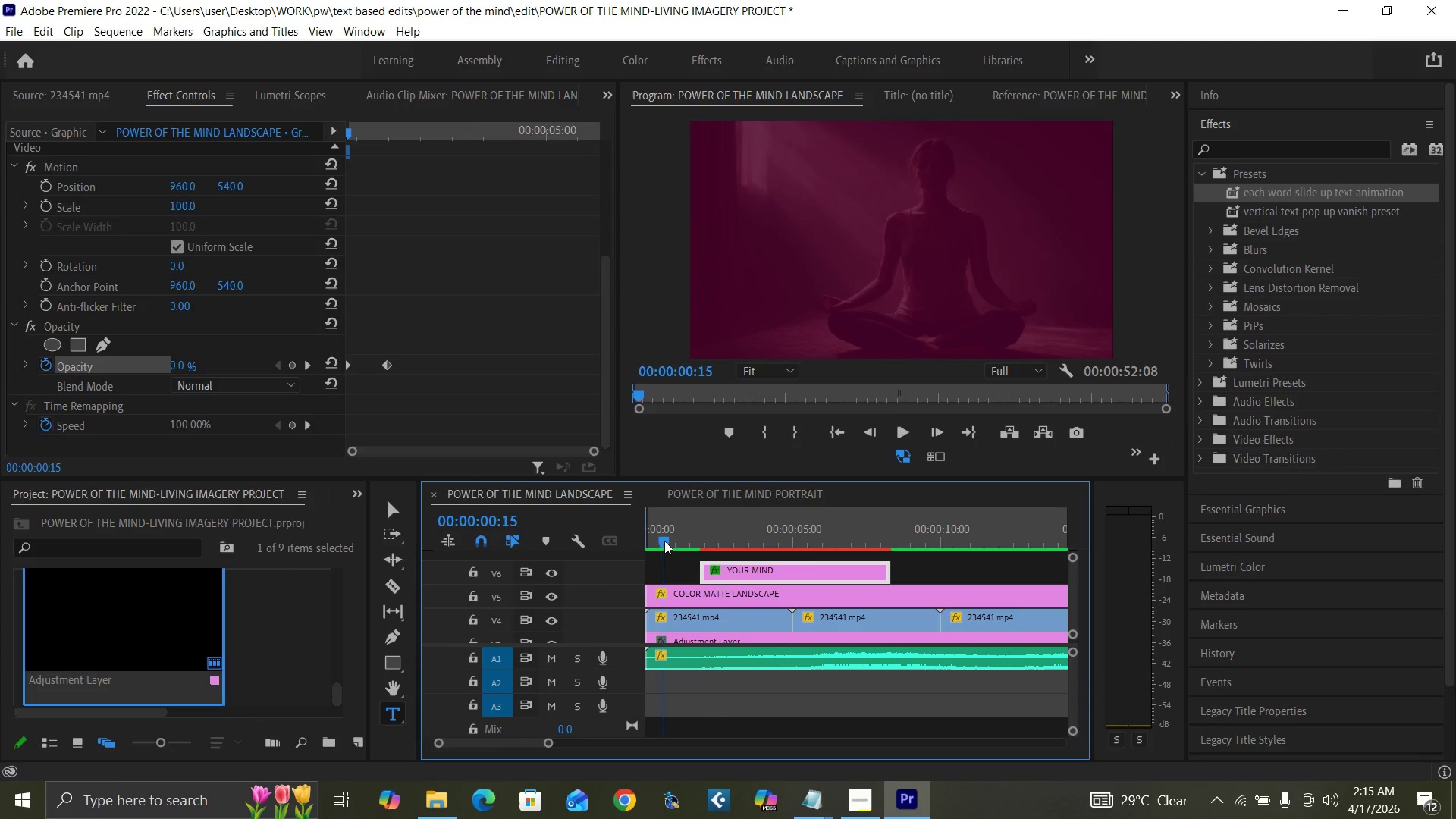 
key(Space)
 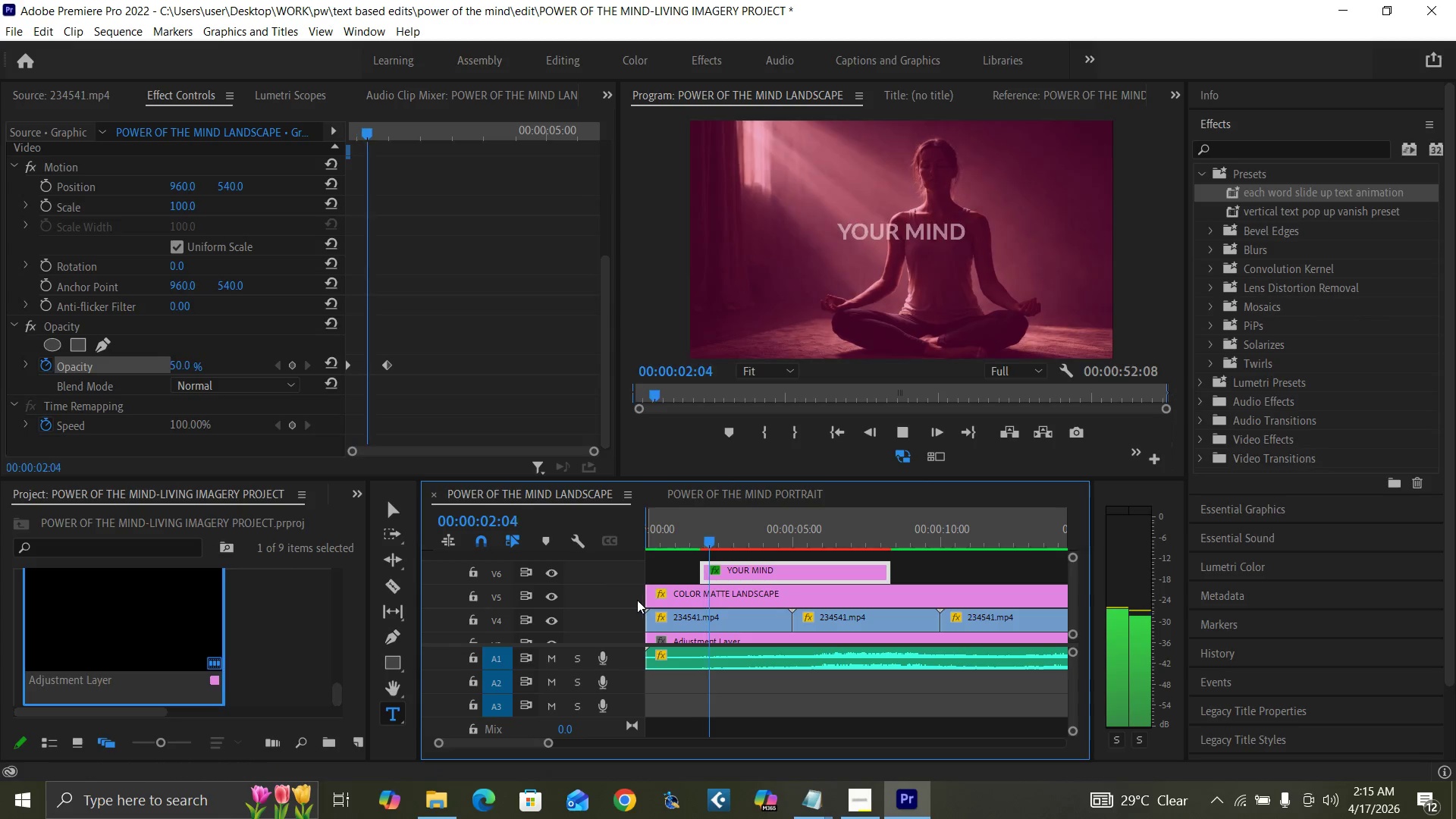 
key(Space)
 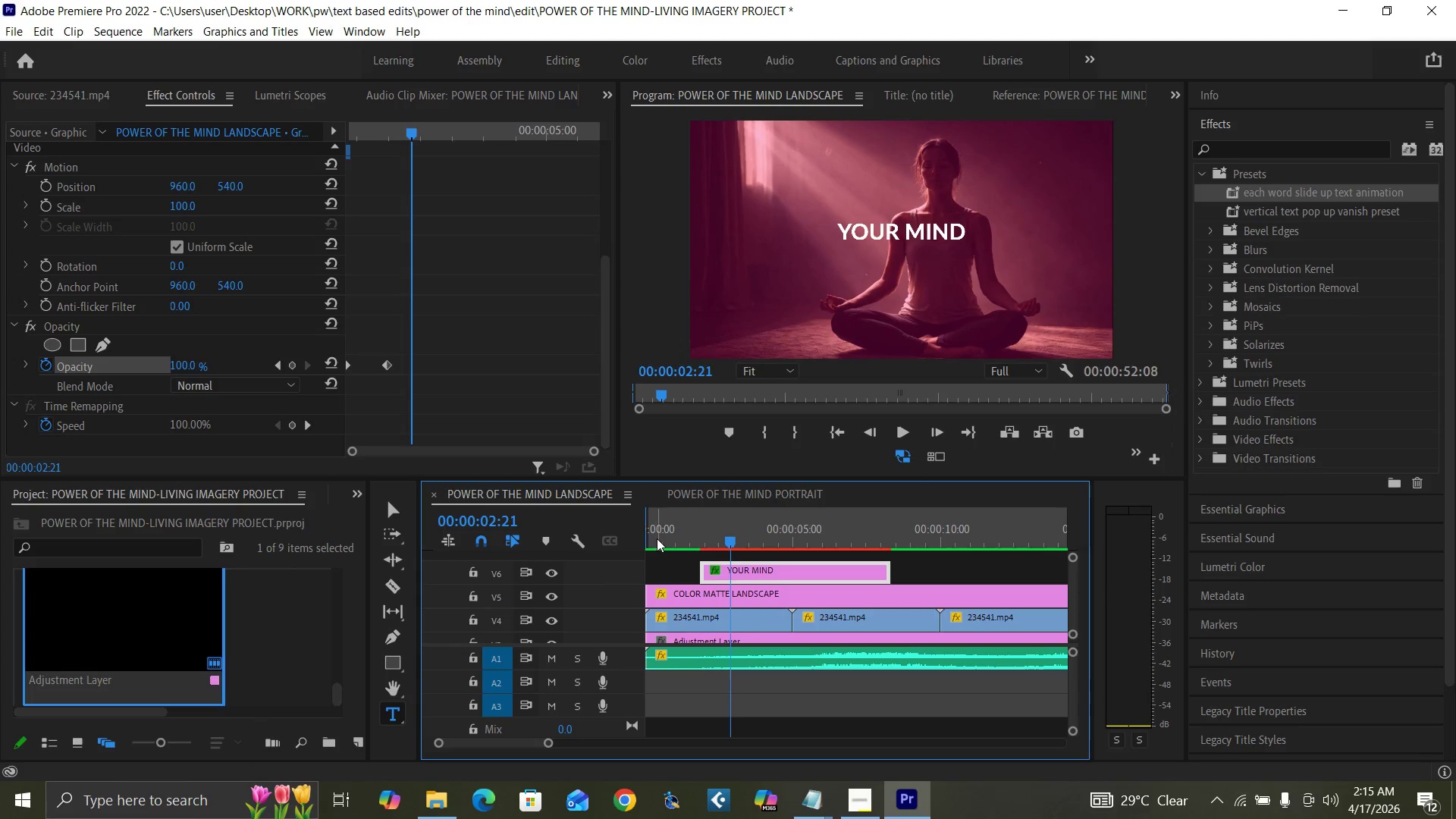 
left_click_drag(start_coordinate=[657, 538], to_coordinate=[632, 544])
 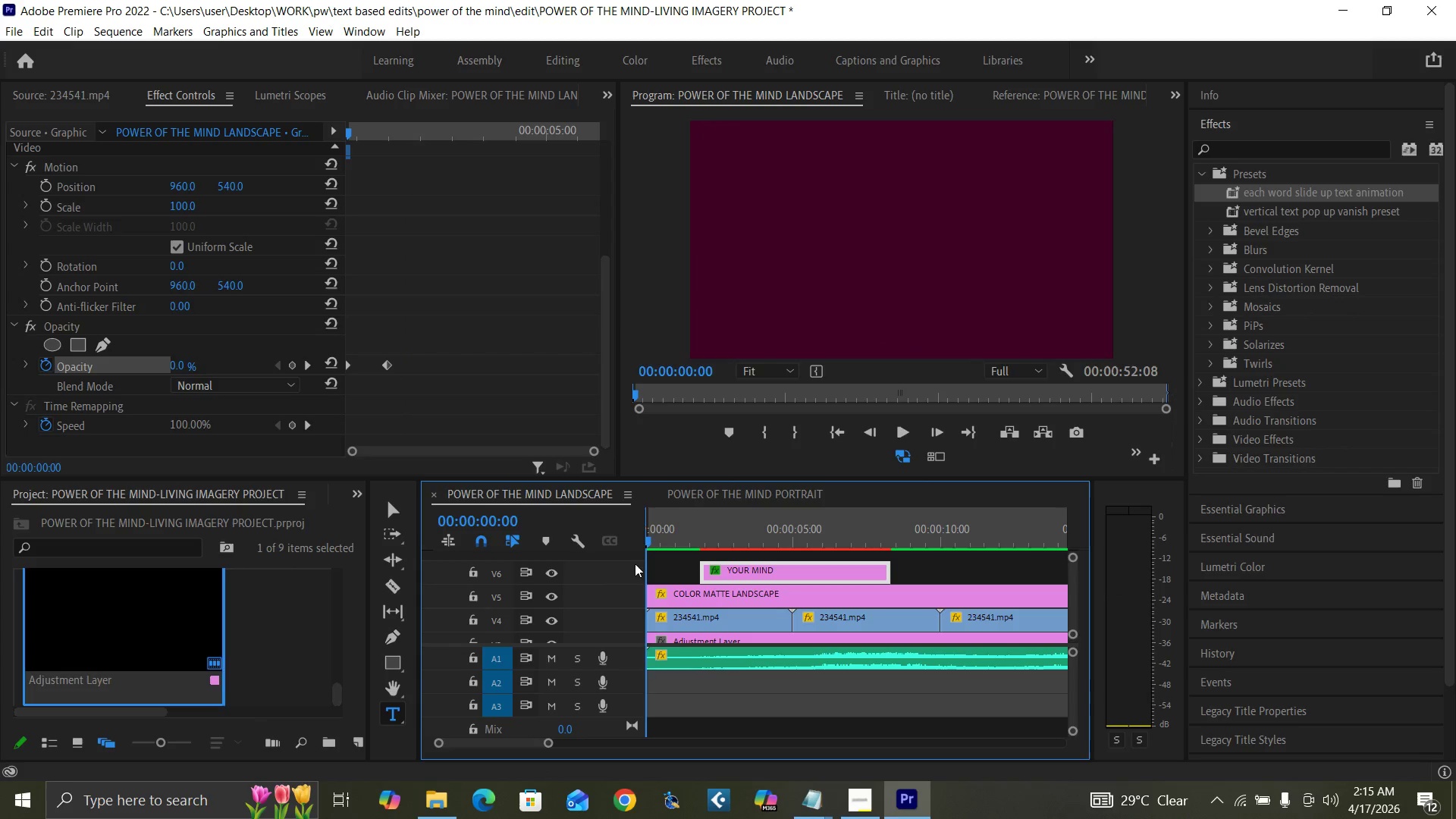 
key(Space)
 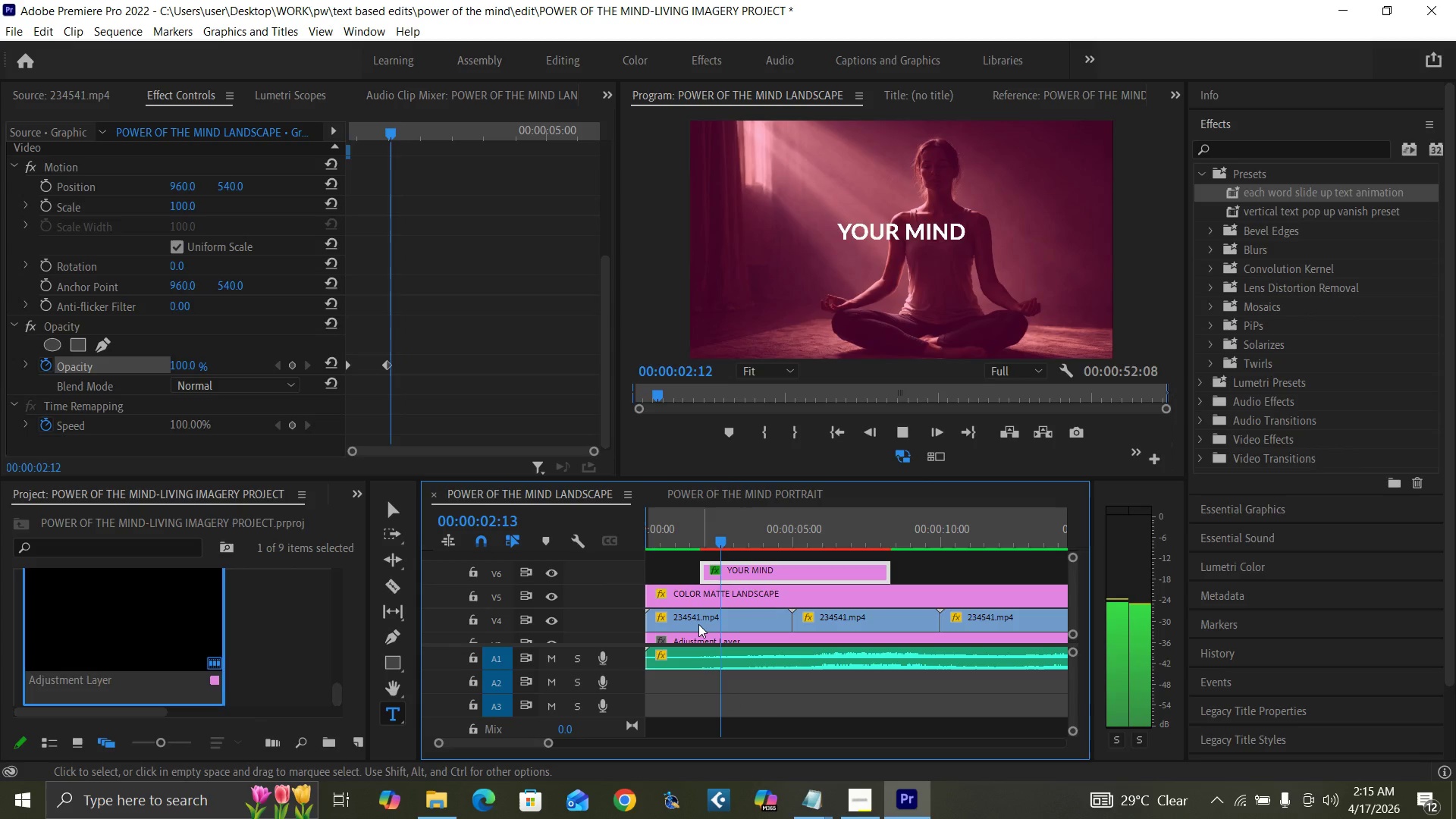 
key(Space)
 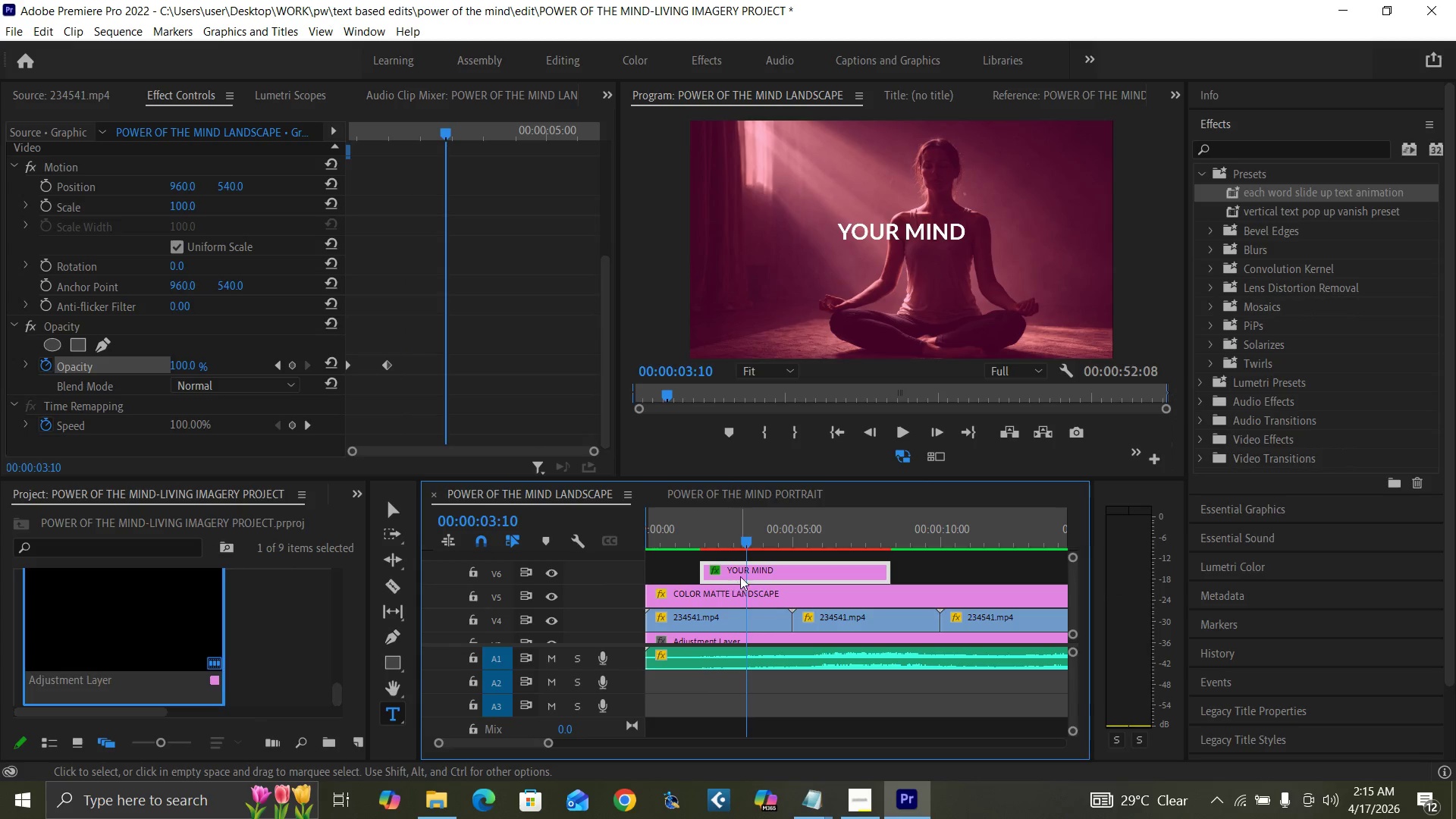 
key(Space)
 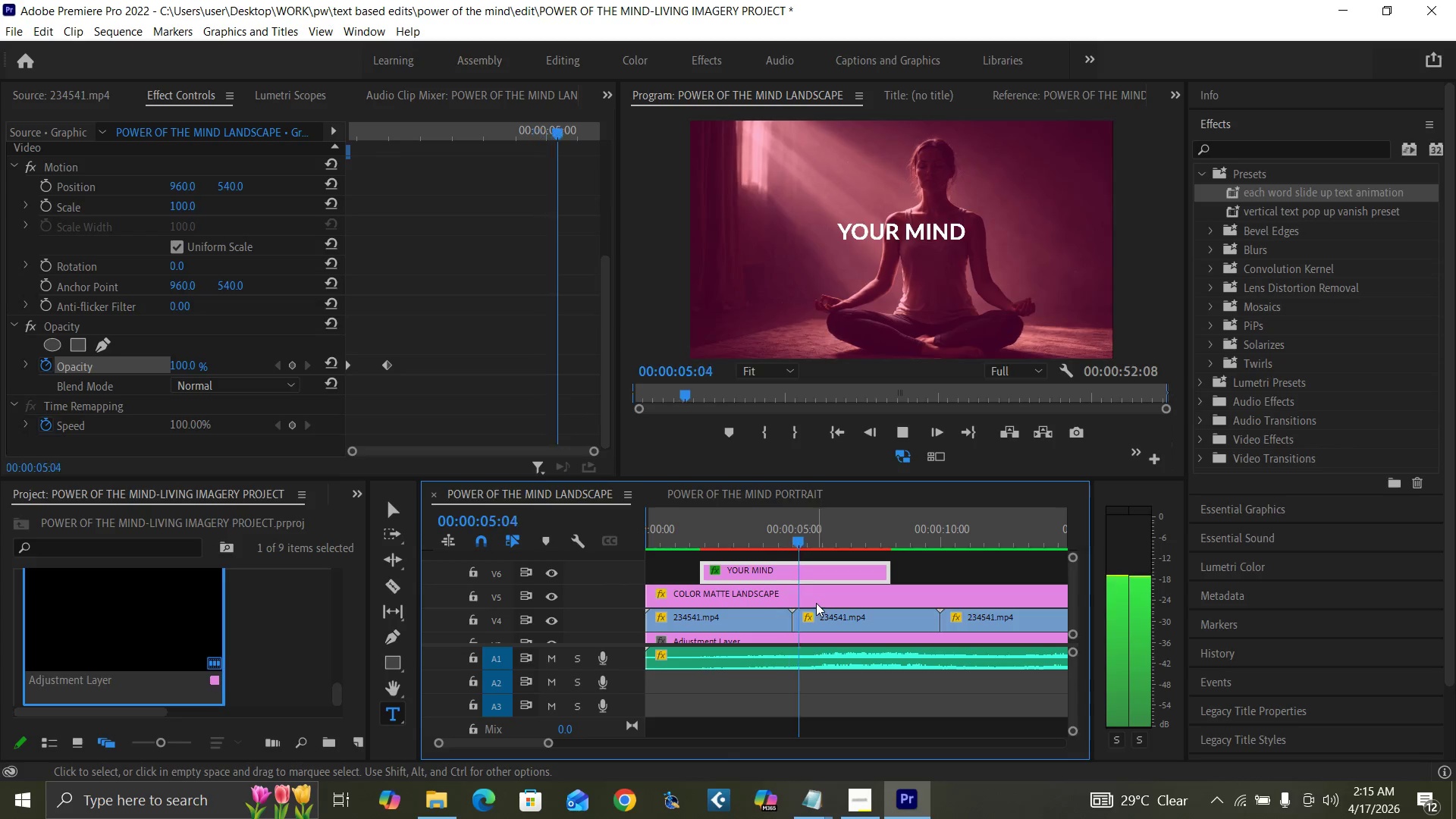 
key(Space)
 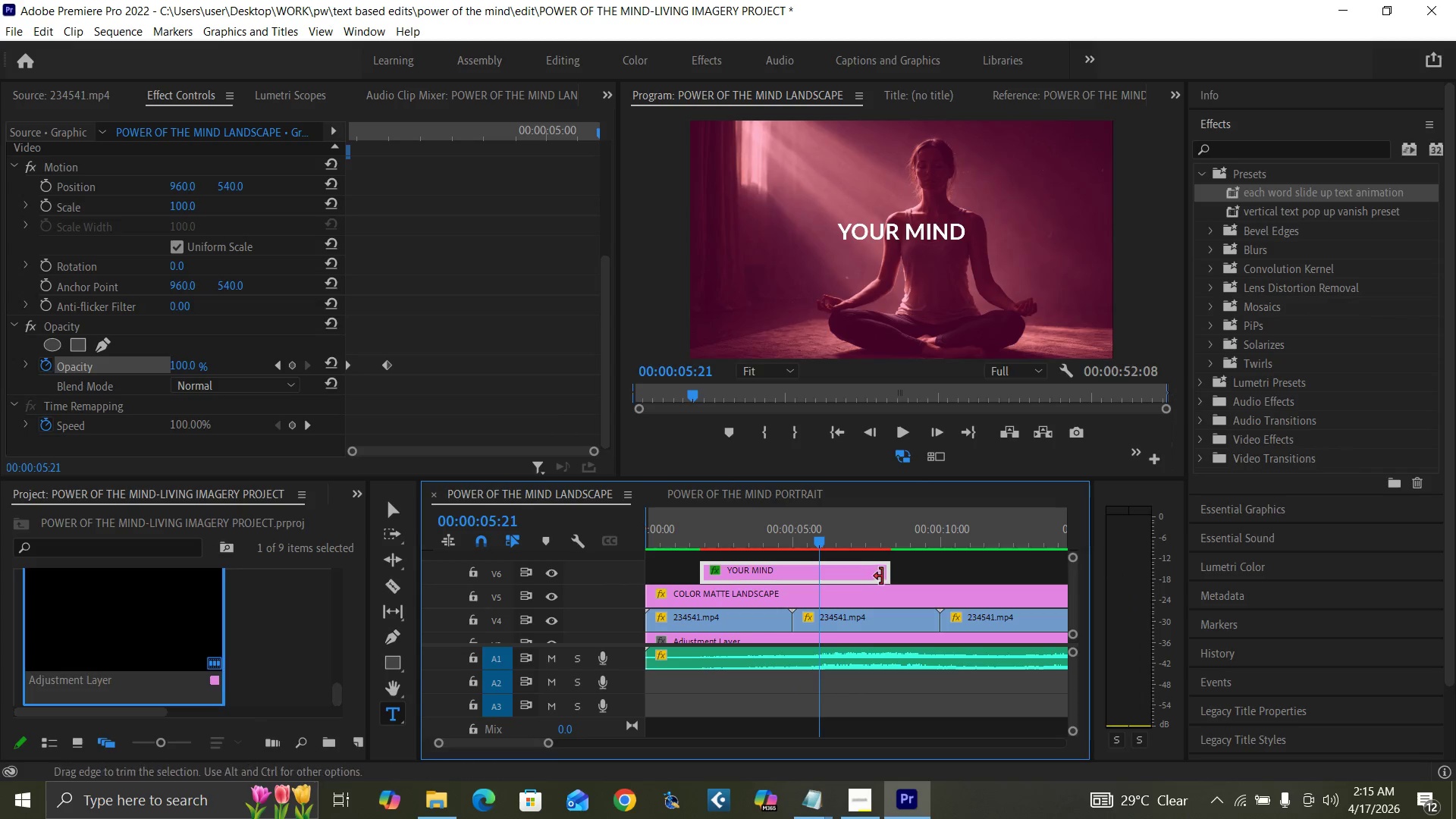 
left_click_drag(start_coordinate=[883, 576], to_coordinate=[833, 592])
 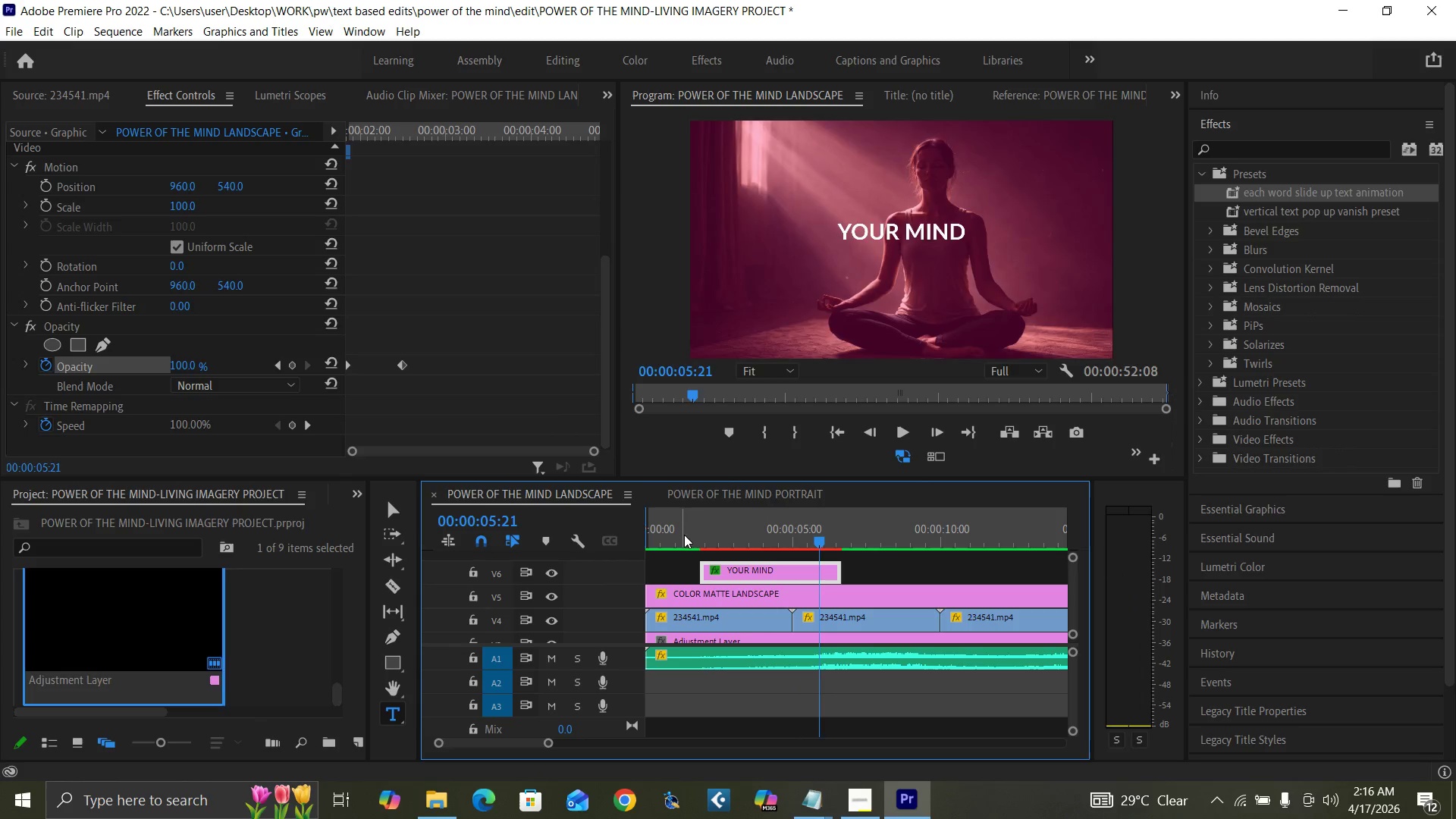 
key(Space)
 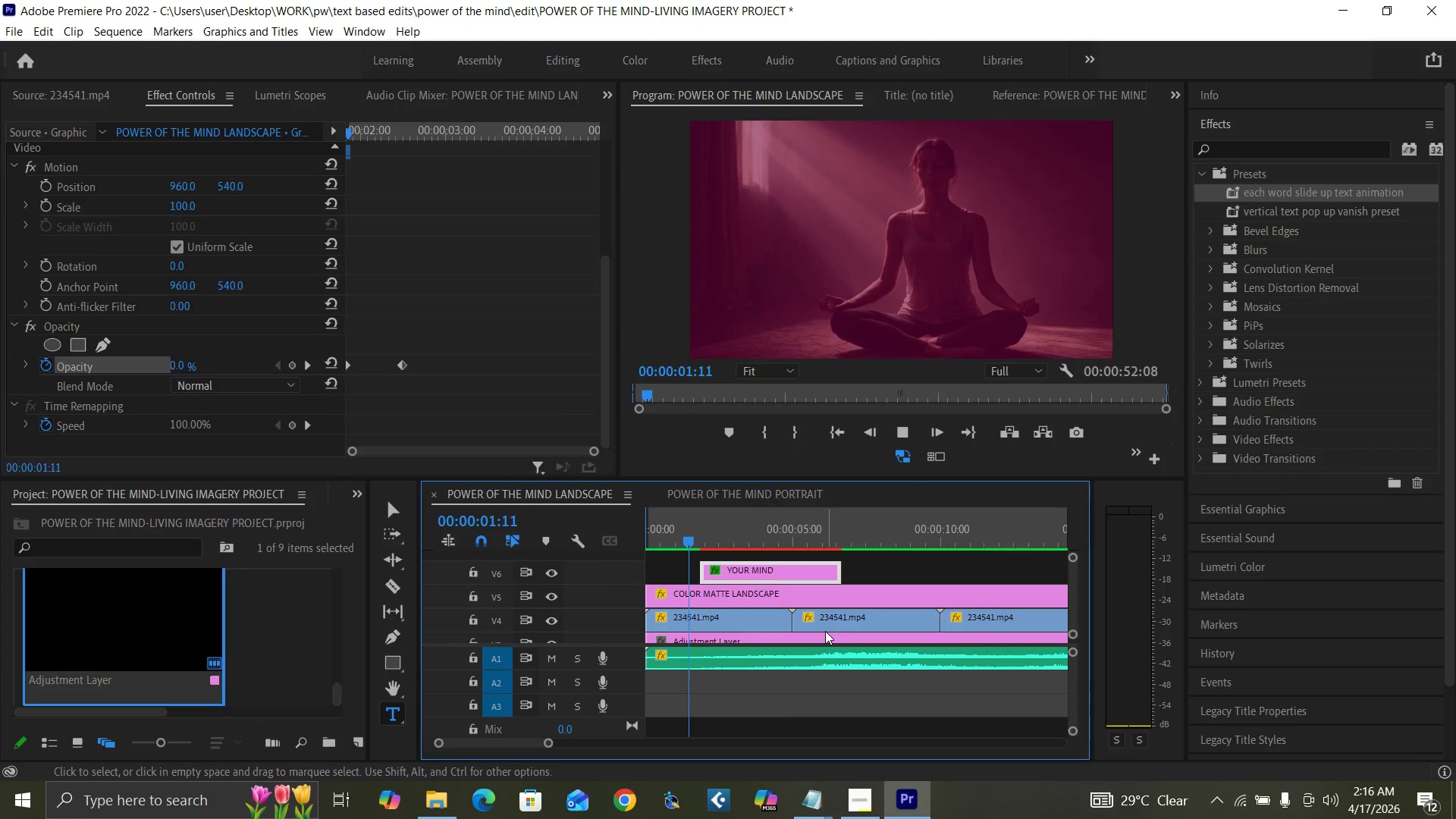 
key(Space)
 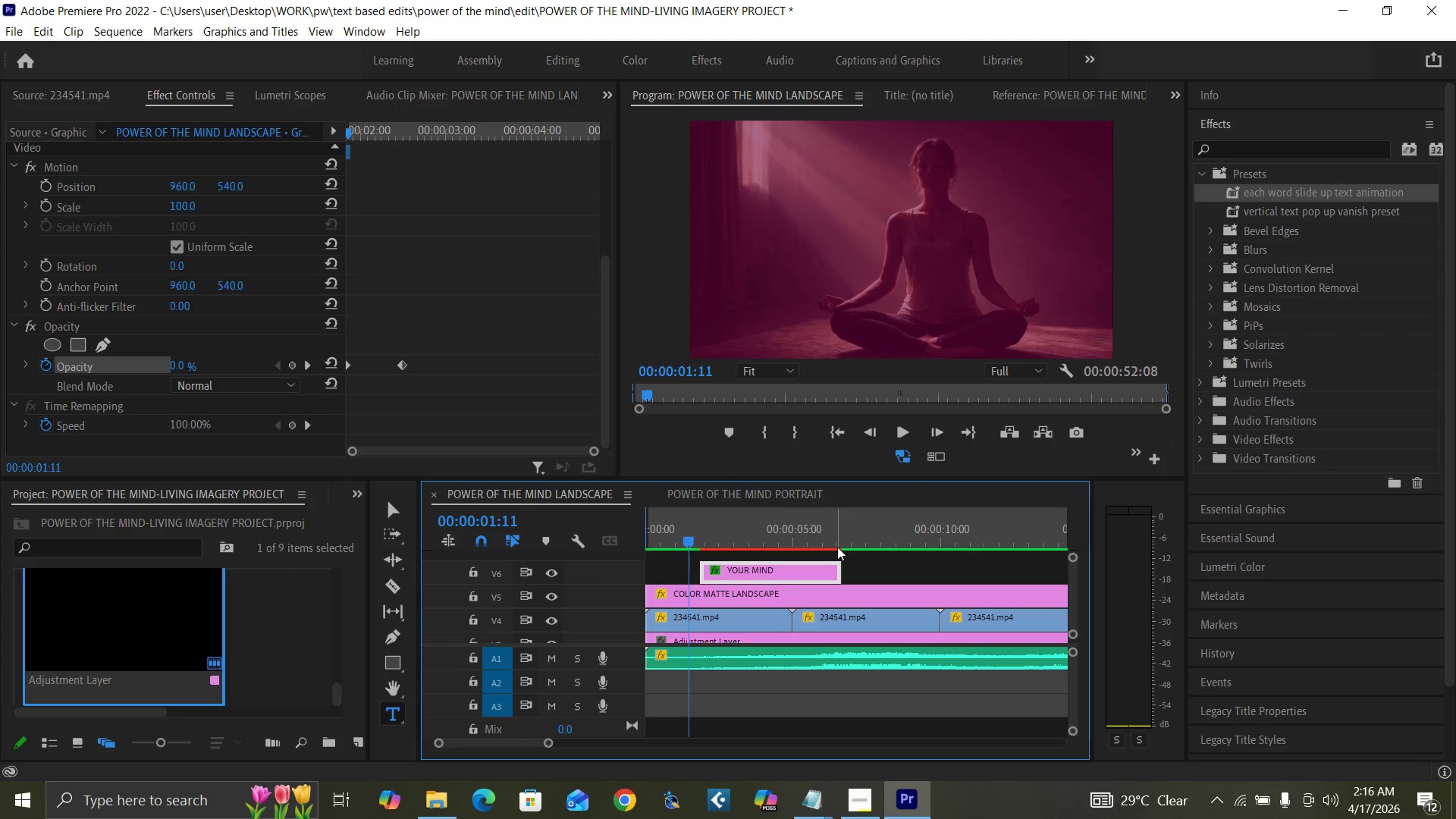 
key(Space)
 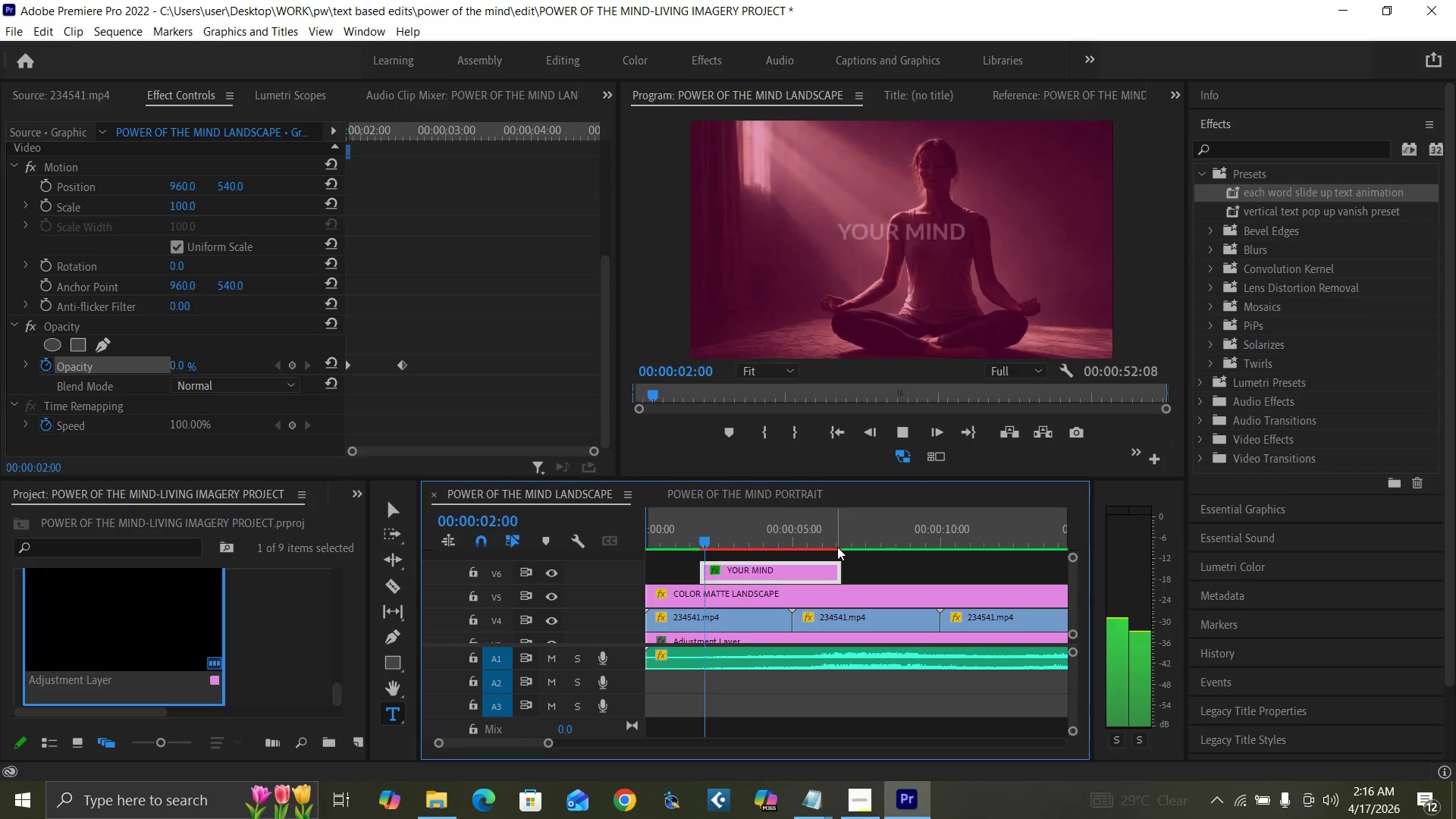 
key(Space)
 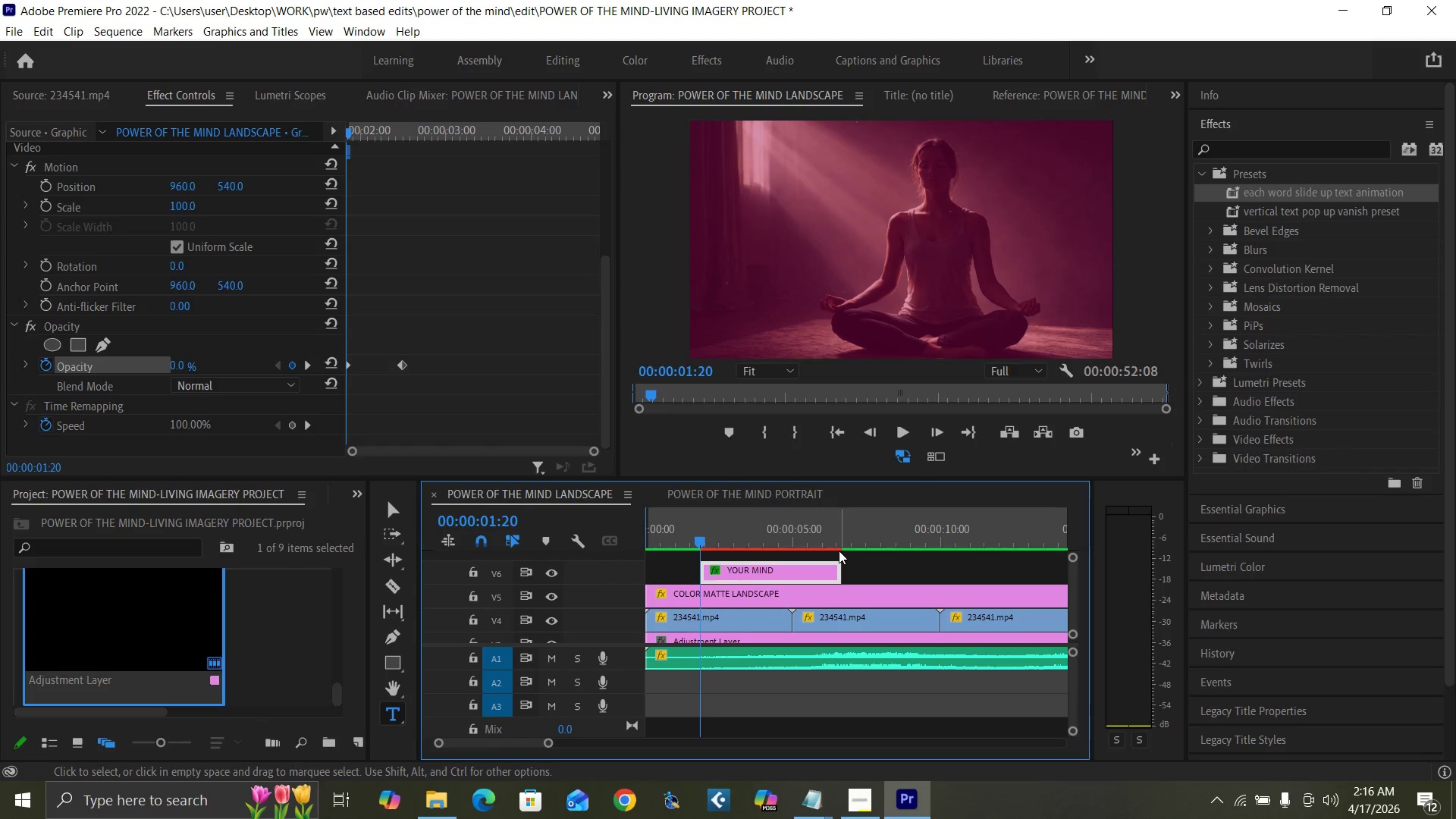 
key(Space)
 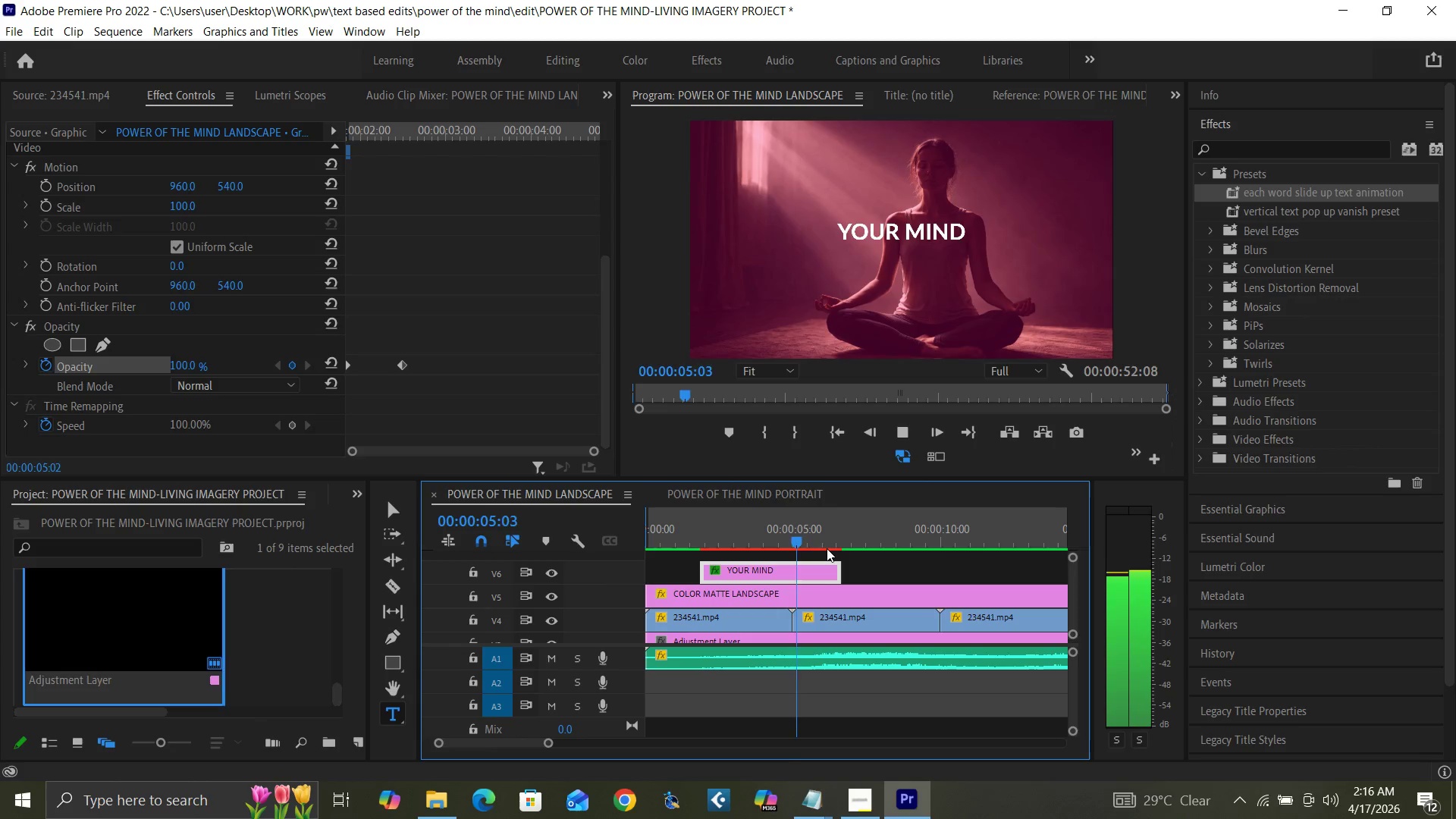 
wait(6.94)
 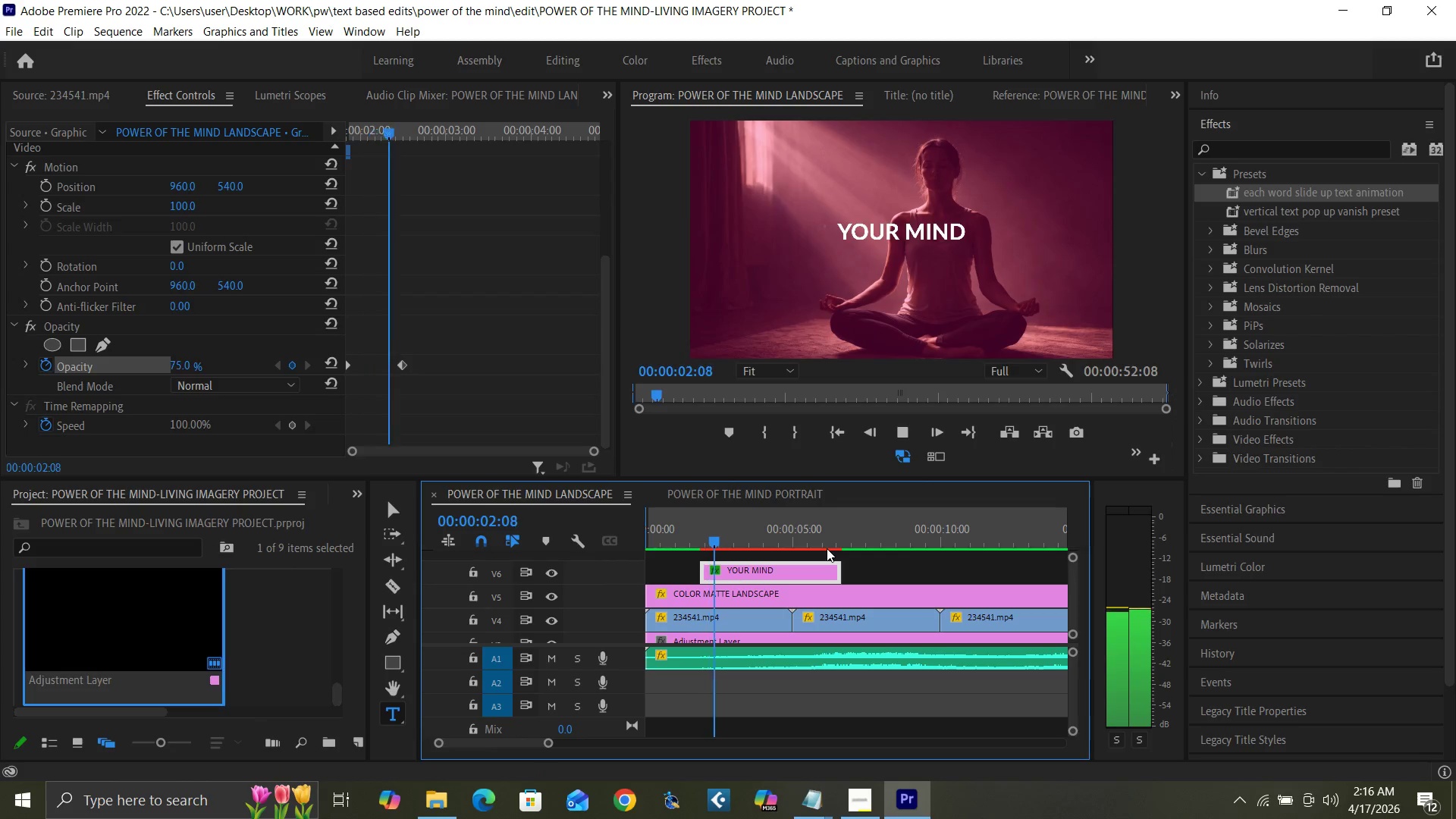 
key(Space)
 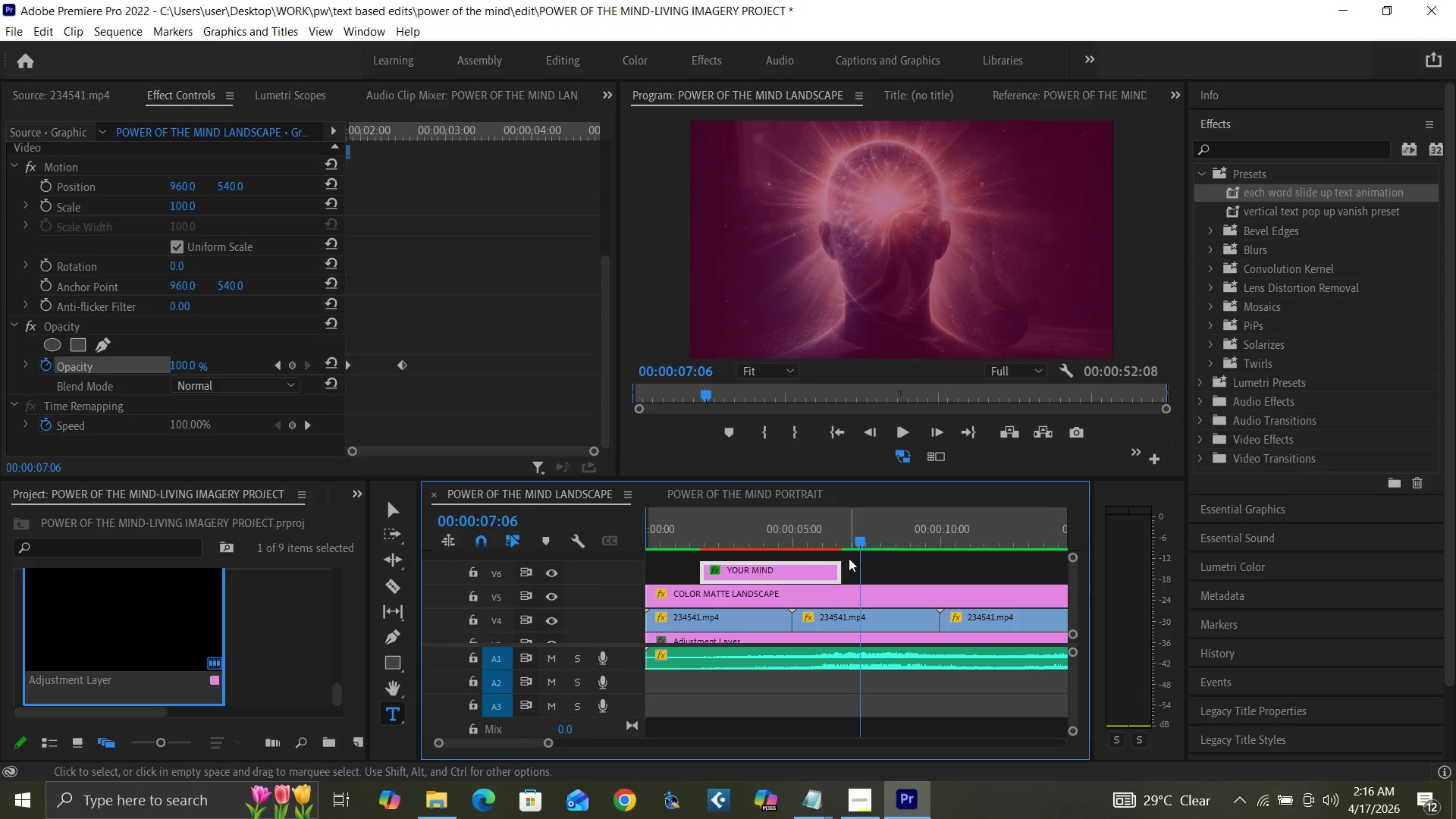 
left_click_drag(start_coordinate=[858, 544], to_coordinate=[850, 542])
 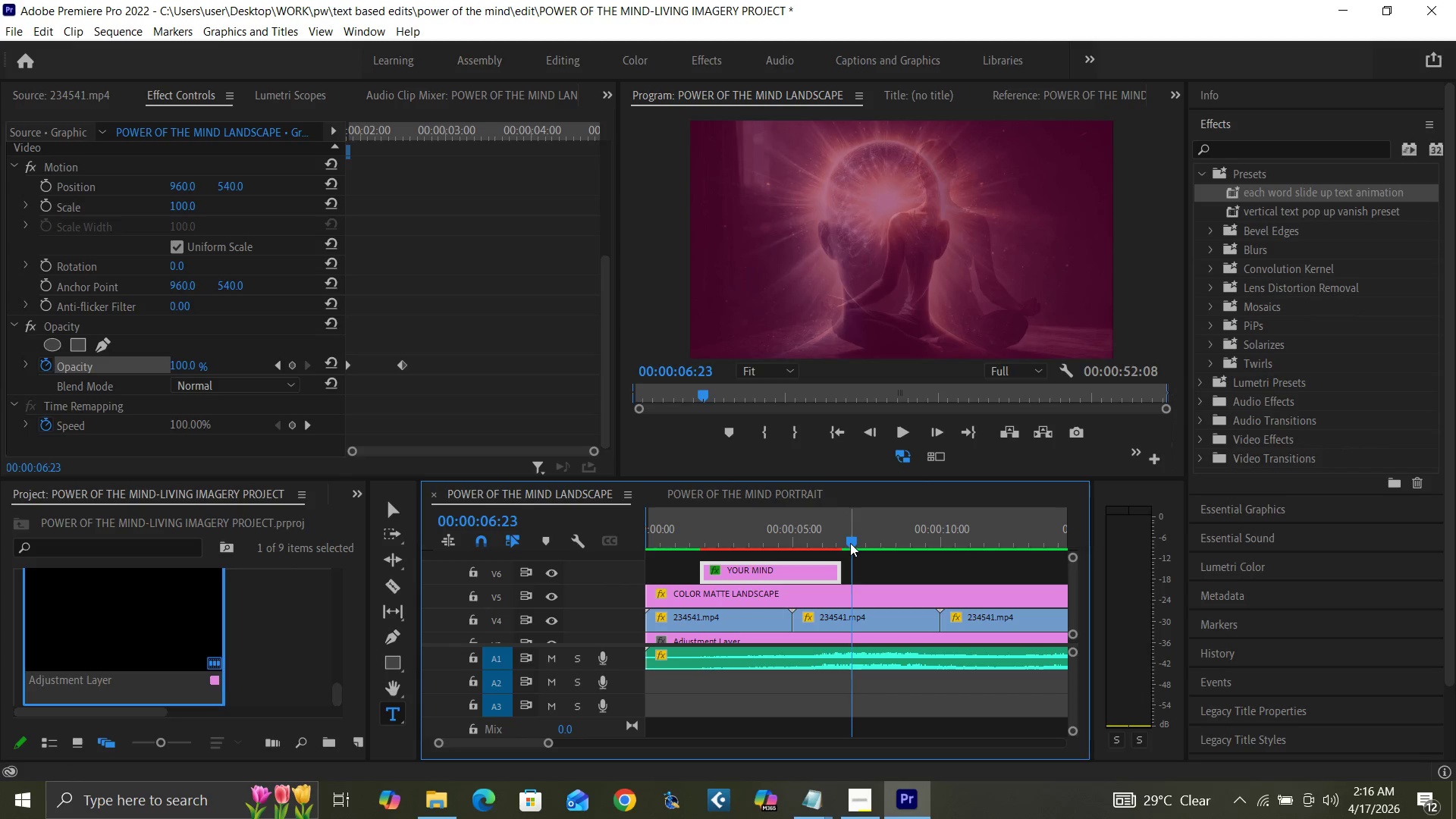 
key(ArrowRight)
 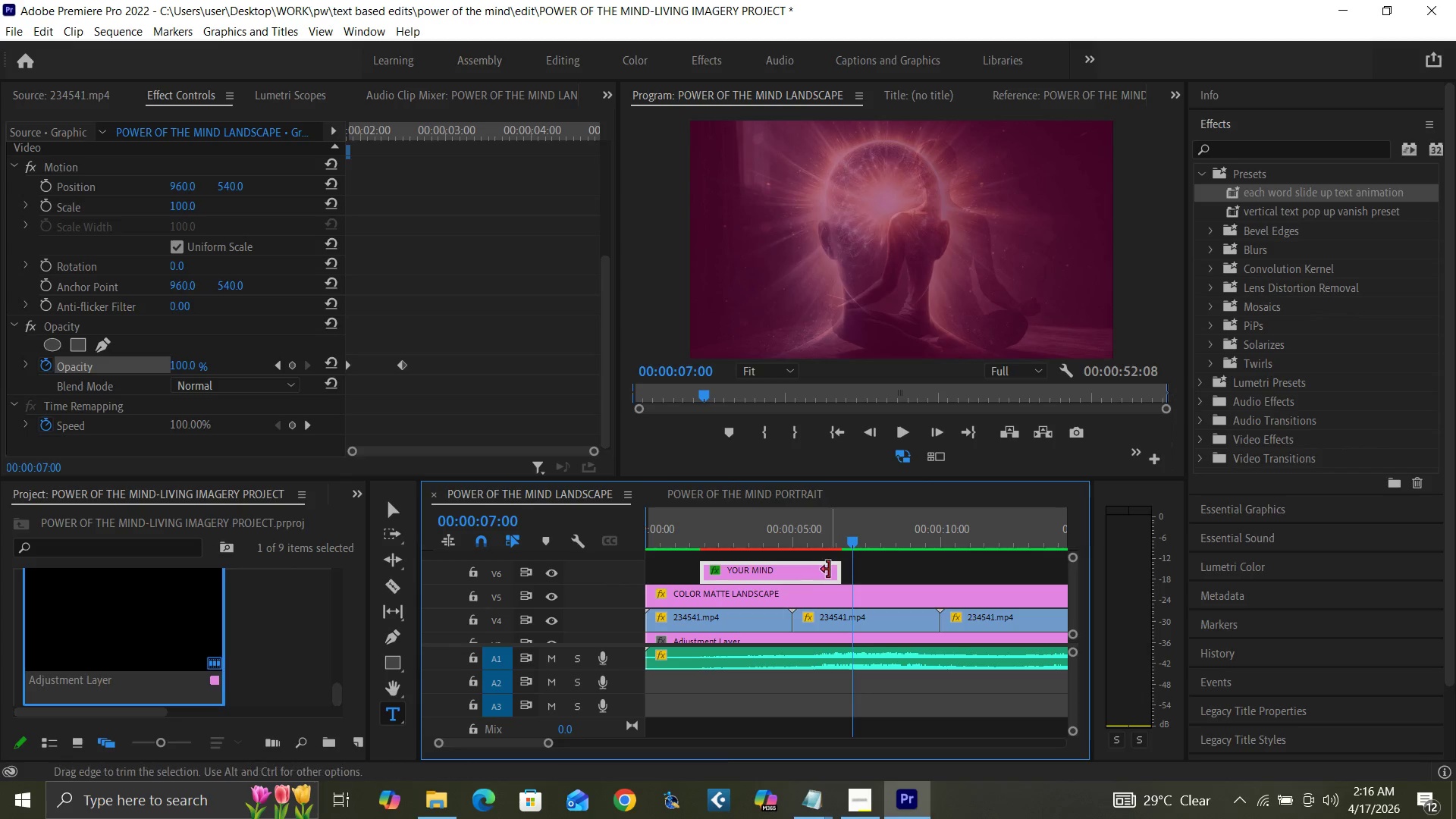 
left_click_drag(start_coordinate=[832, 570], to_coordinate=[842, 572])
 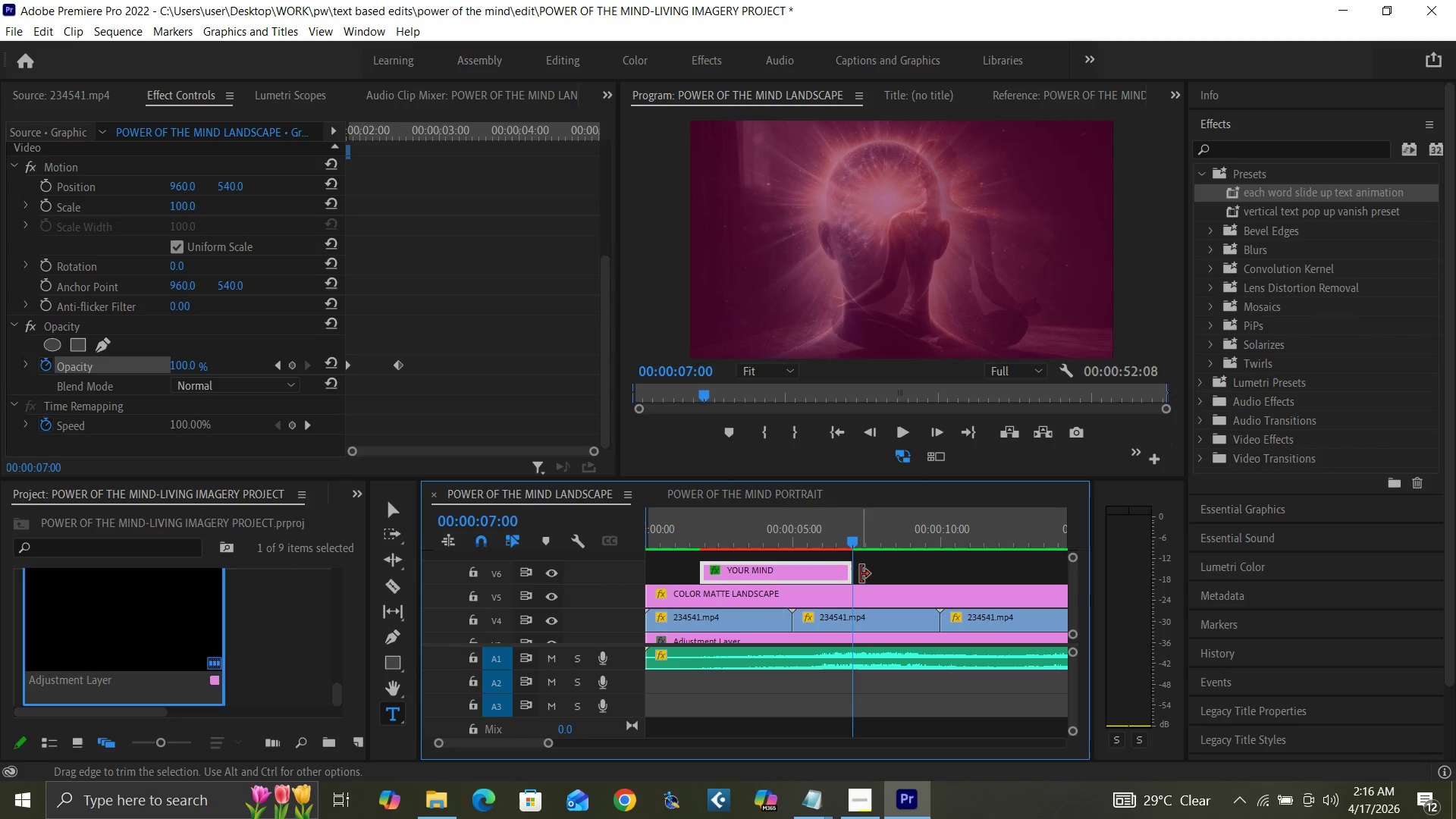 
key(Control+S)
 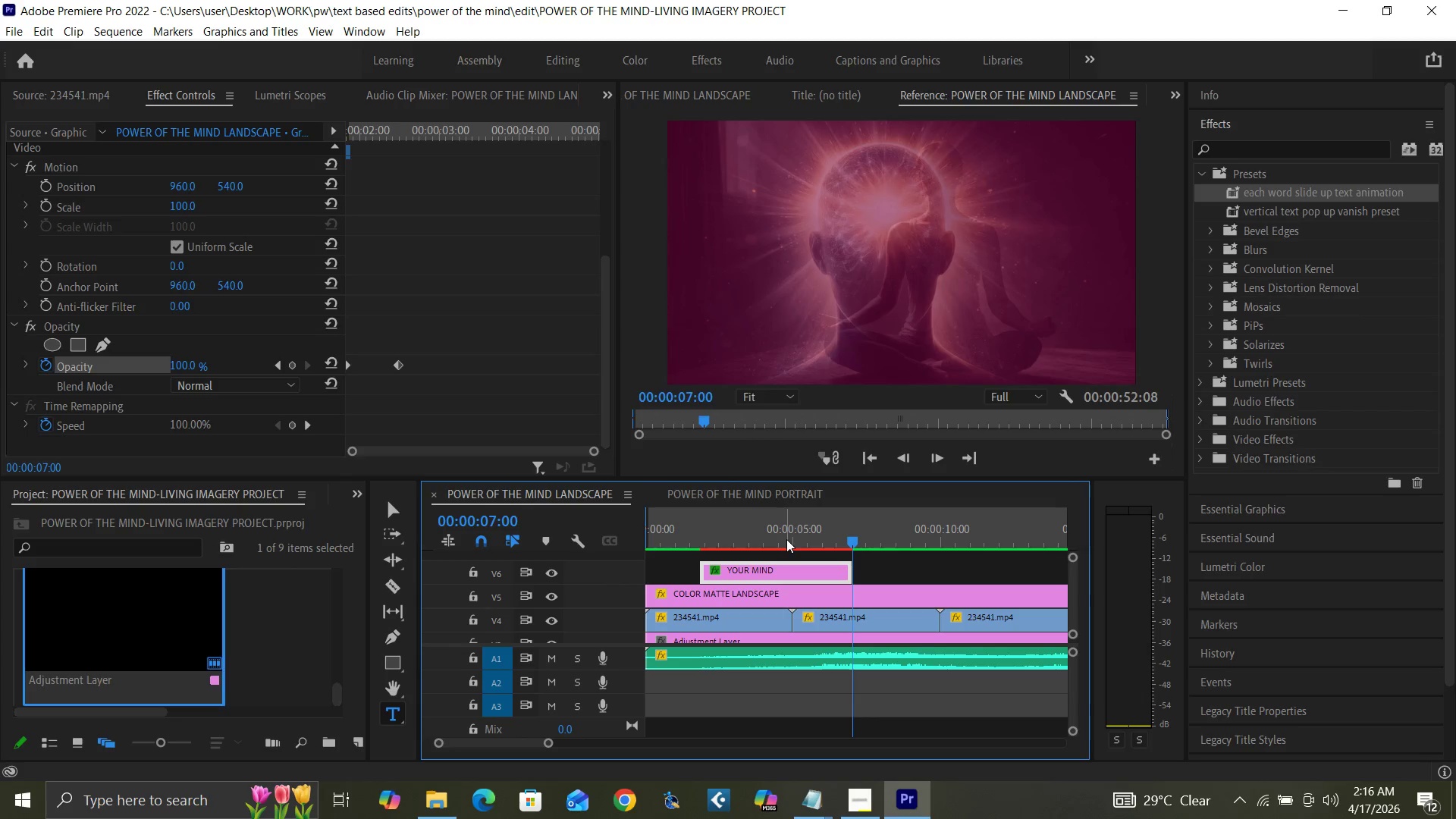 
left_click([799, 542])
 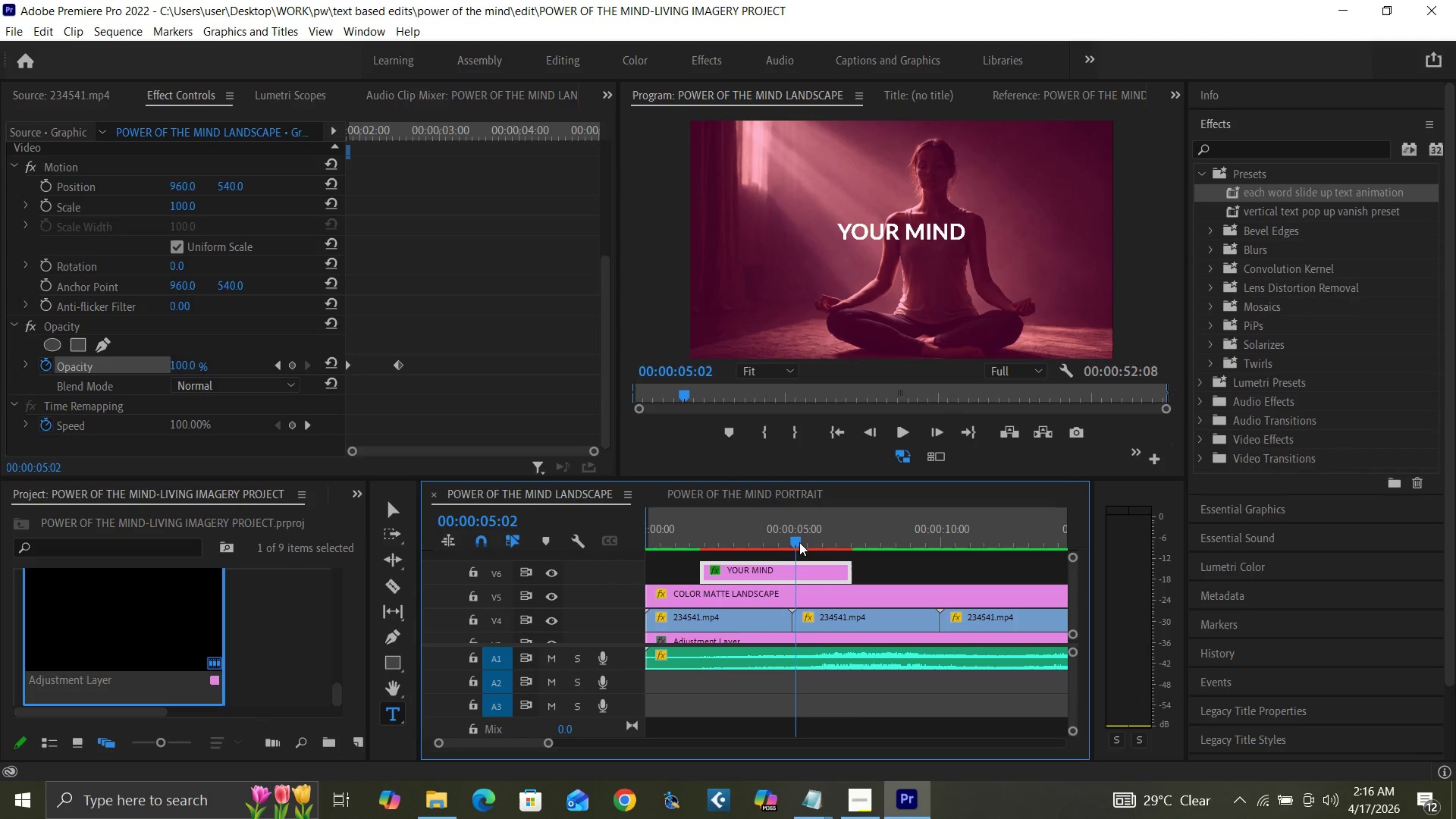 
key(Space)
 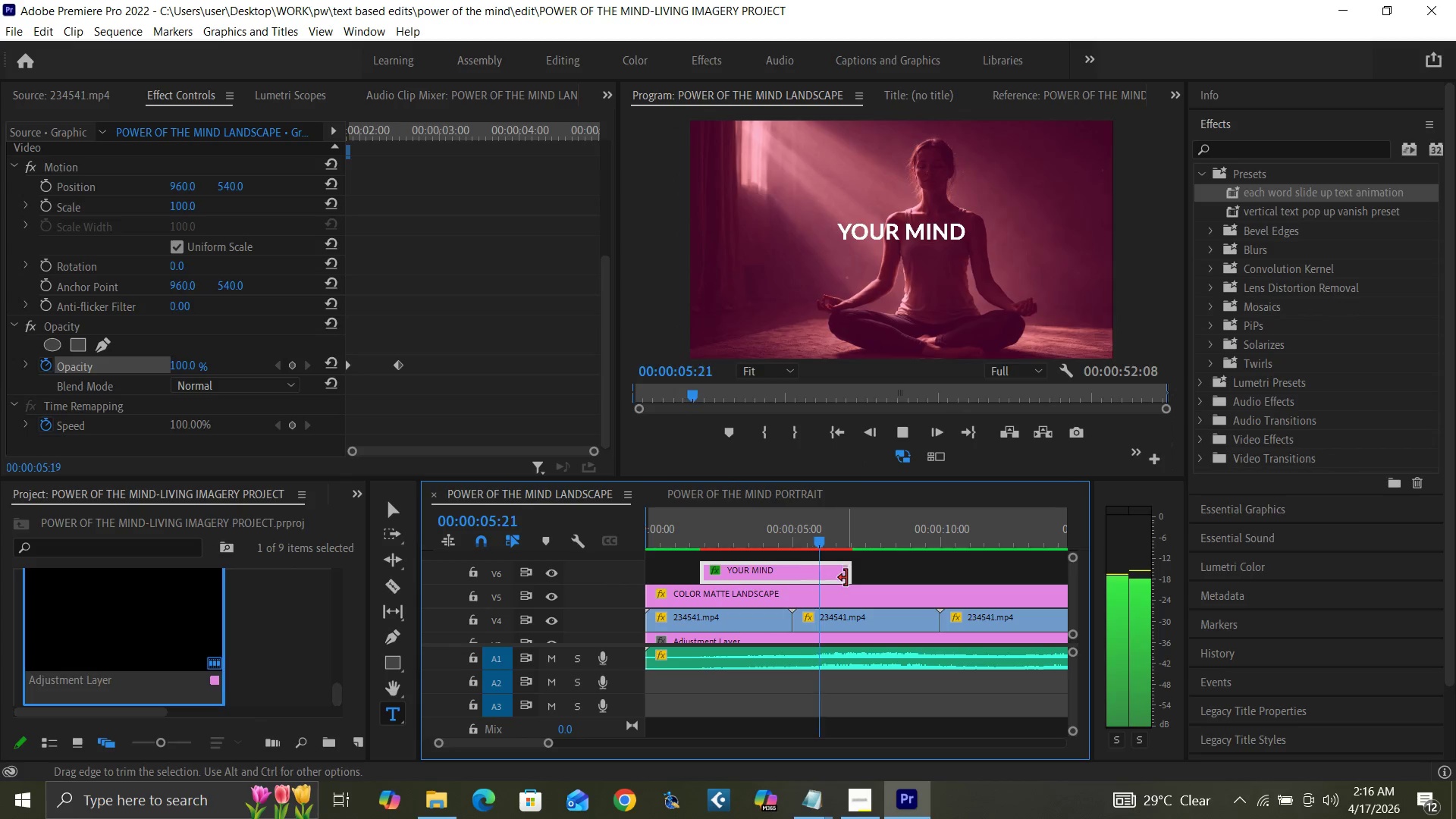 
key(Space)
 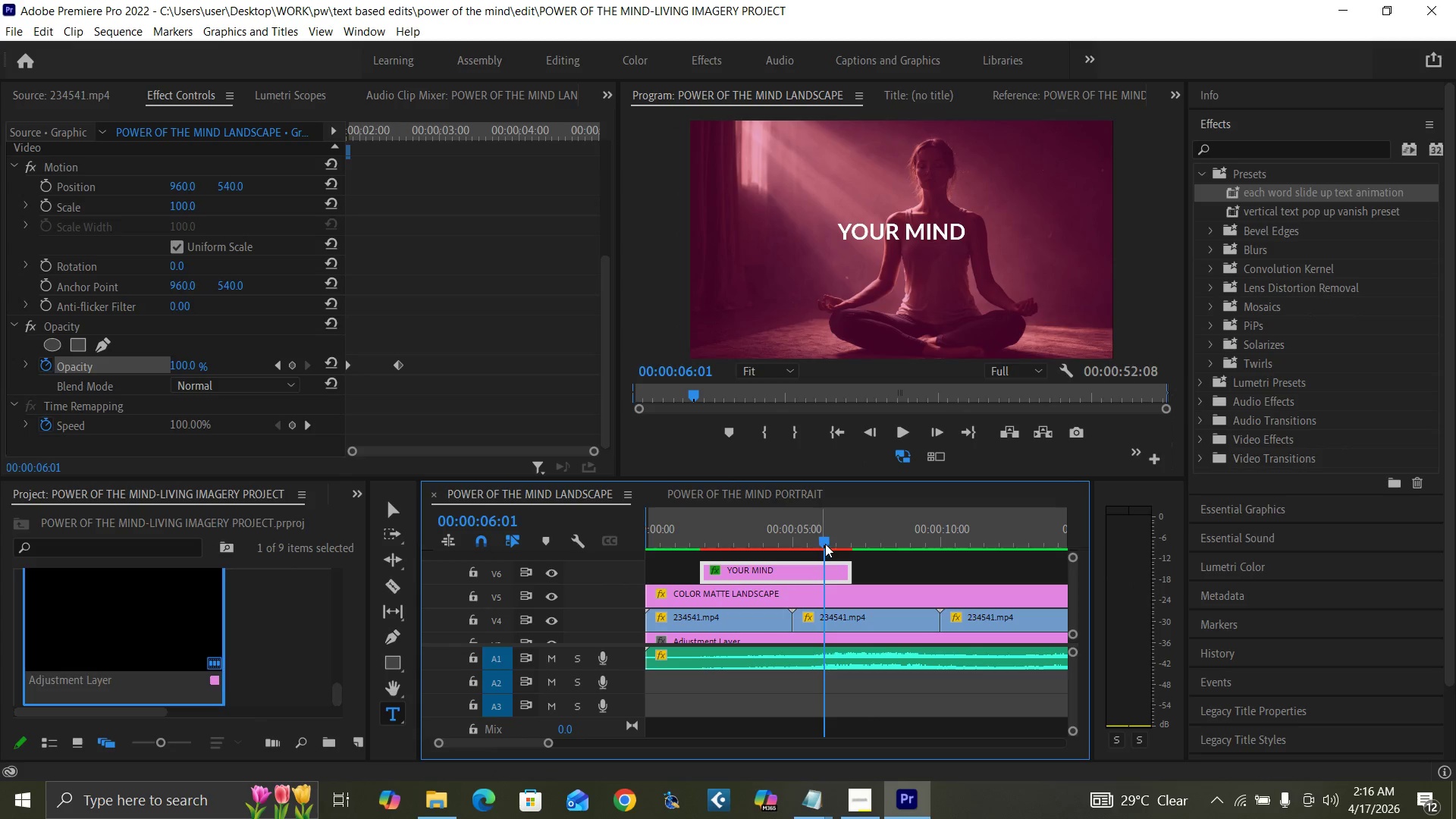 
left_click([850, 541])
 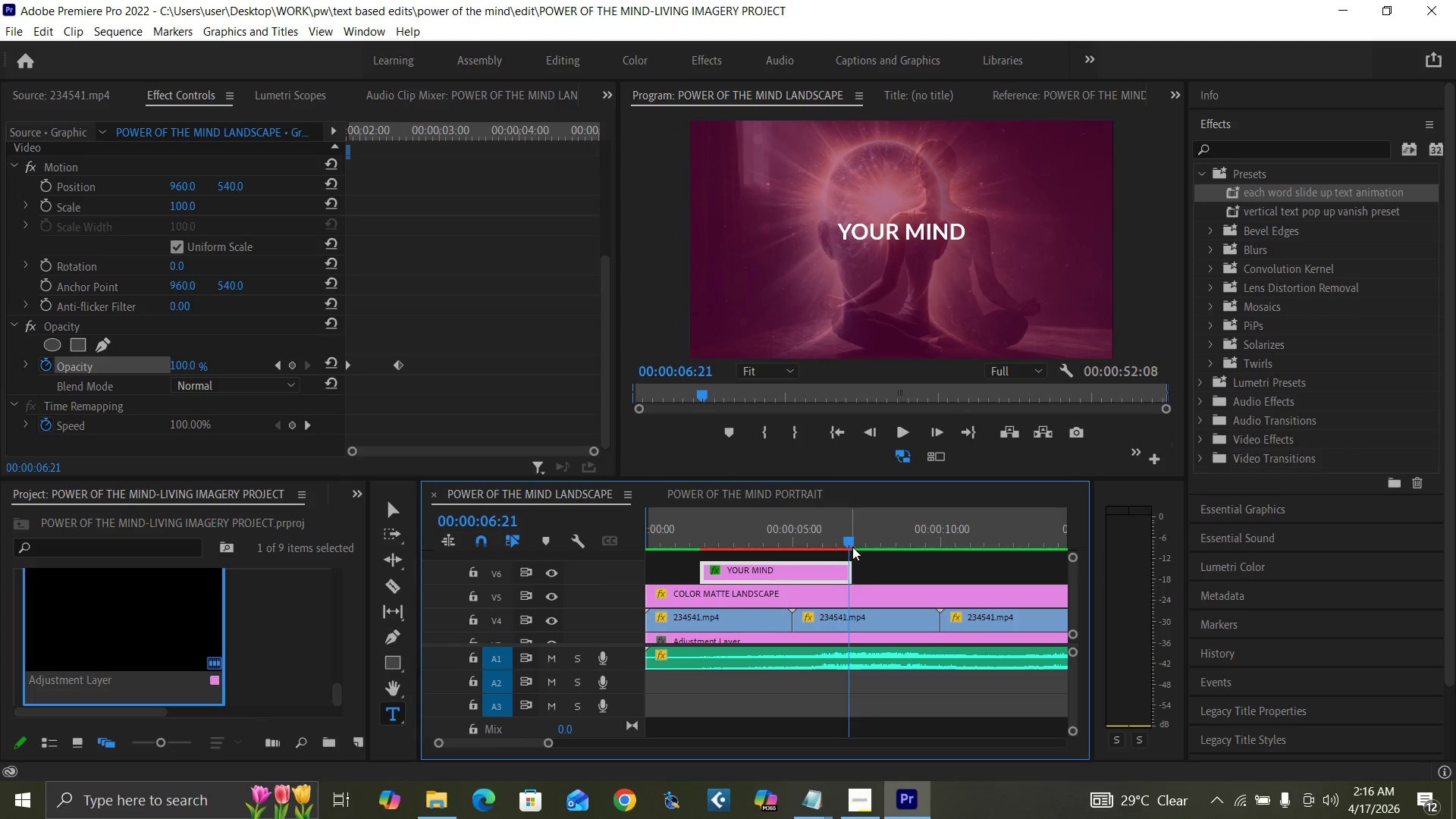 
key(ArrowRight)
 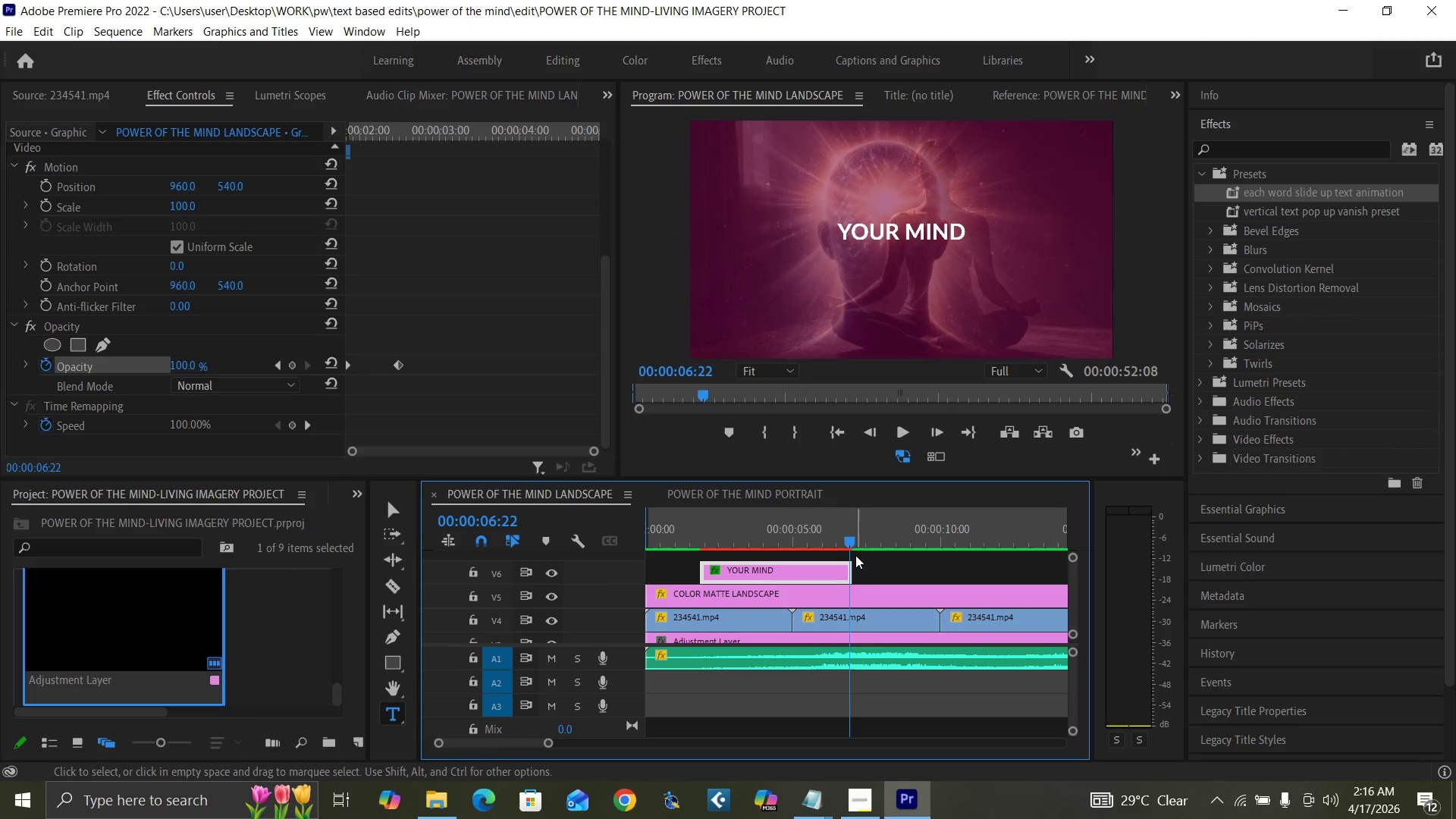 
key(ArrowRight)
 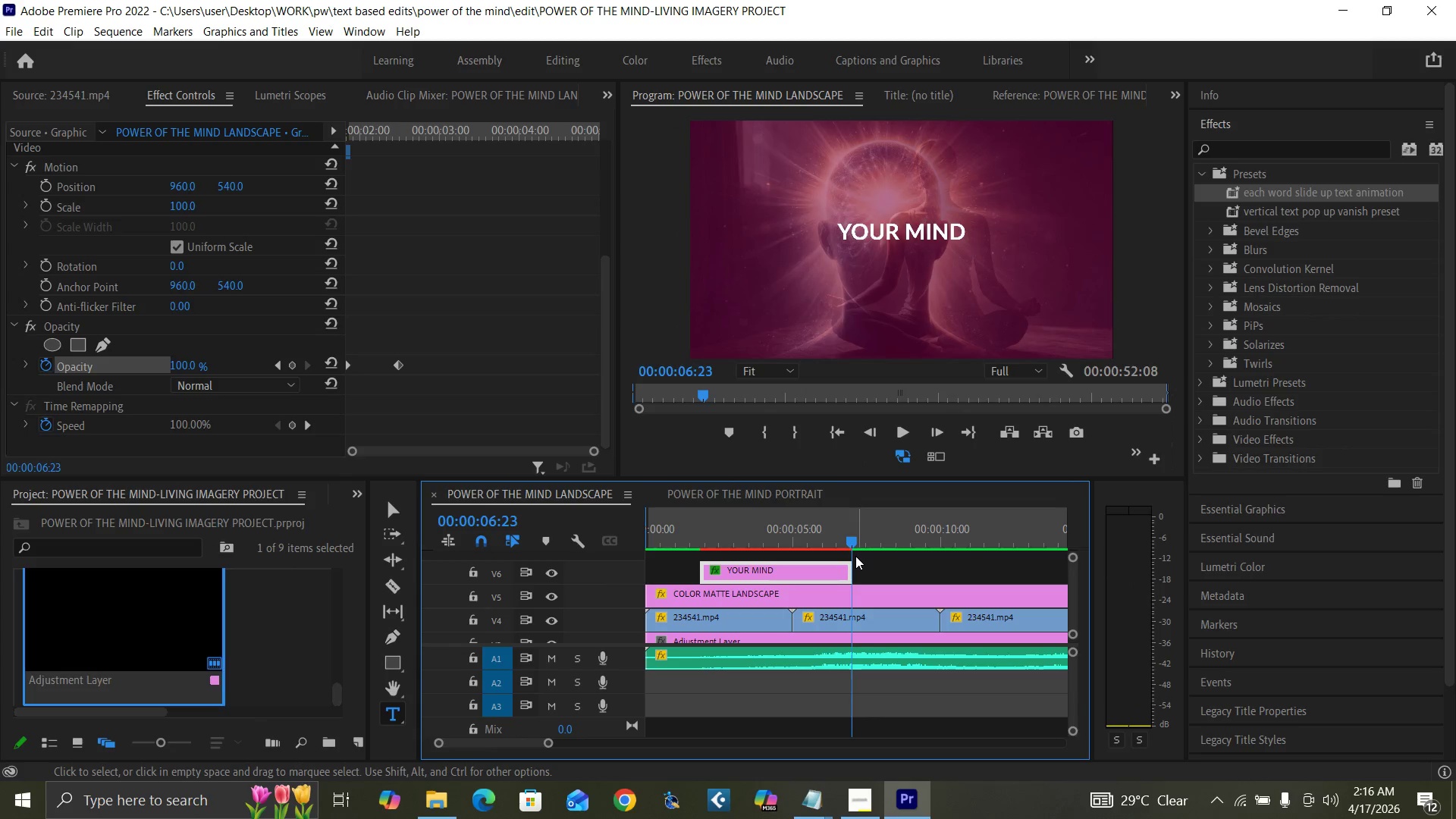 
key(ArrowRight)
 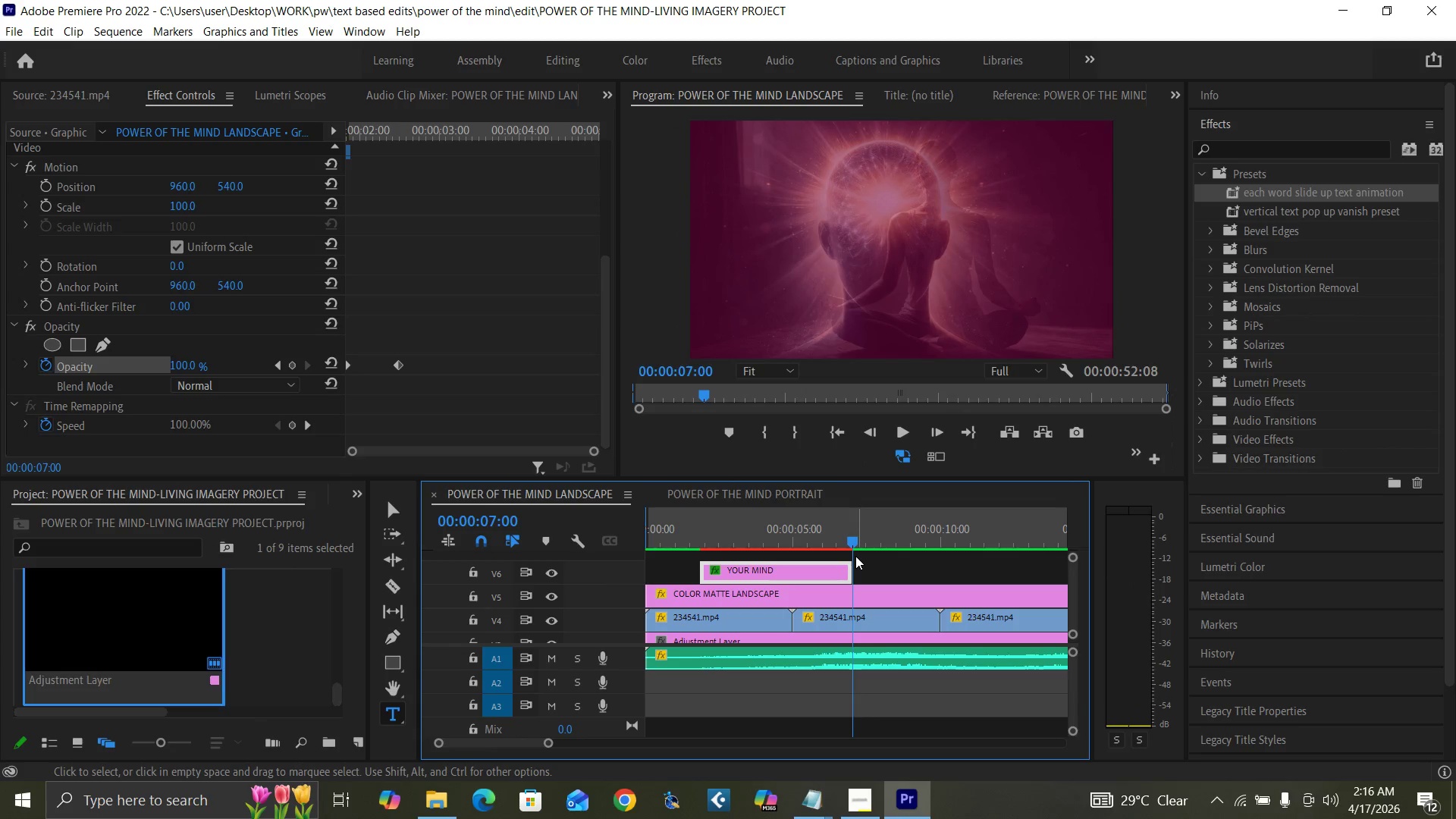 
key(ArrowLeft)
 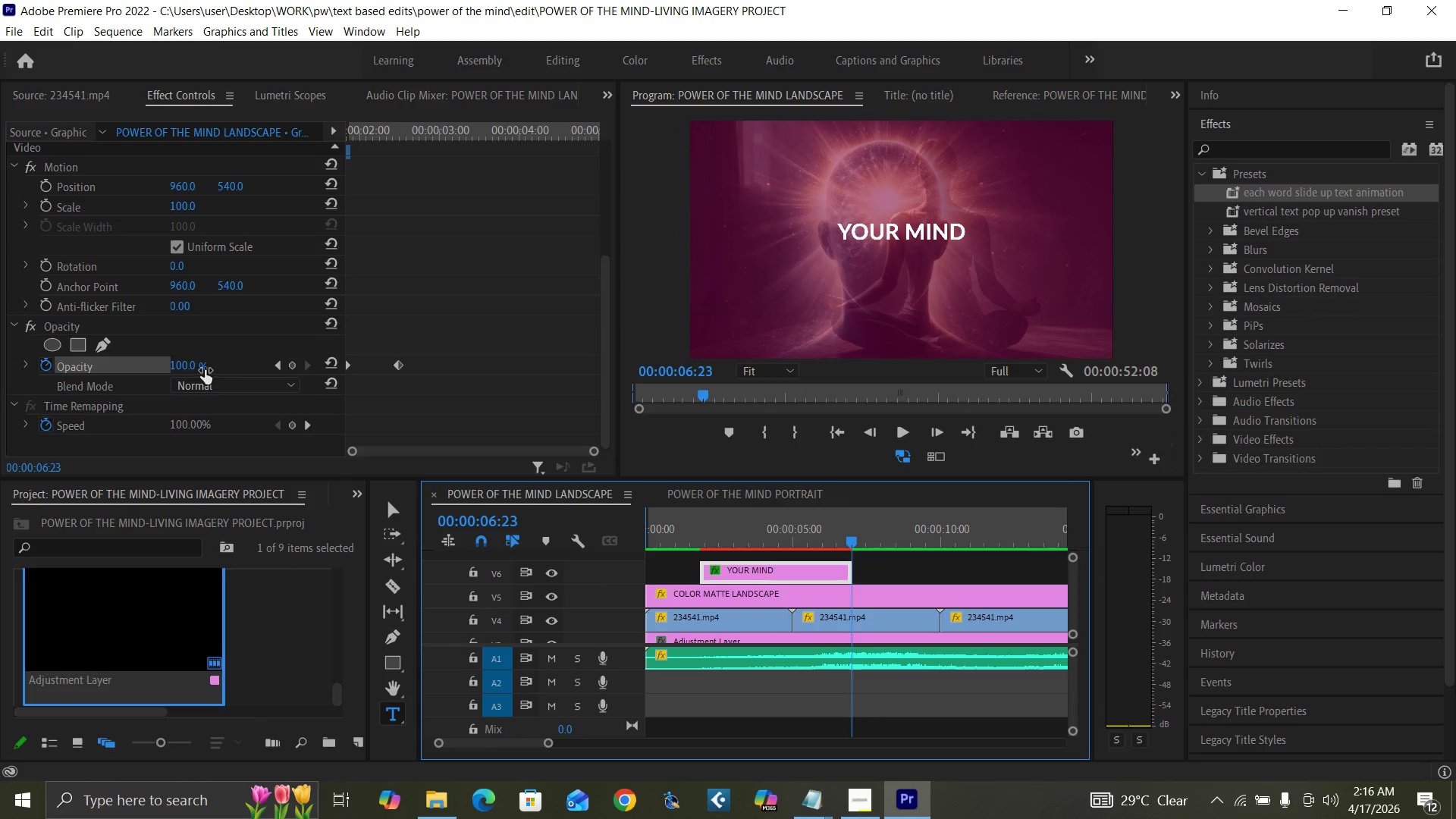 
left_click([186, 367])
 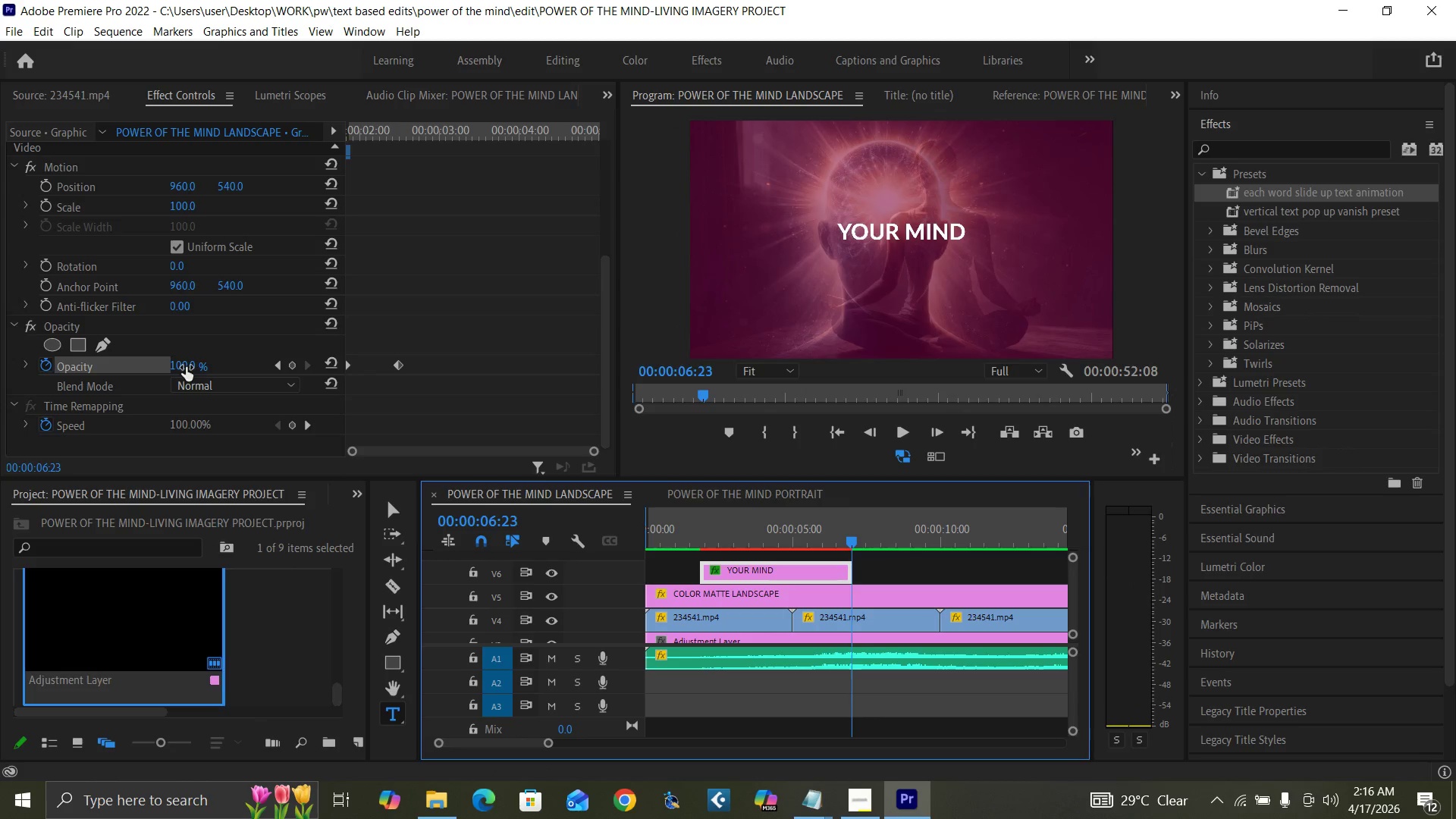 
key(0)
 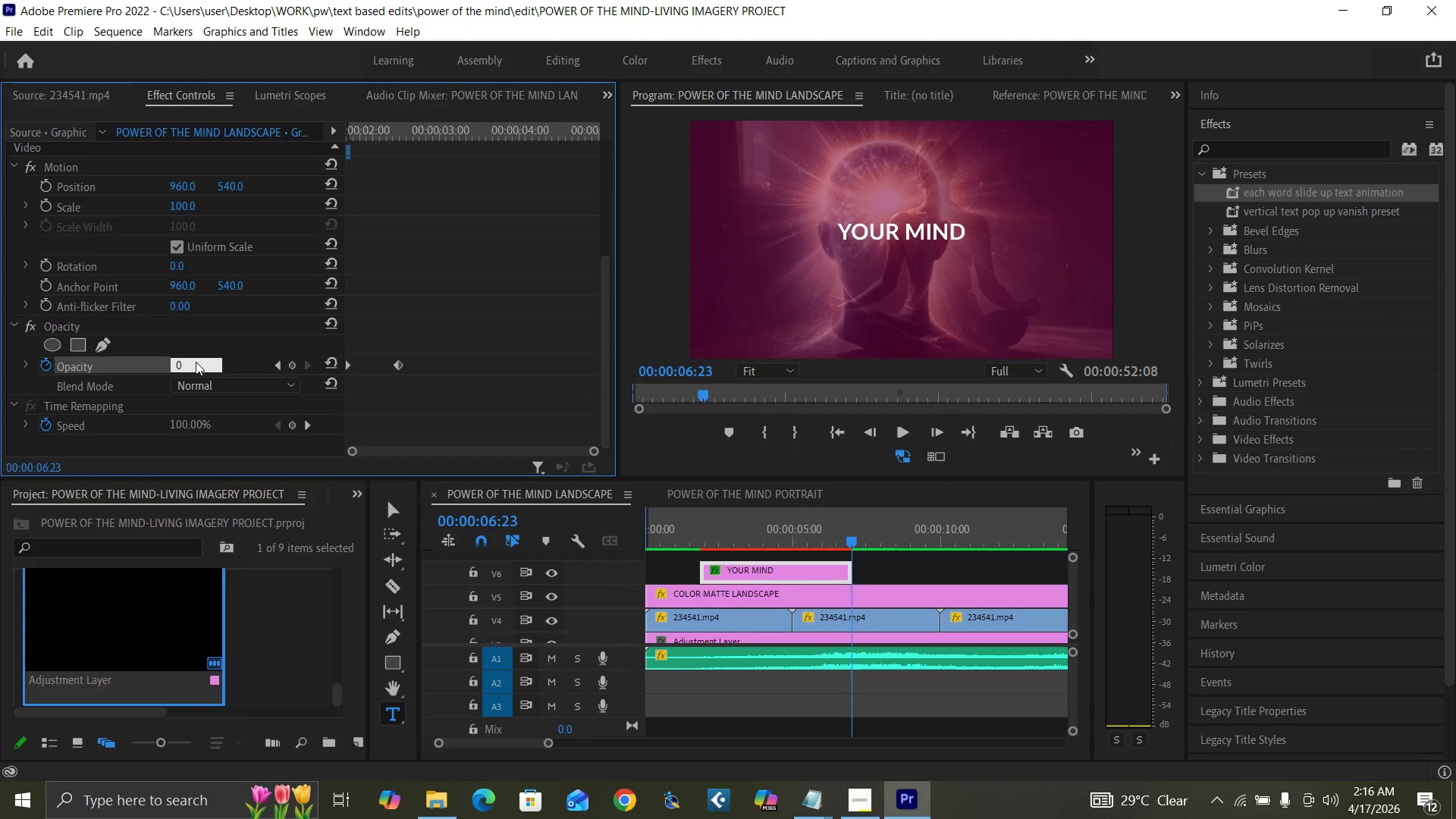 
key(Enter)
 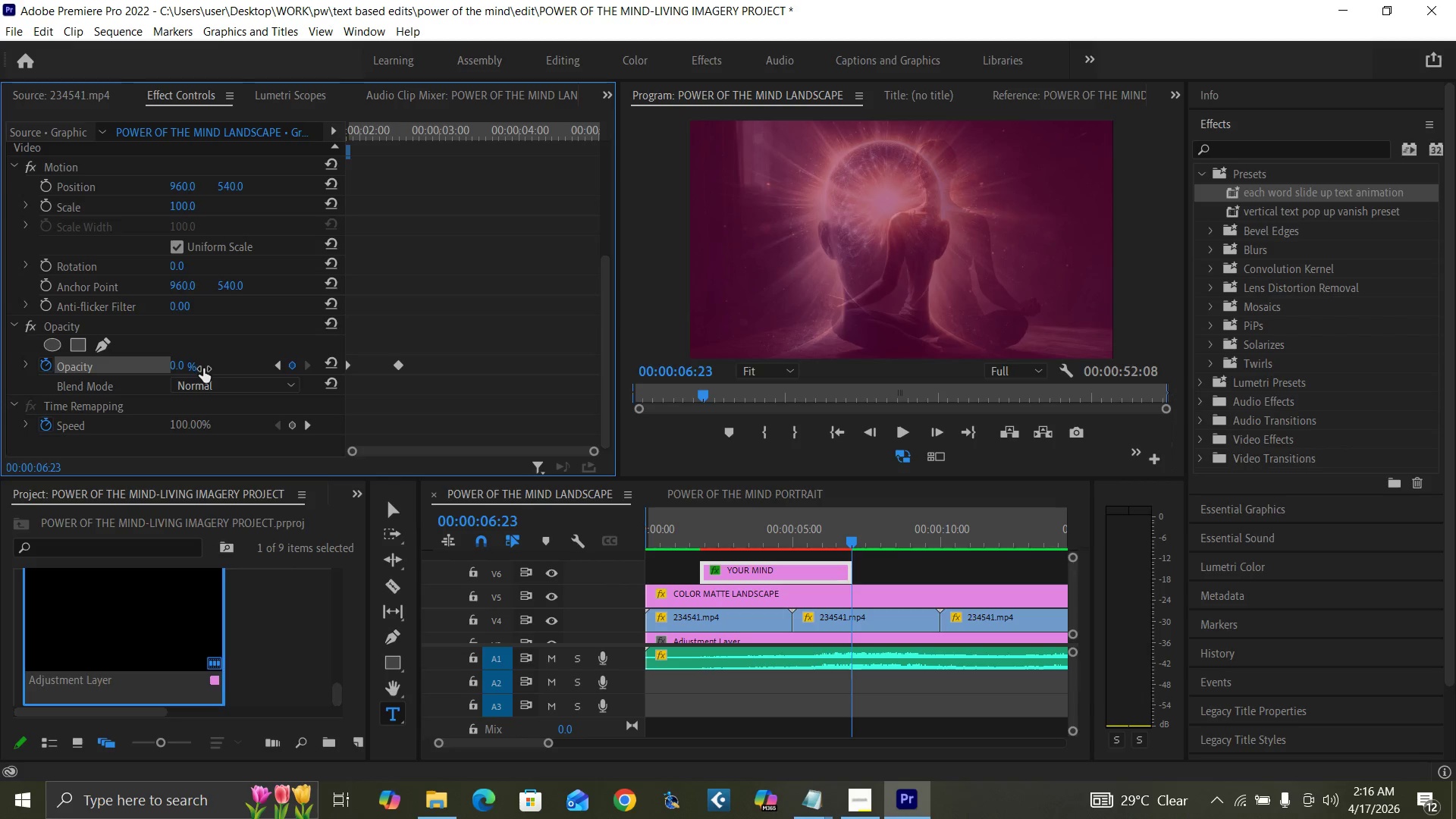 
key(ArrowLeft)
 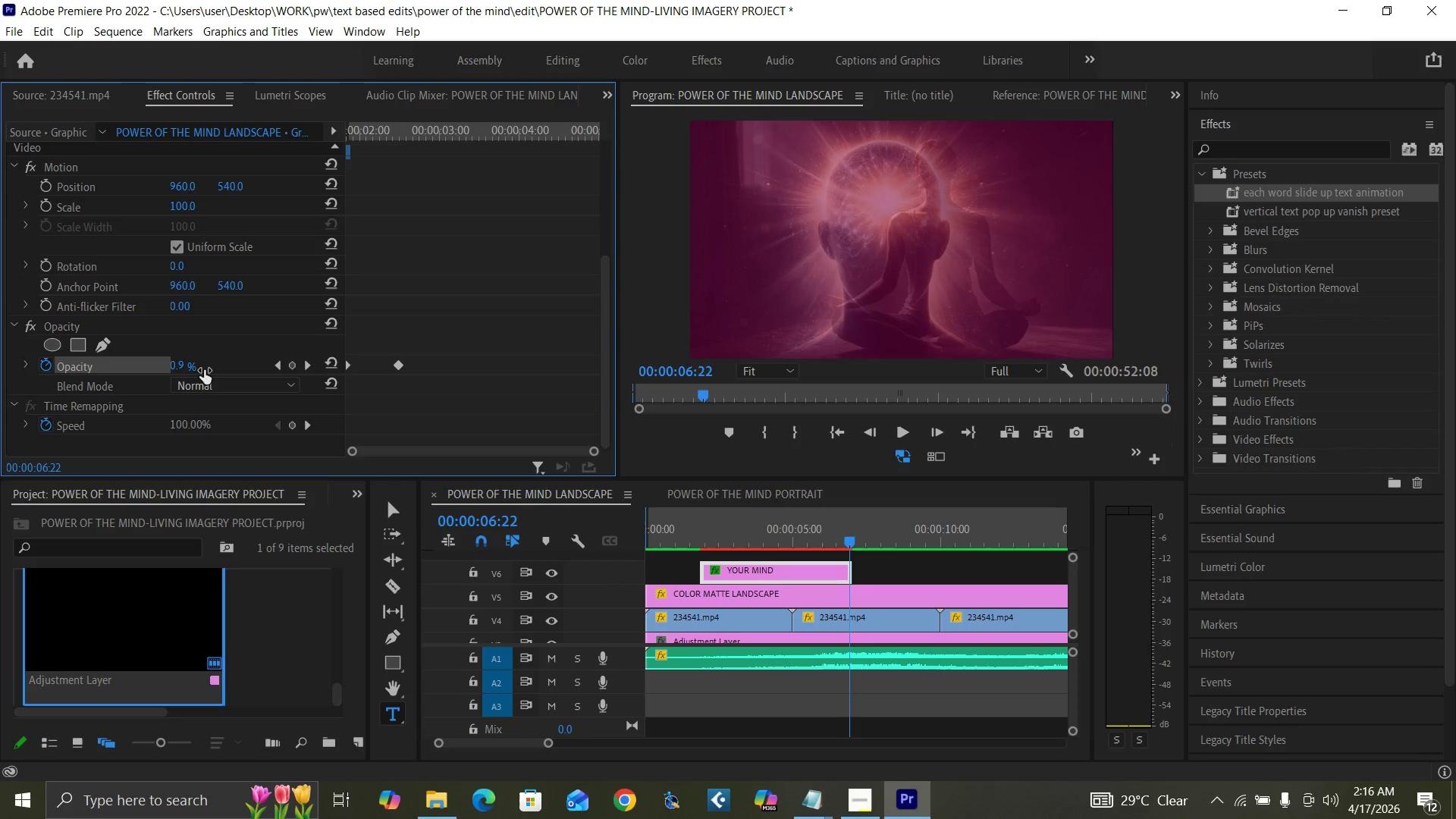 
key(ArrowLeft)
 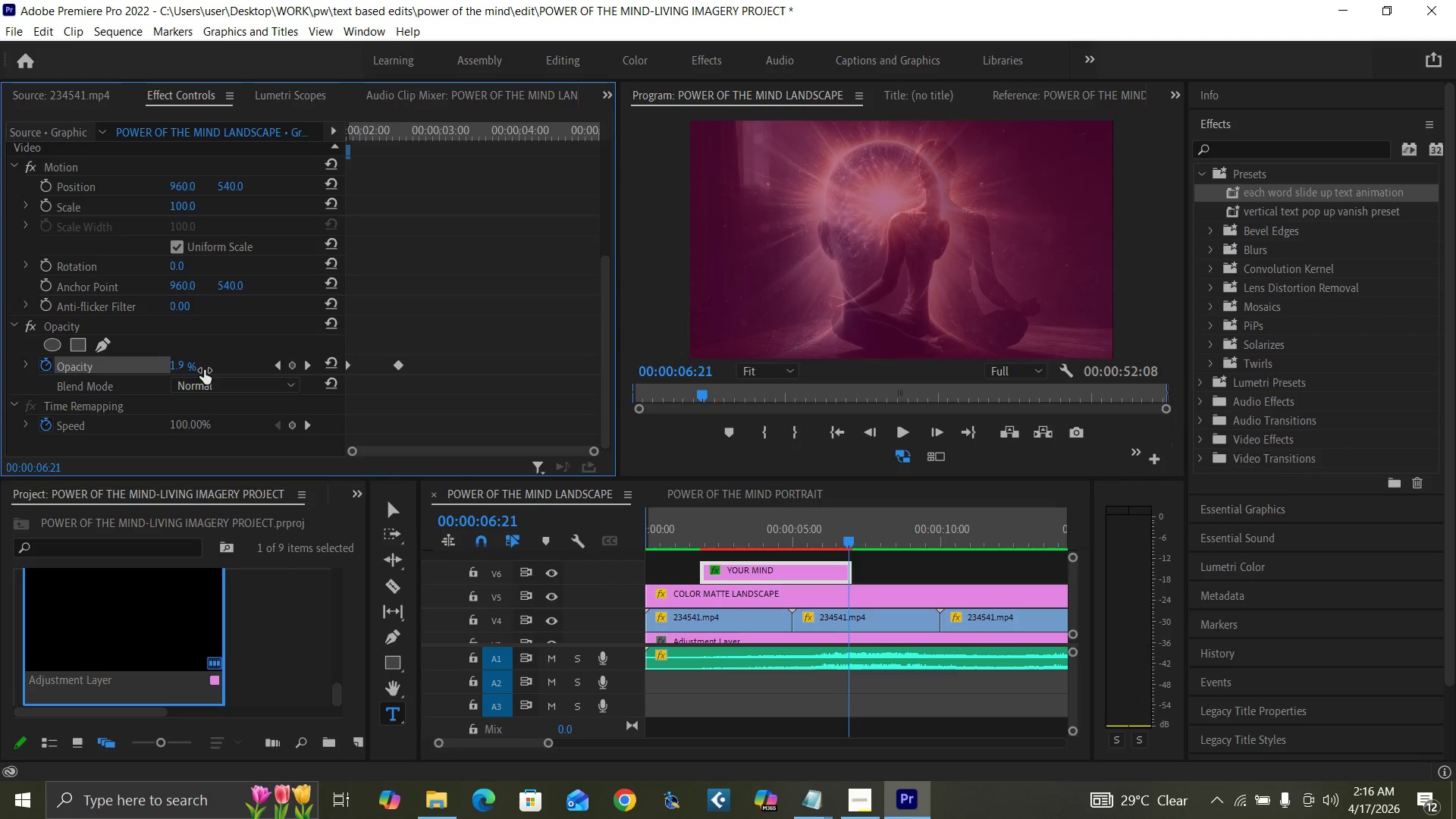 
key(ArrowLeft)
 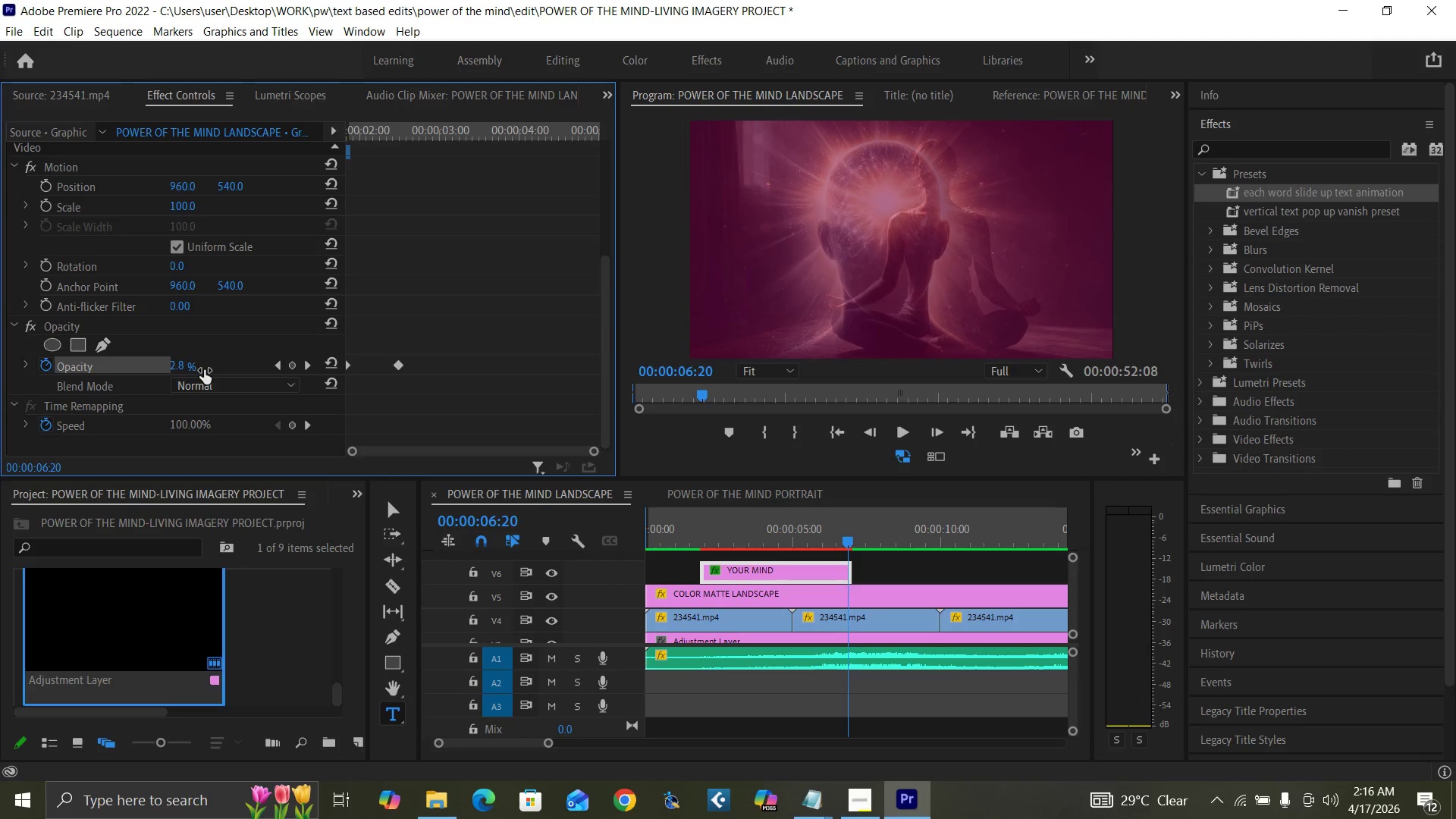 
key(ArrowLeft)
 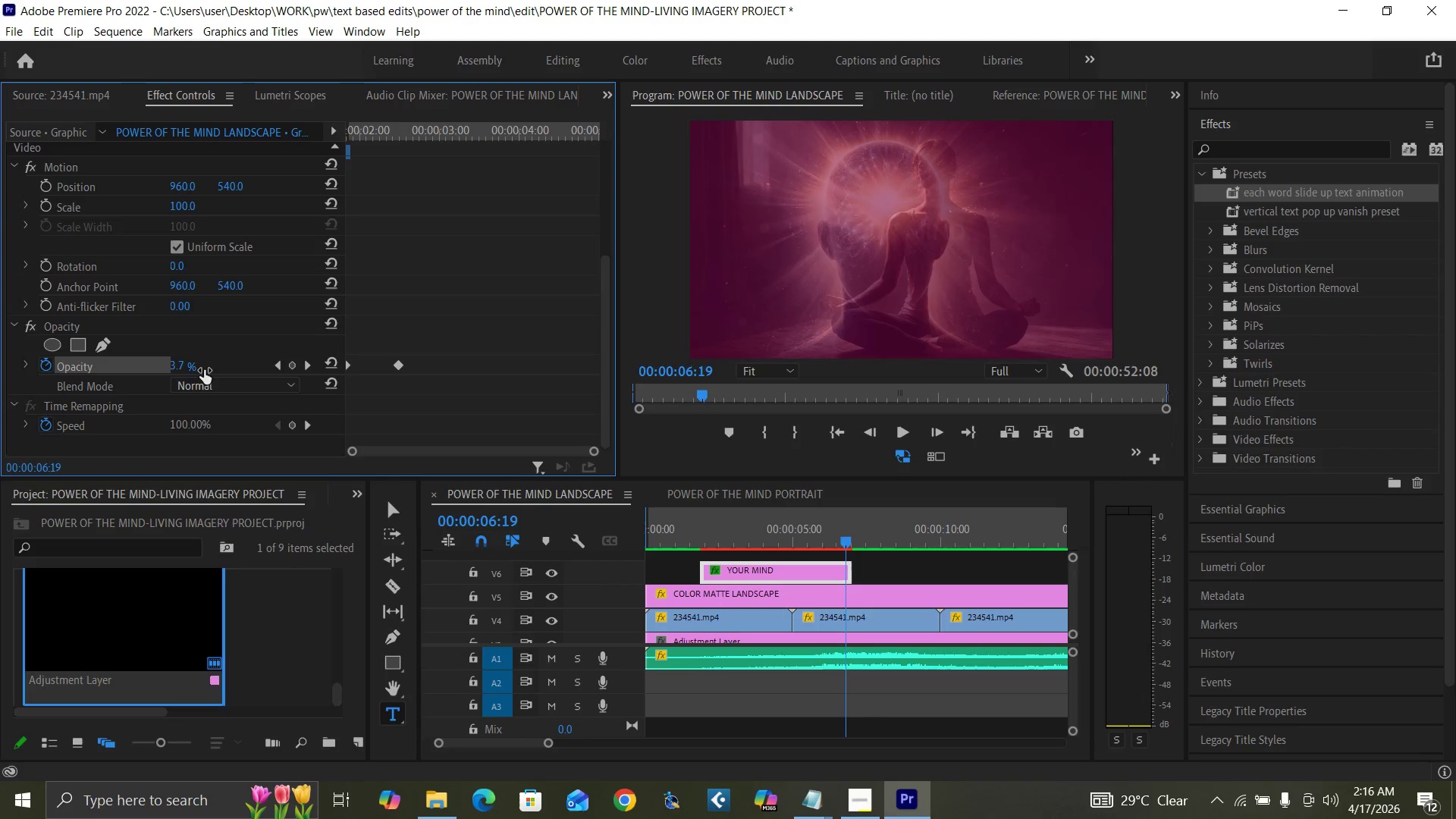 
key(ArrowLeft)
 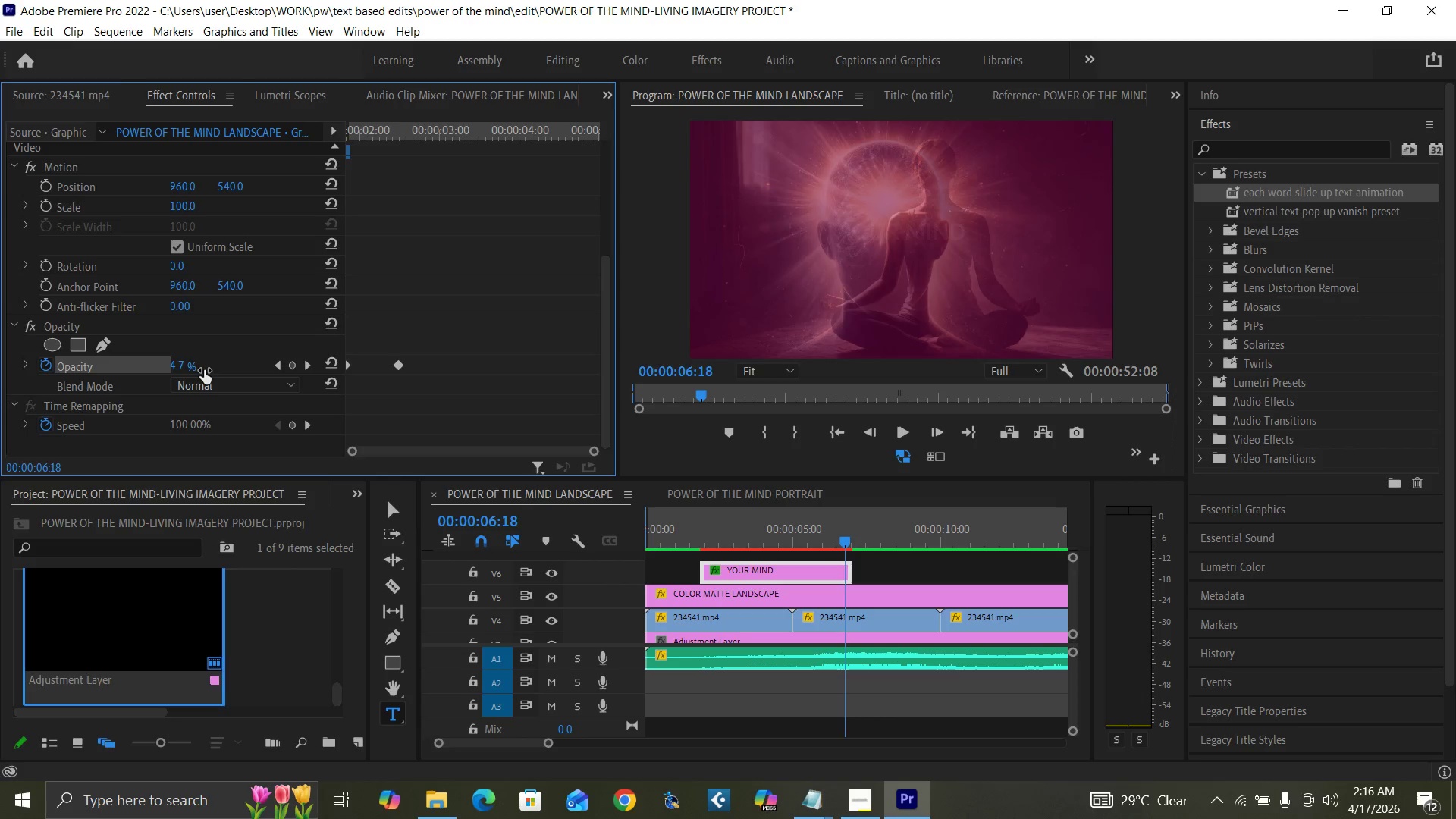 
key(ArrowLeft)
 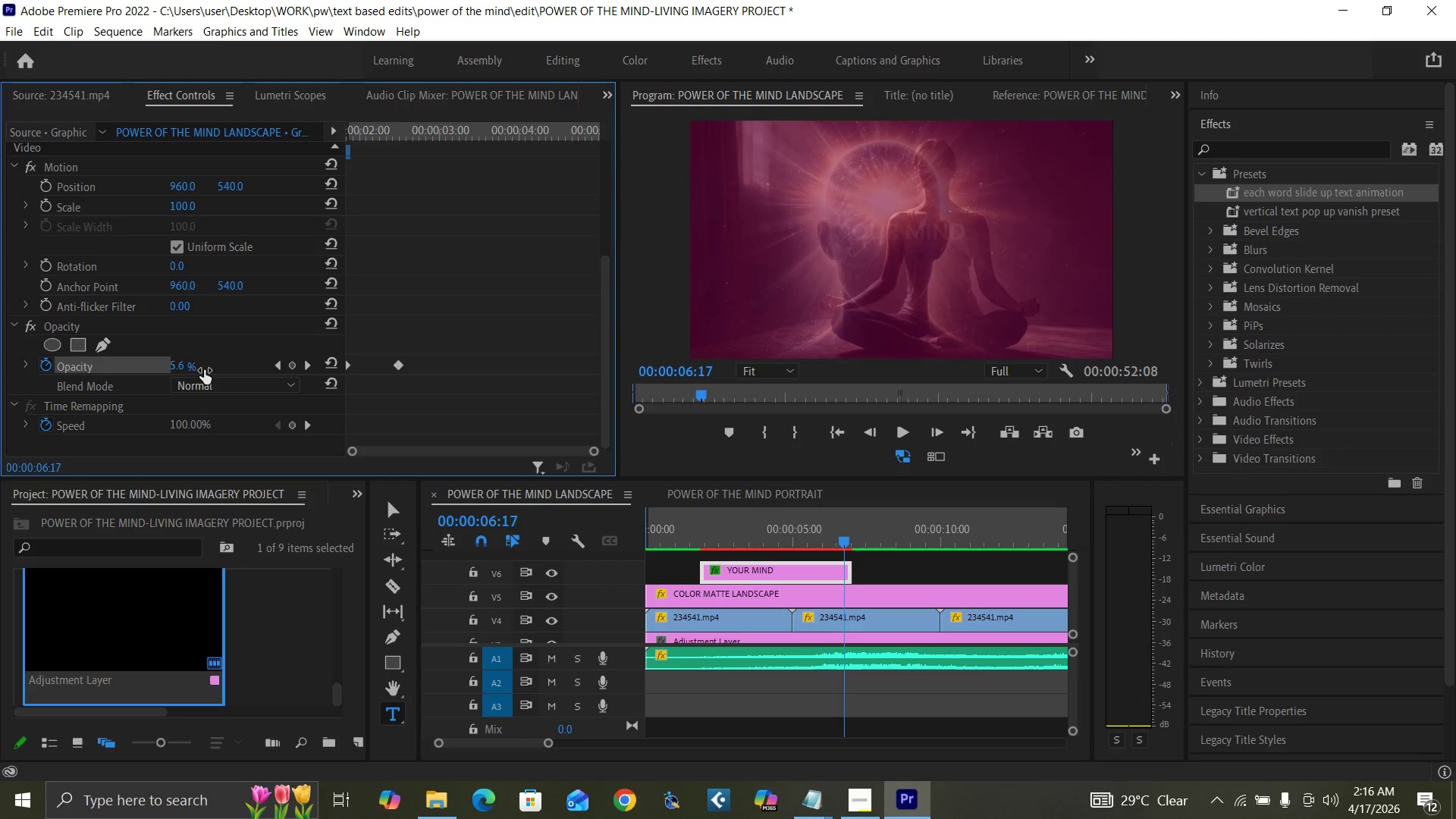 
key(ArrowLeft)
 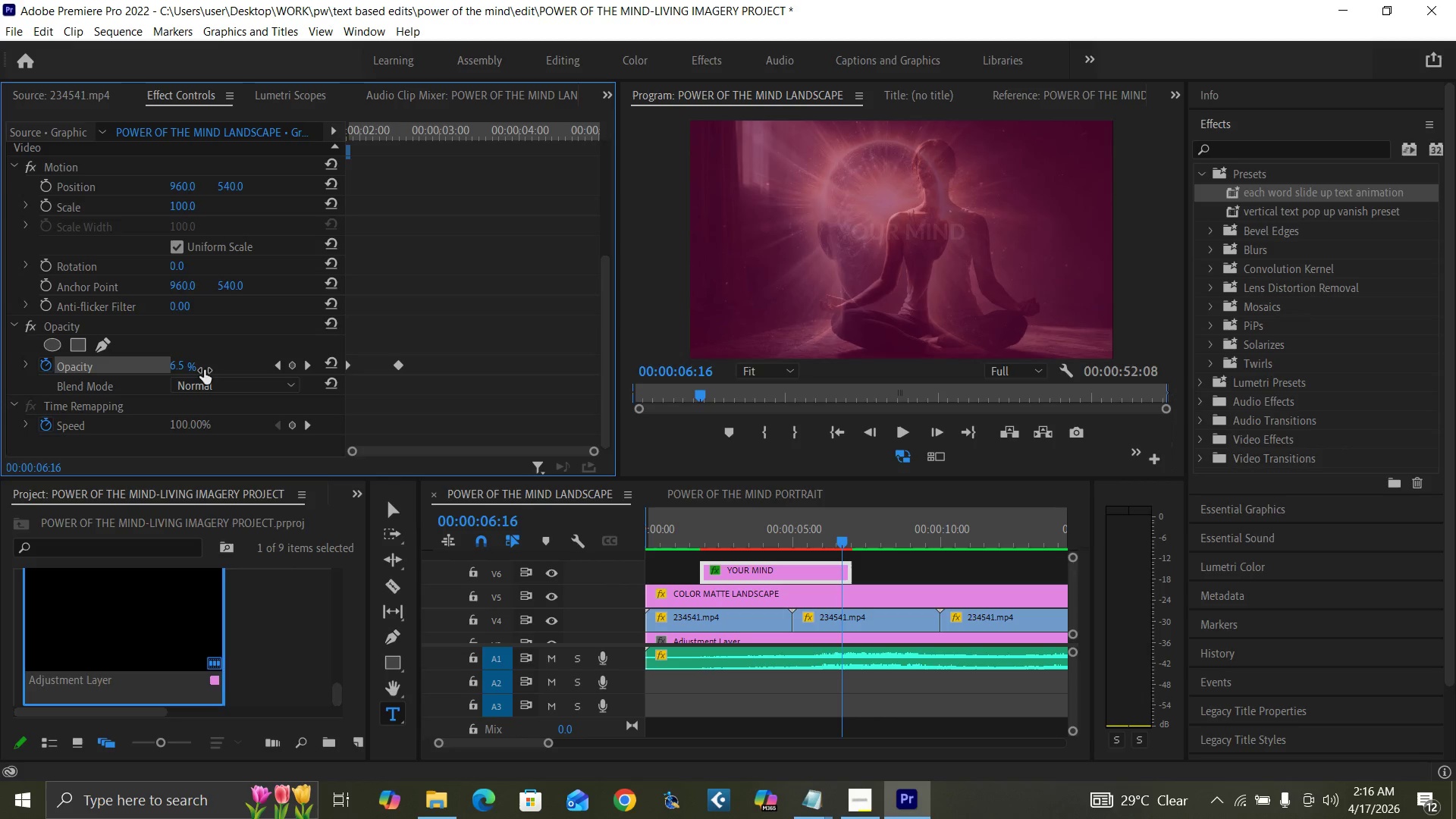 
key(ArrowLeft)
 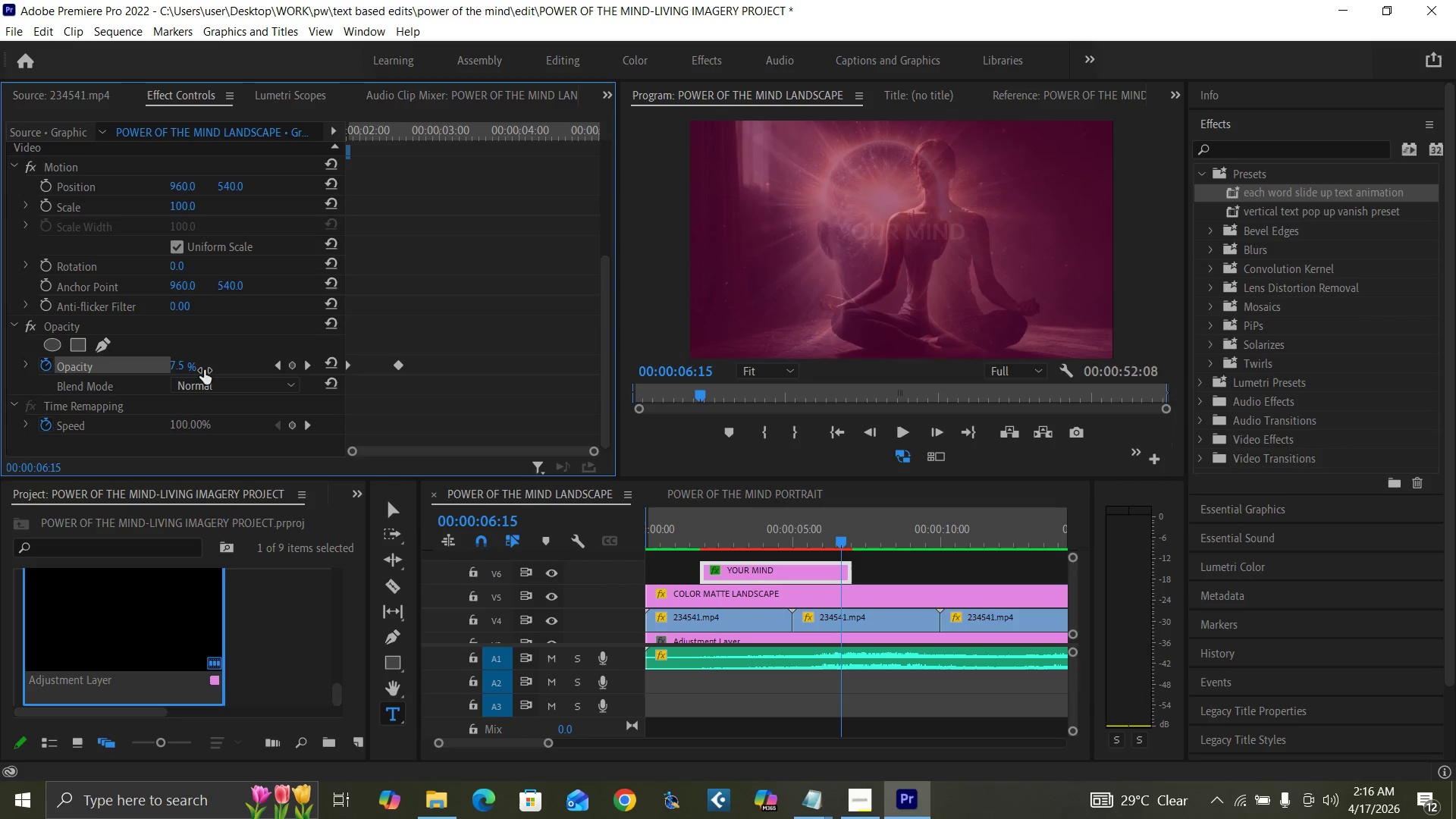 
key(ArrowLeft)
 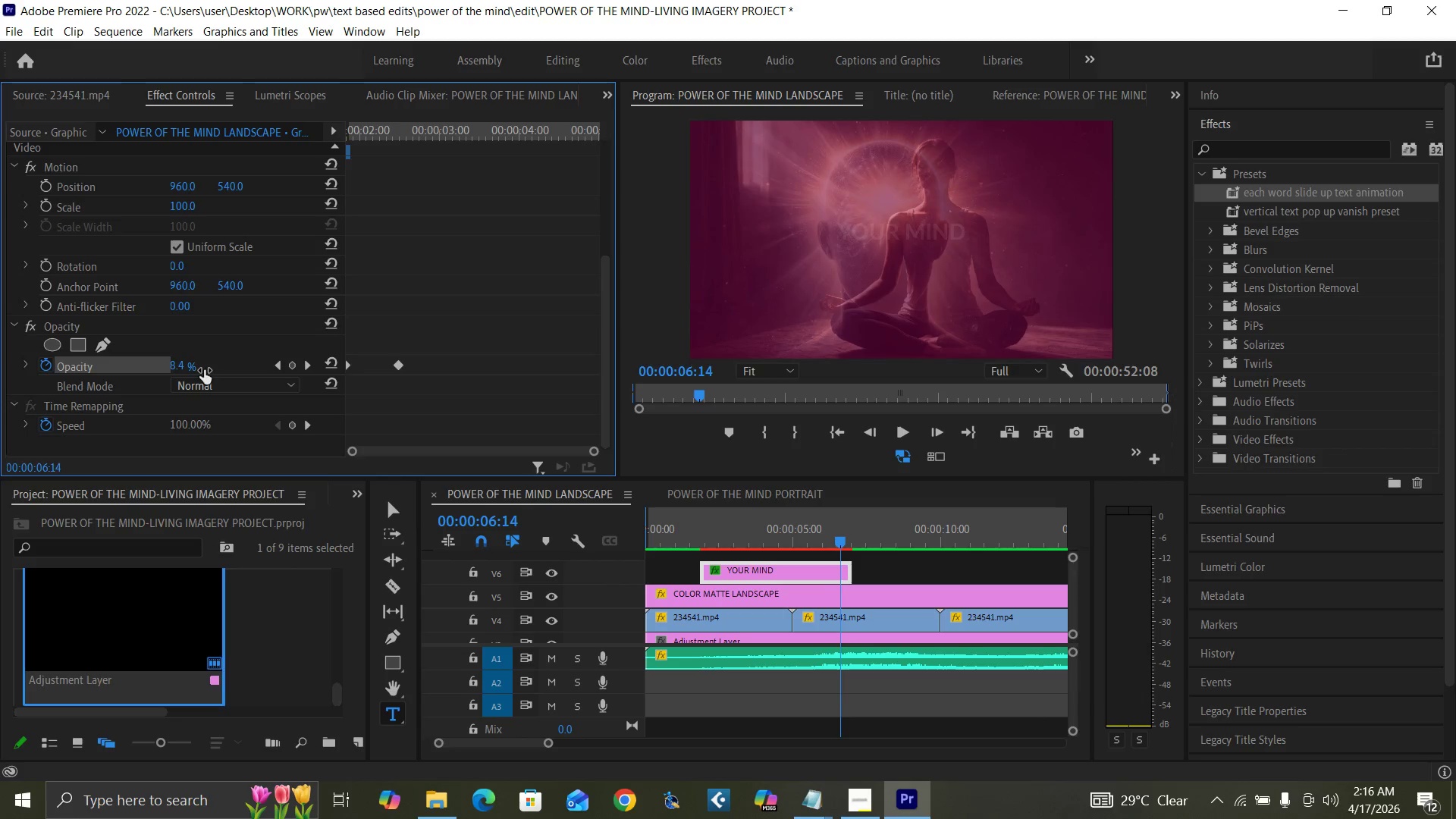 
key(ArrowLeft)
 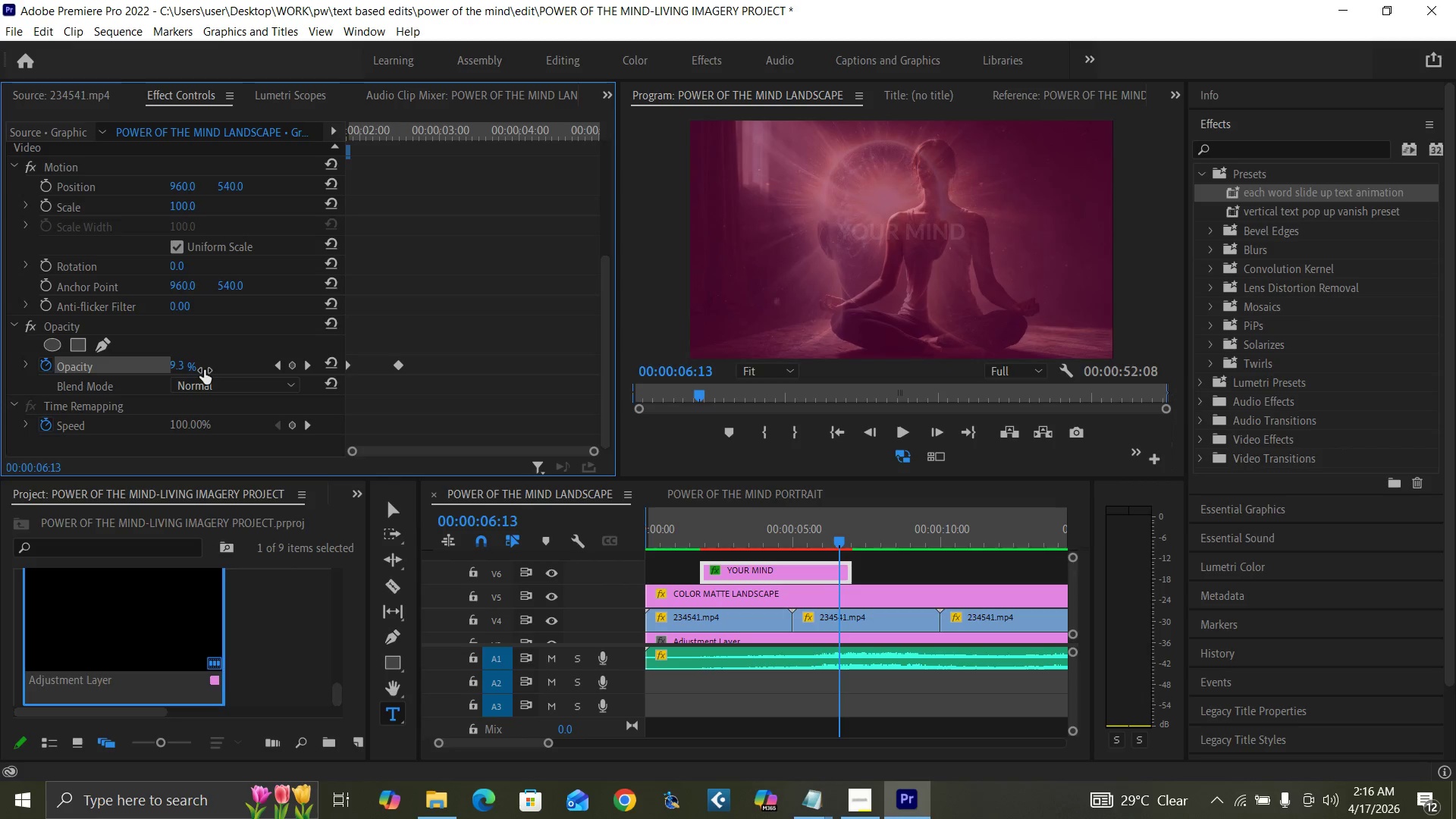 
key(ArrowLeft)
 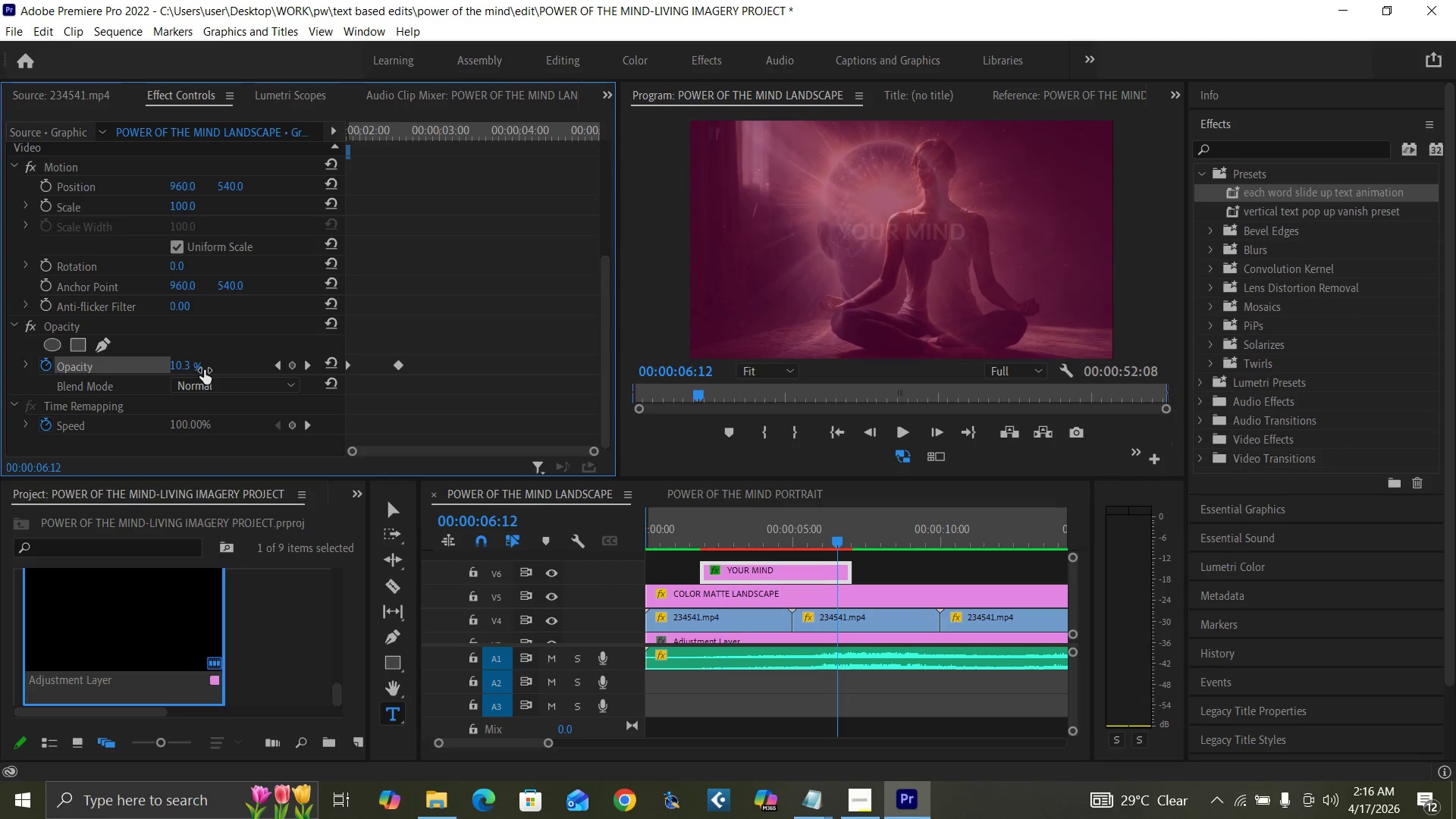 
key(ArrowLeft)
 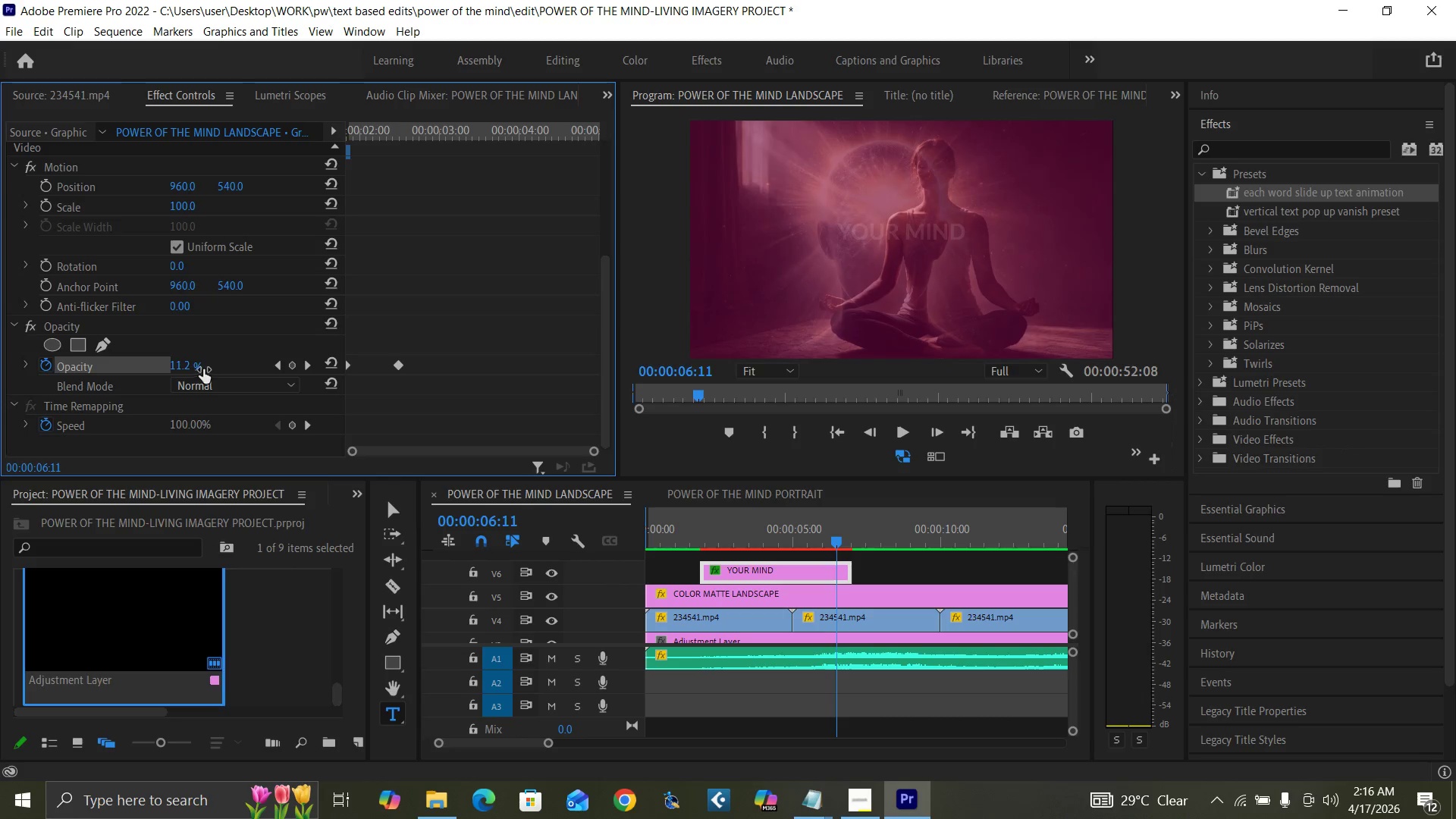 
key(ArrowLeft)
 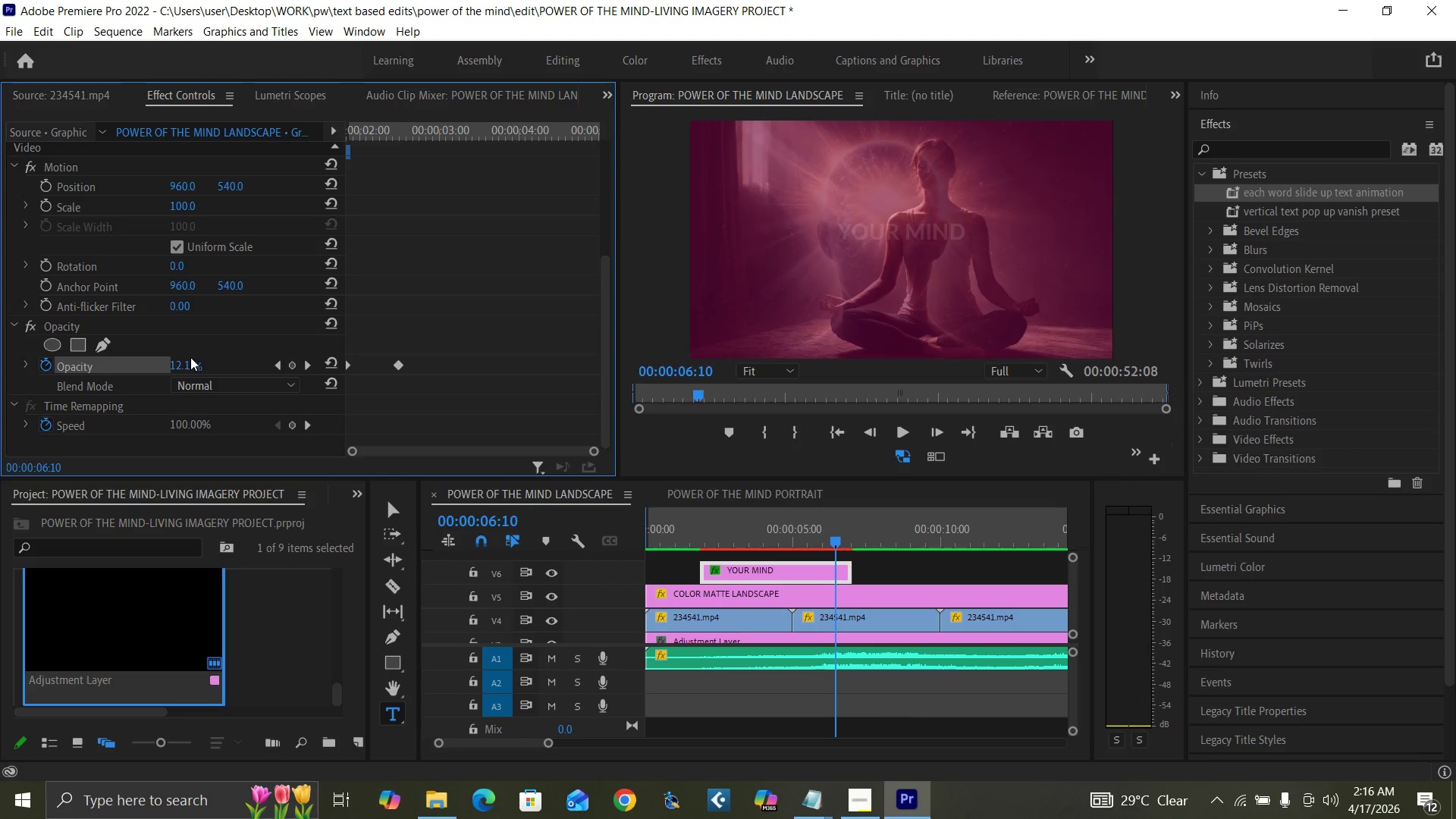 
key(ArrowLeft)
 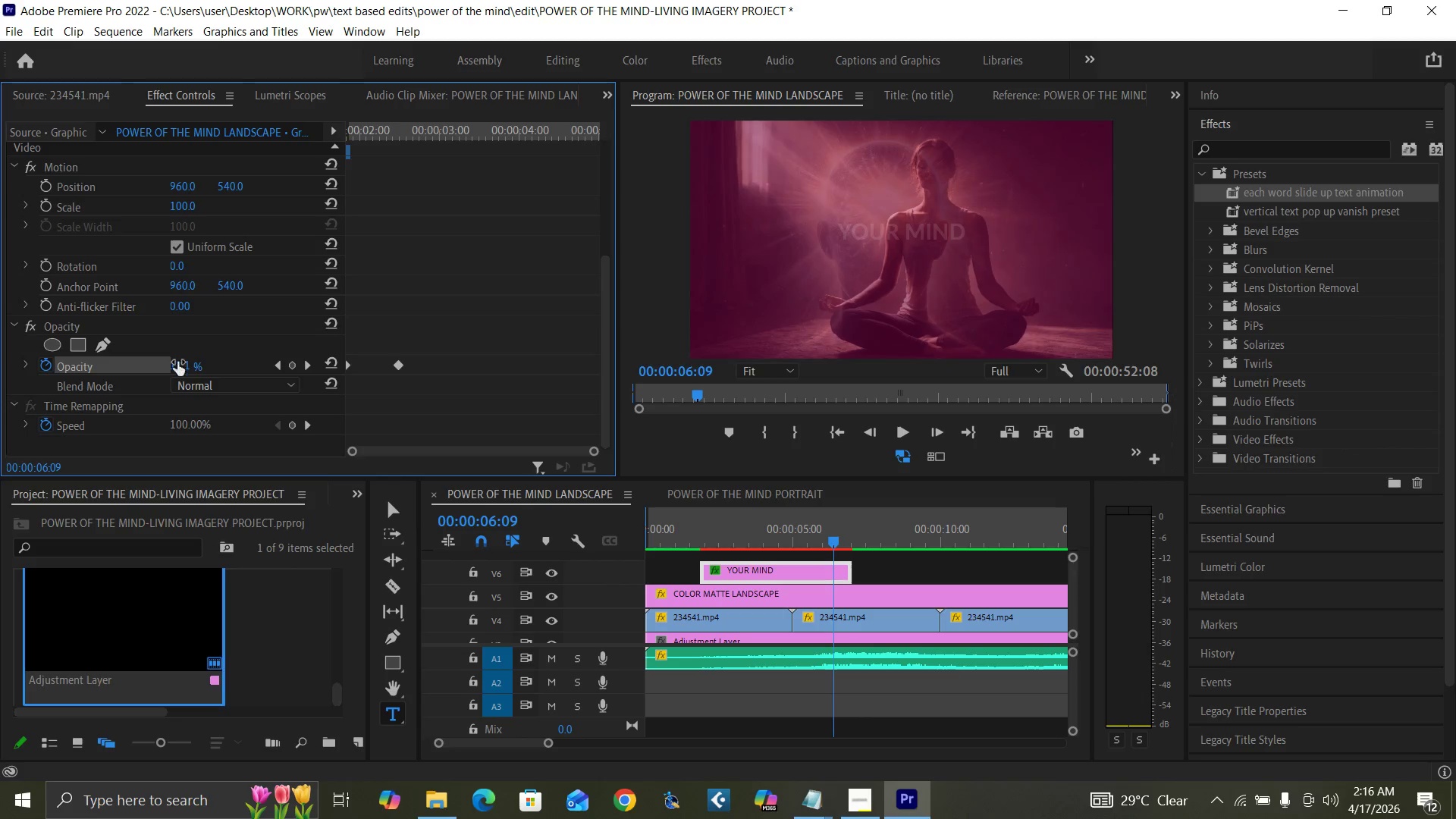 
key(ArrowLeft)
 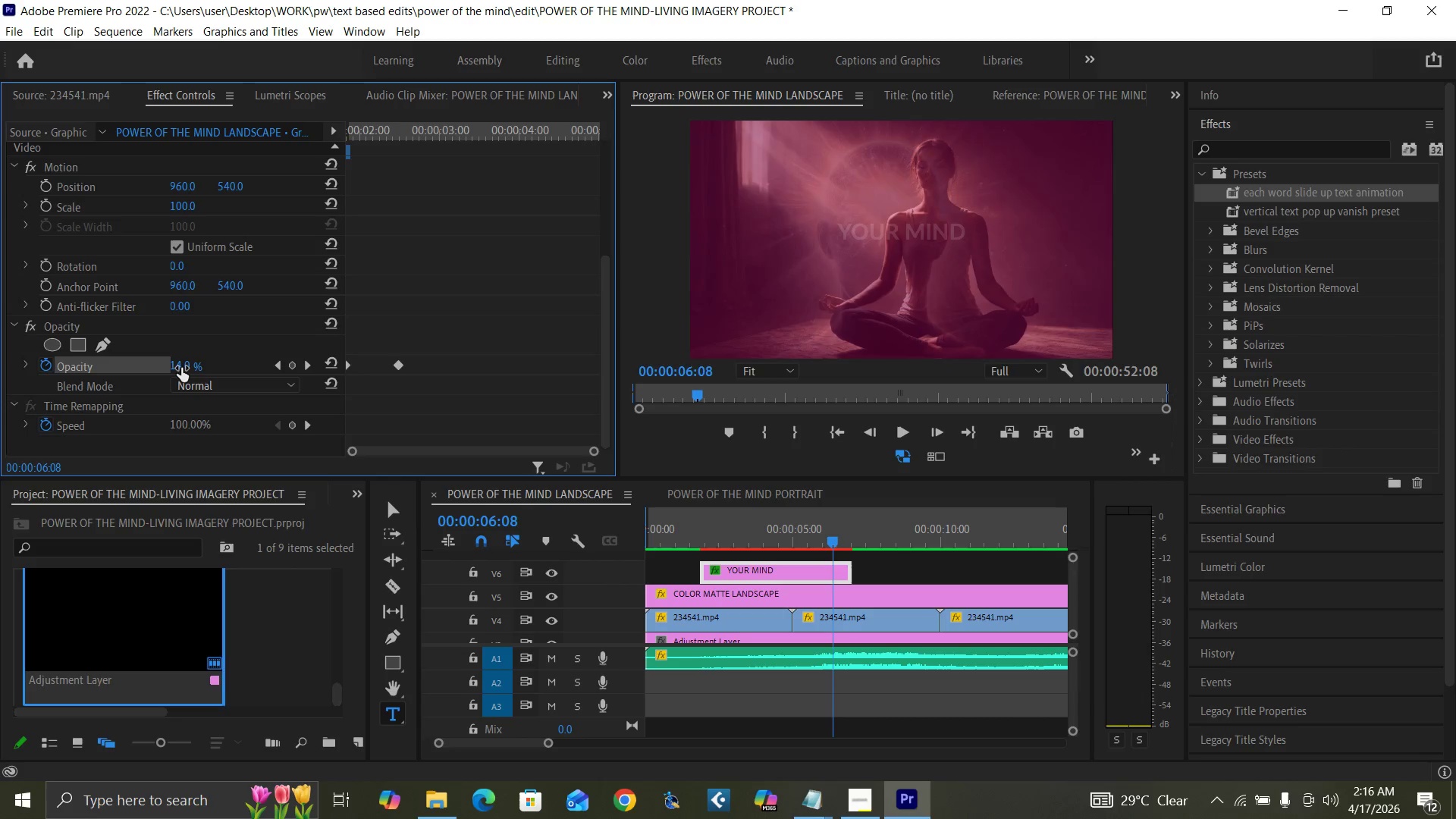 
key(ArrowLeft)
 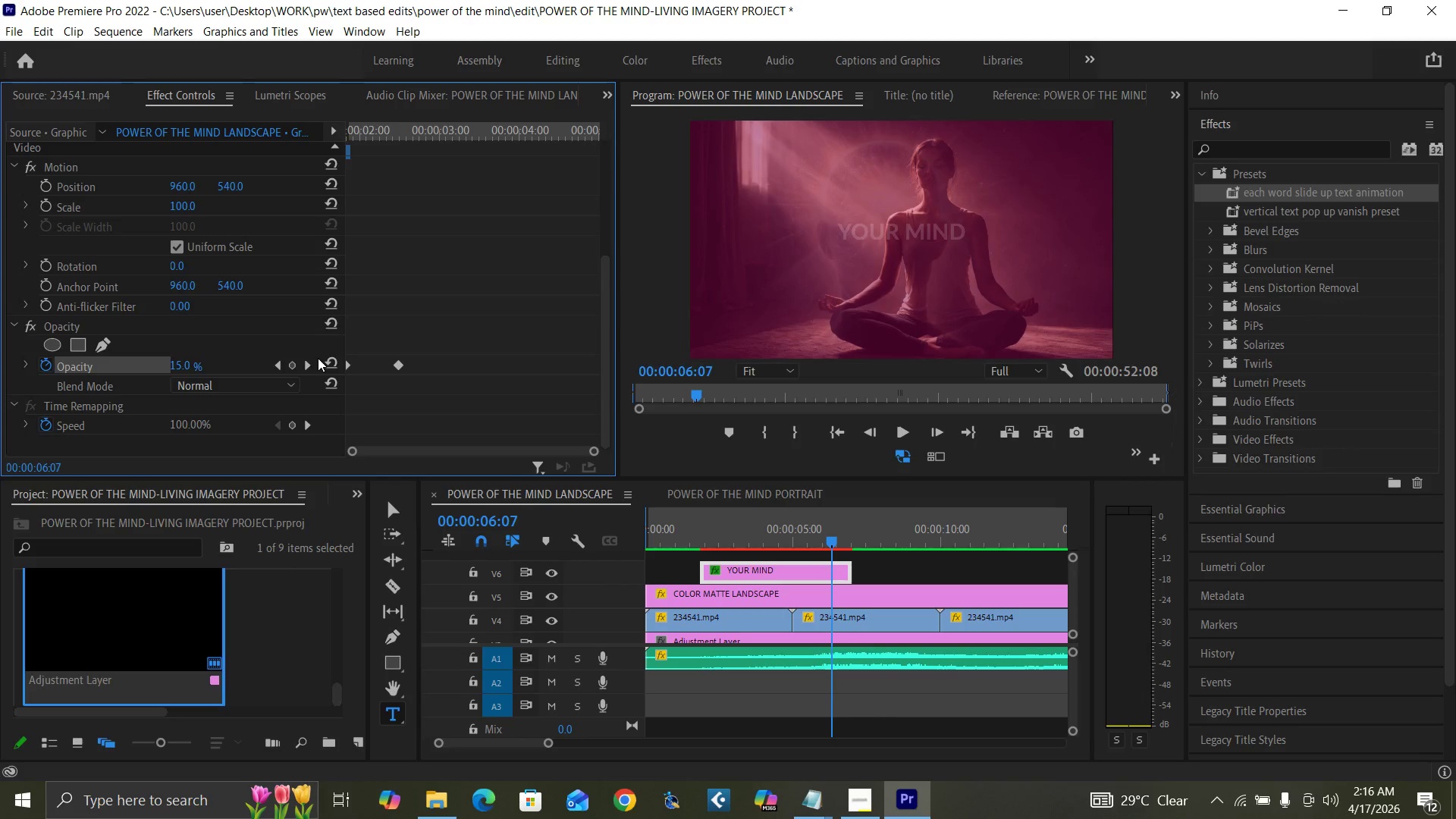 
left_click([329, 362])
 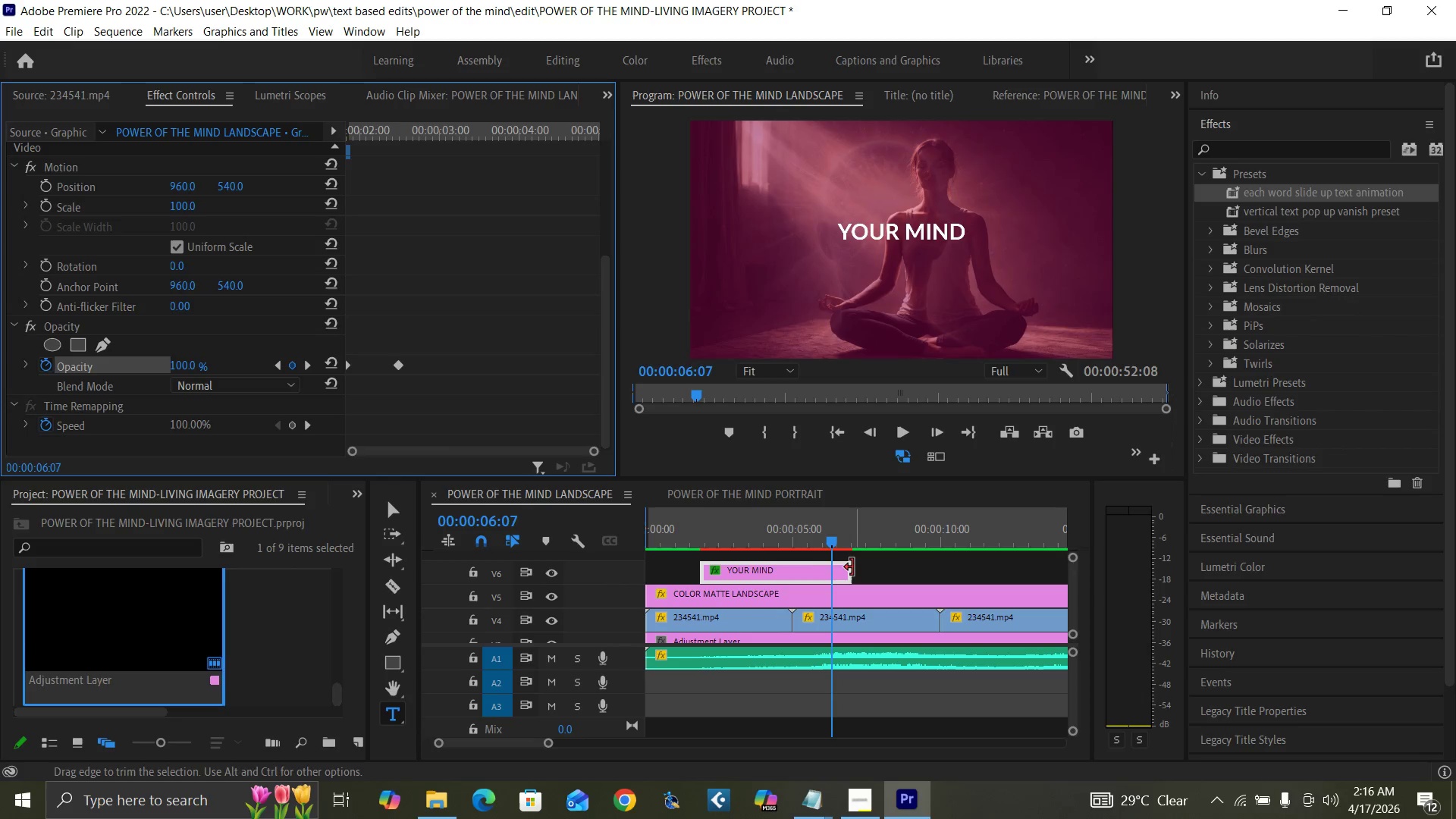 
left_click([790, 534])
 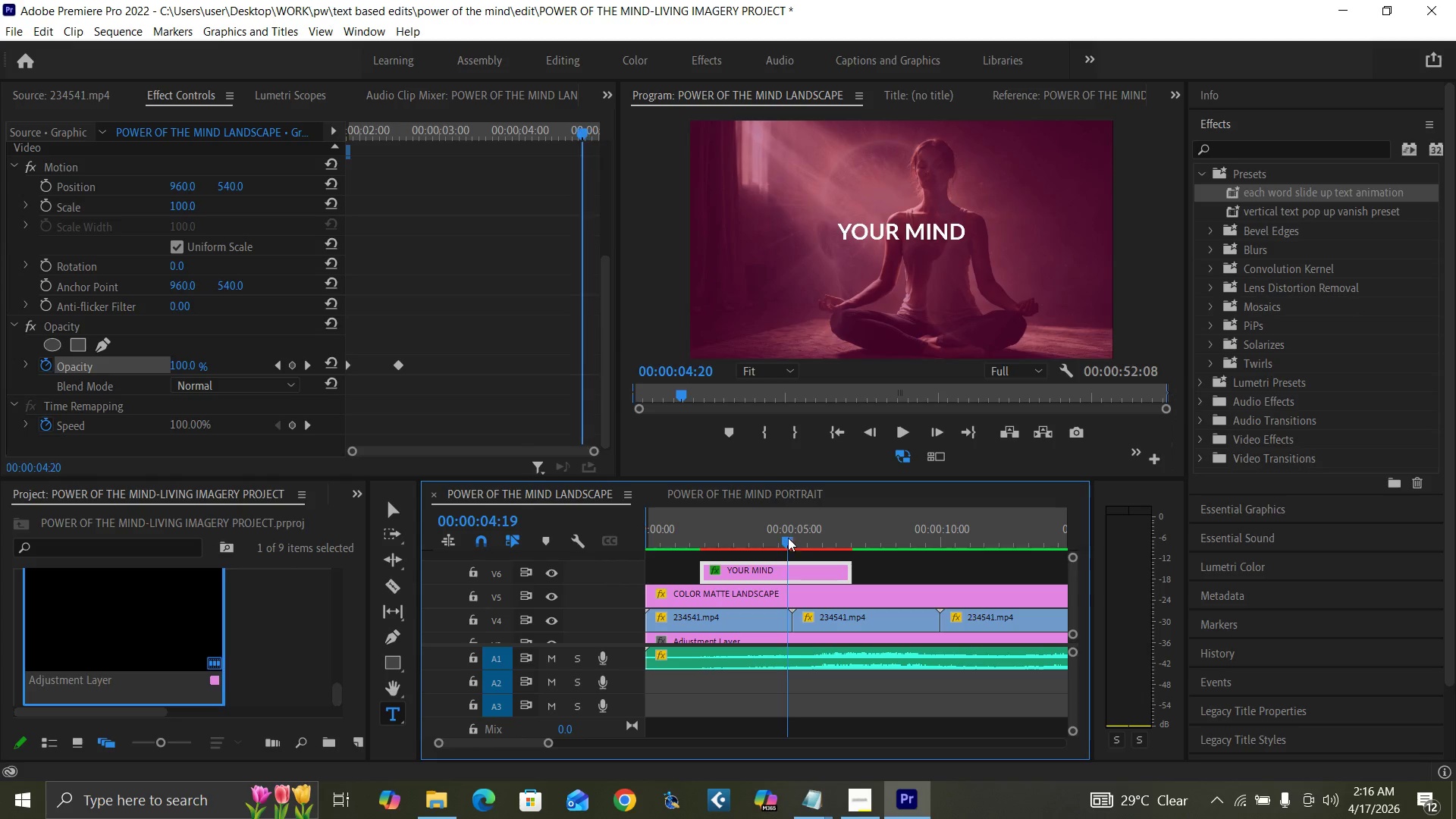 
key(Space)
 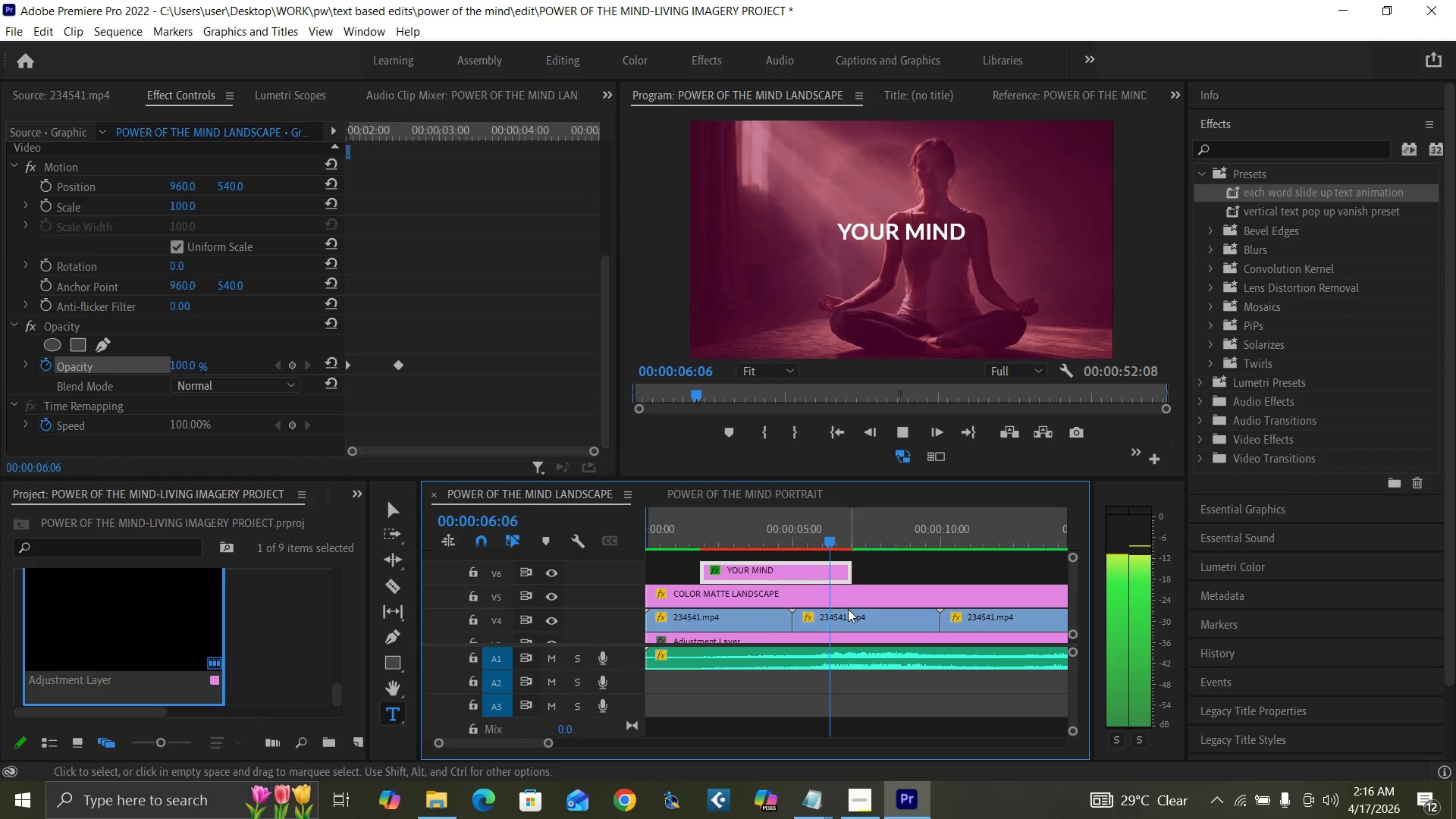 
wait(5.42)
 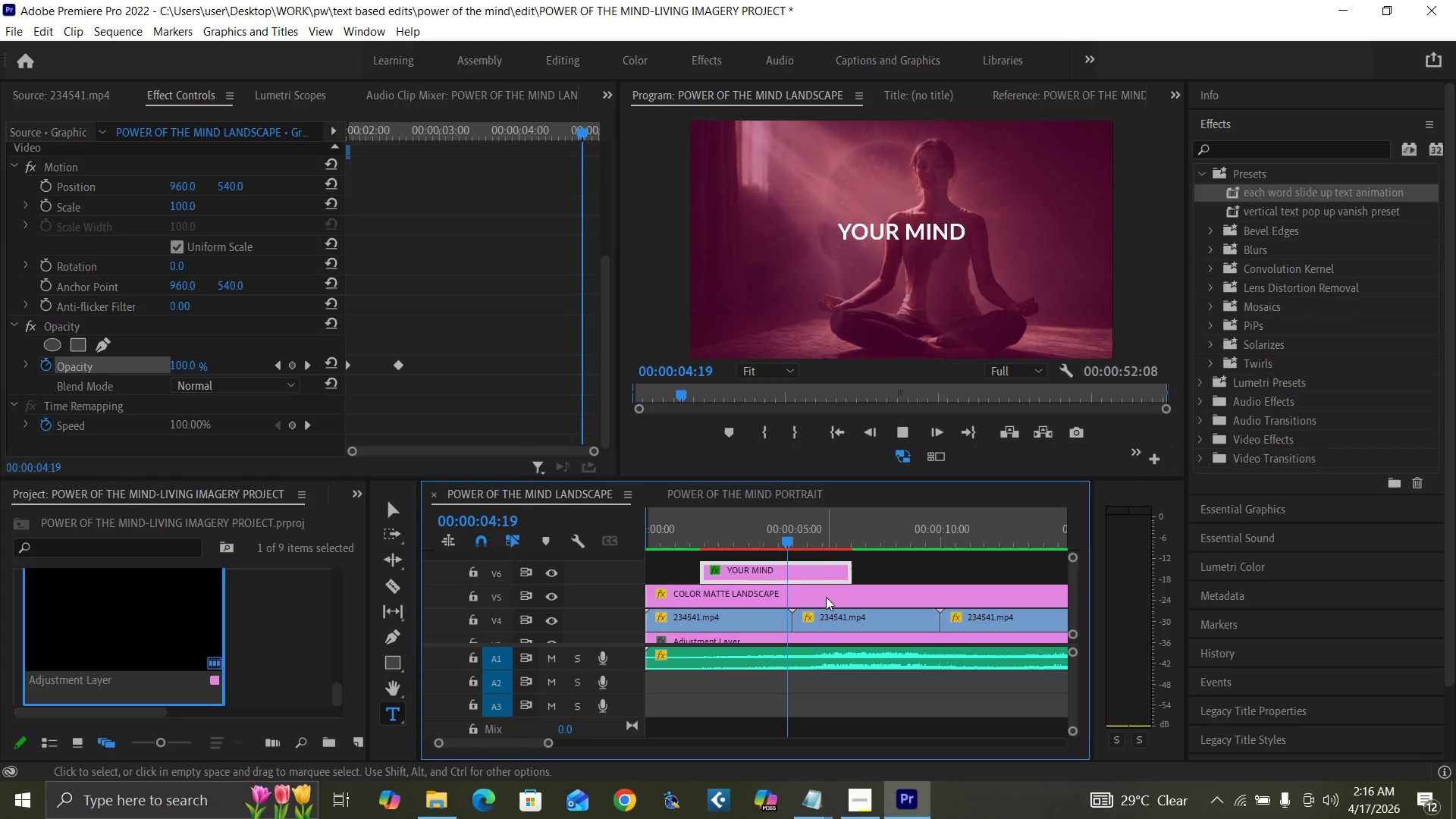 
key(Space)
 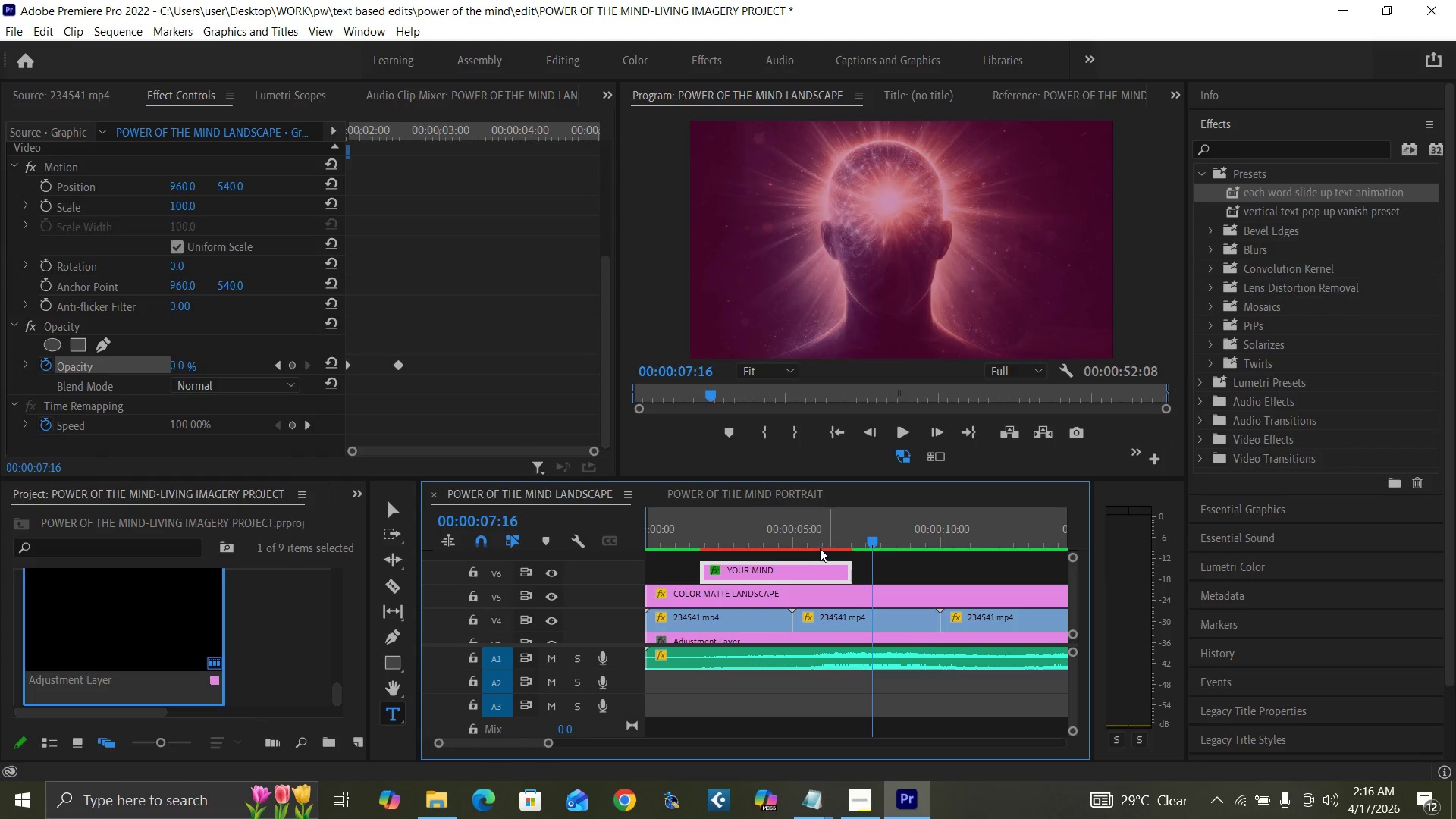 
left_click([799, 539])
 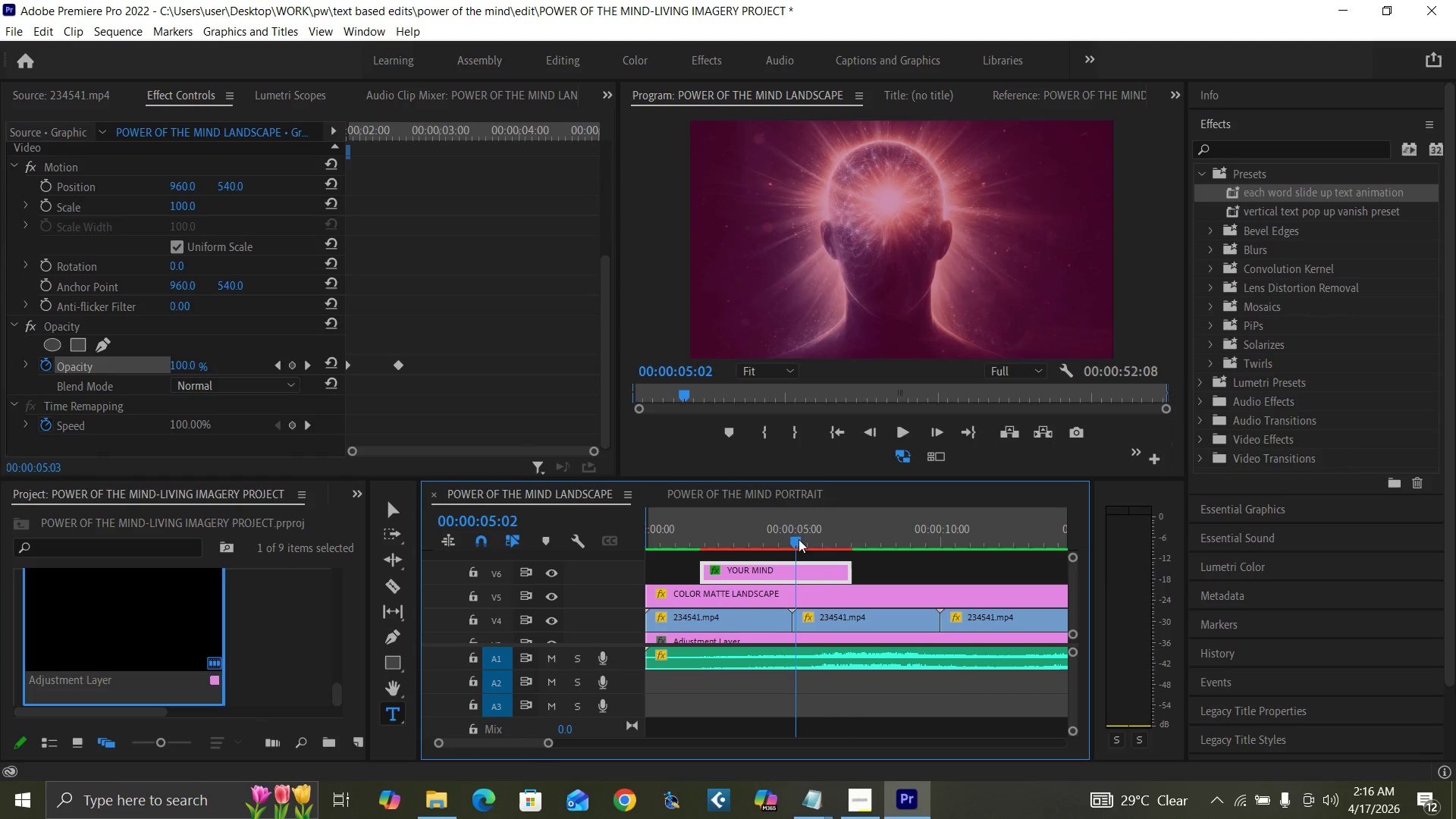 
key(Space)
 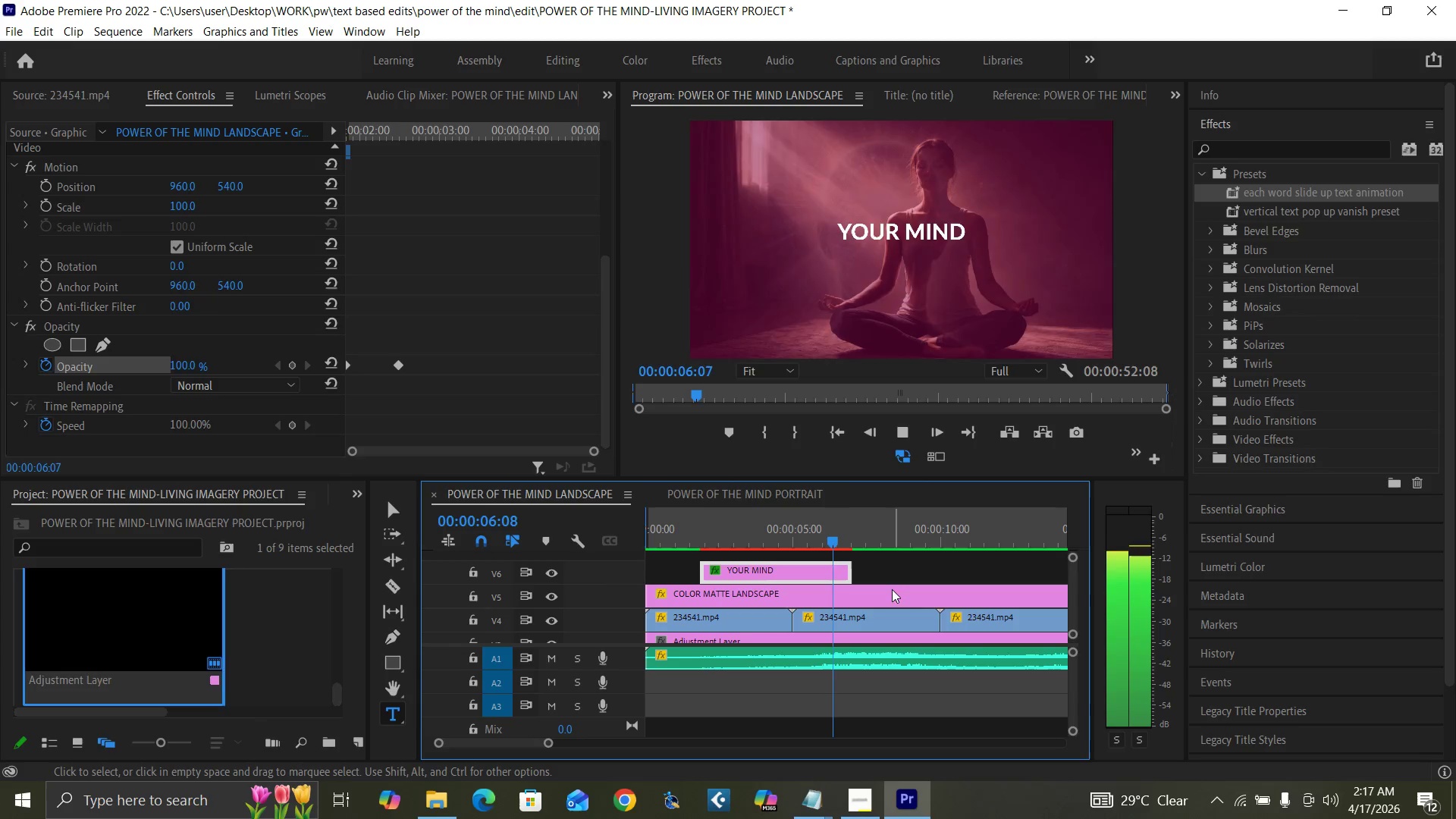 
key(Space)
 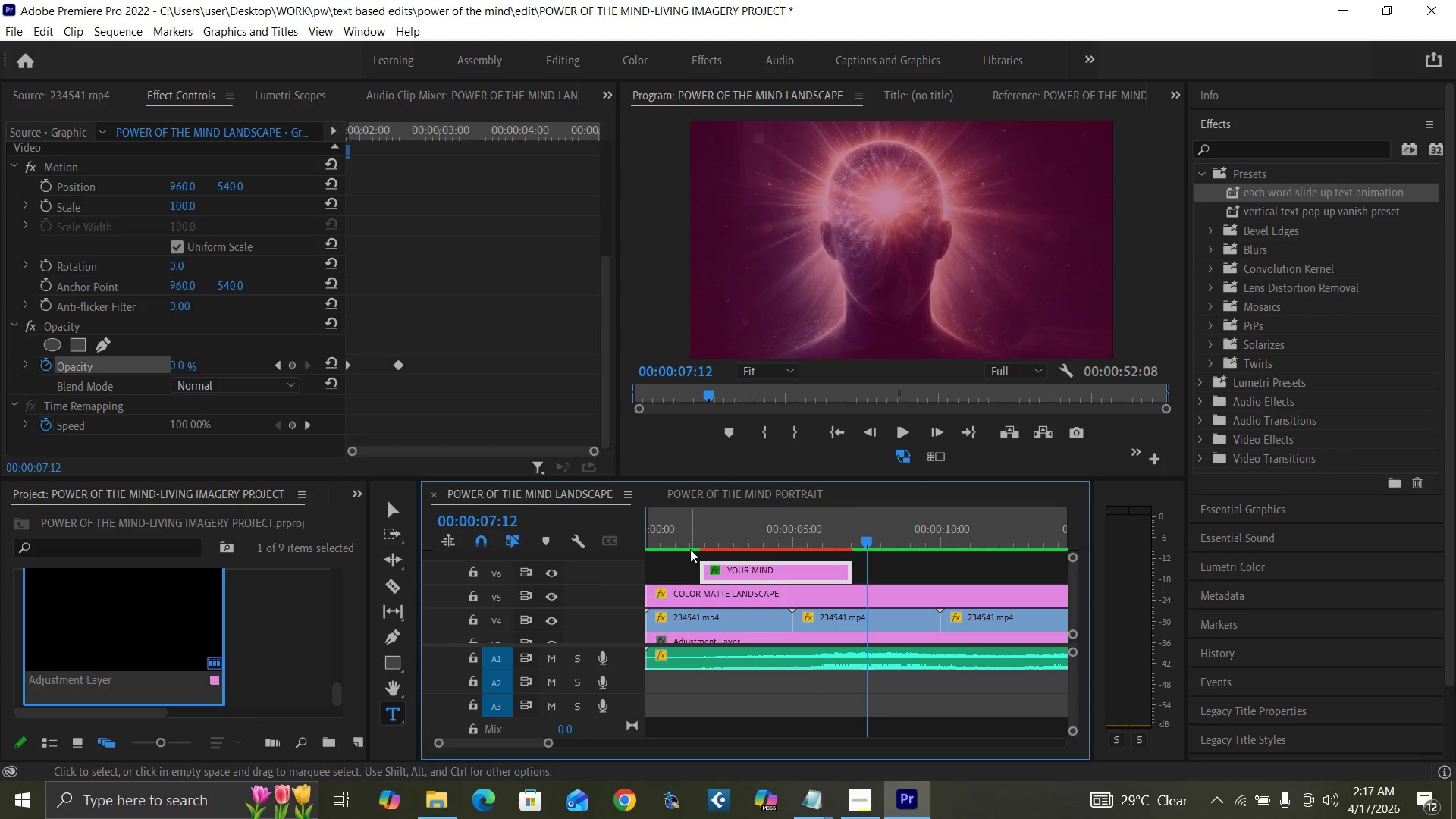 
left_click([690, 543])
 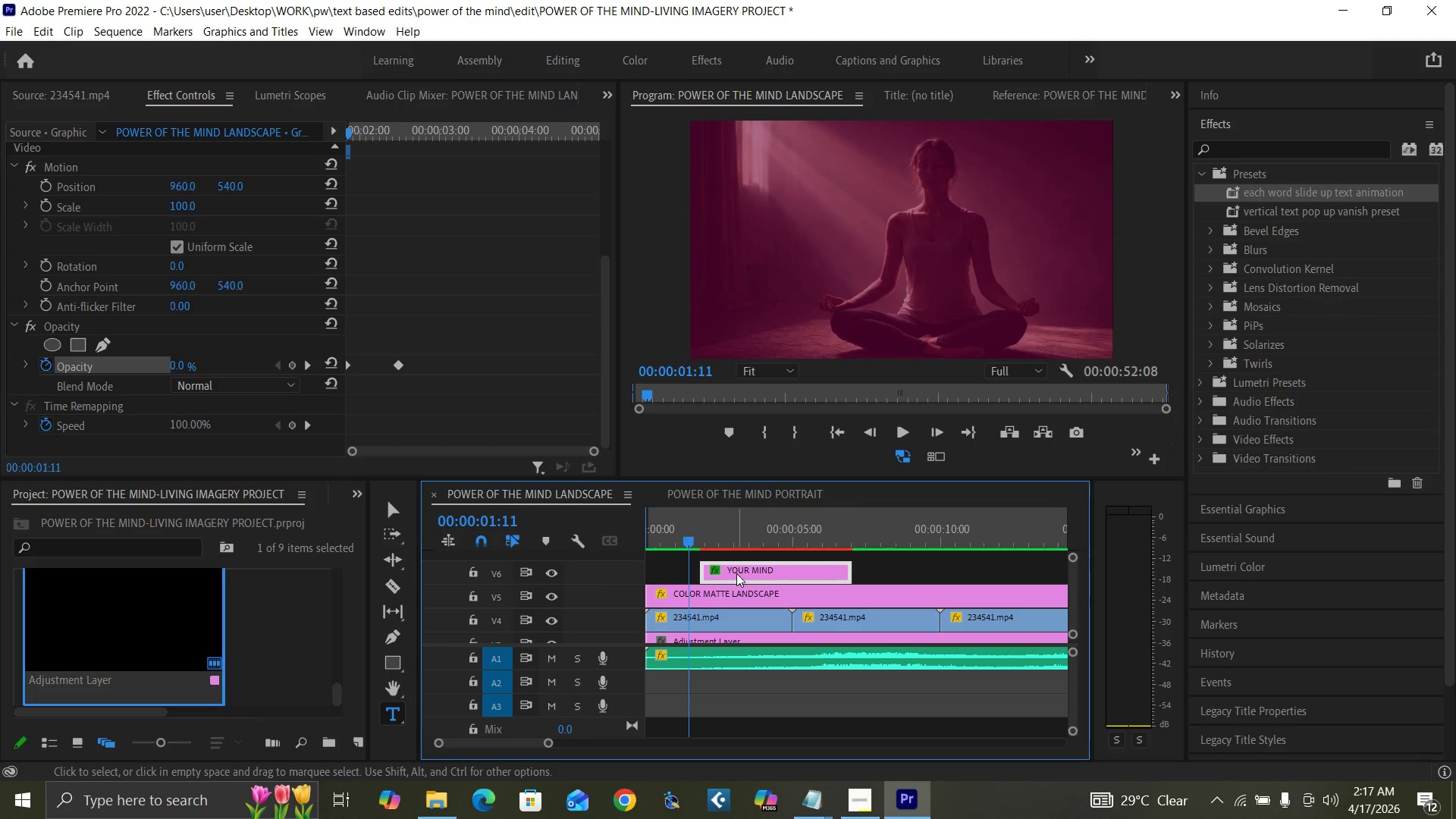 
left_click_drag(start_coordinate=[736, 573], to_coordinate=[729, 576])
 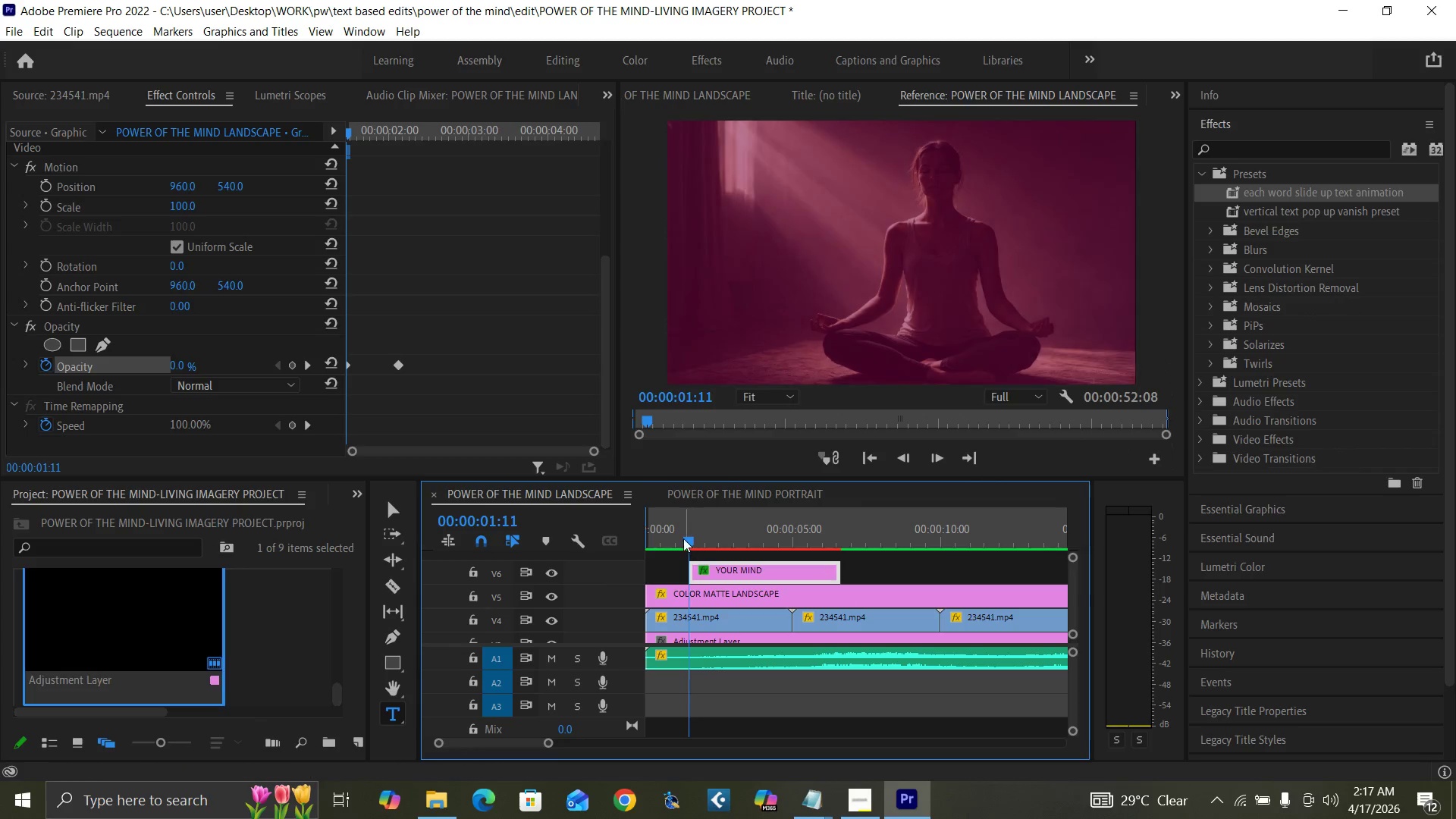 
left_click([679, 536])
 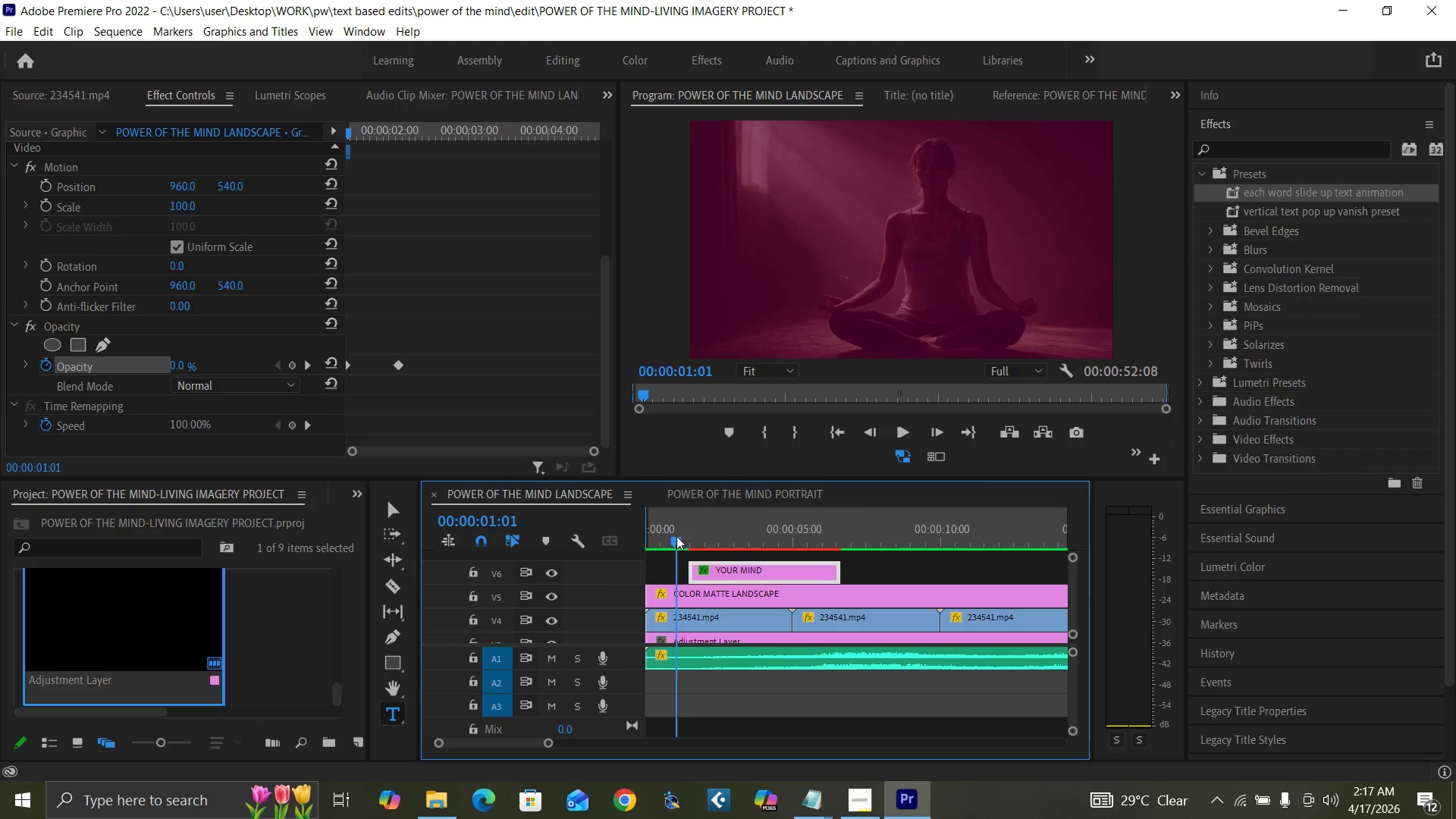 
key(Space)
 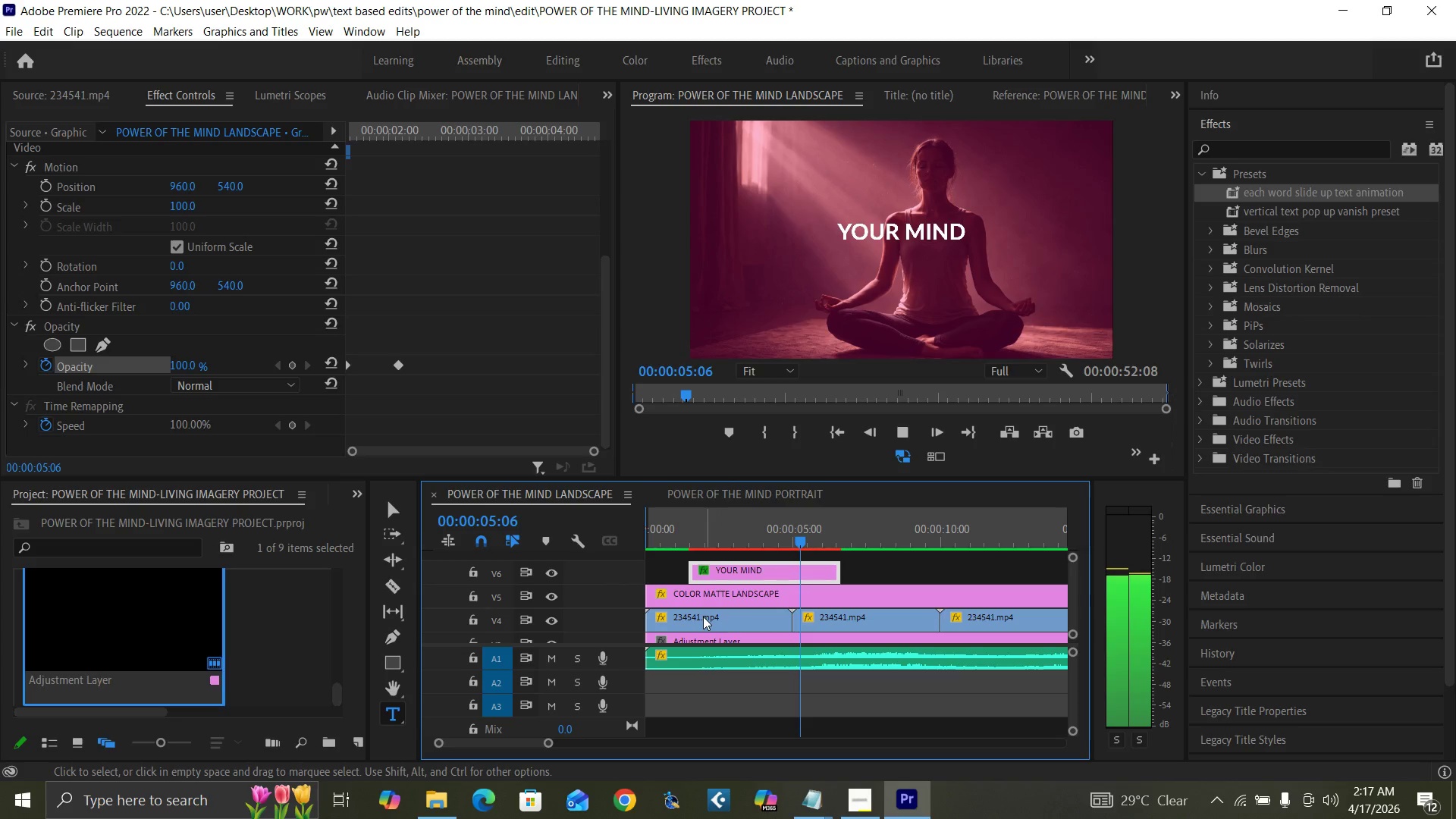 
wait(7.67)
 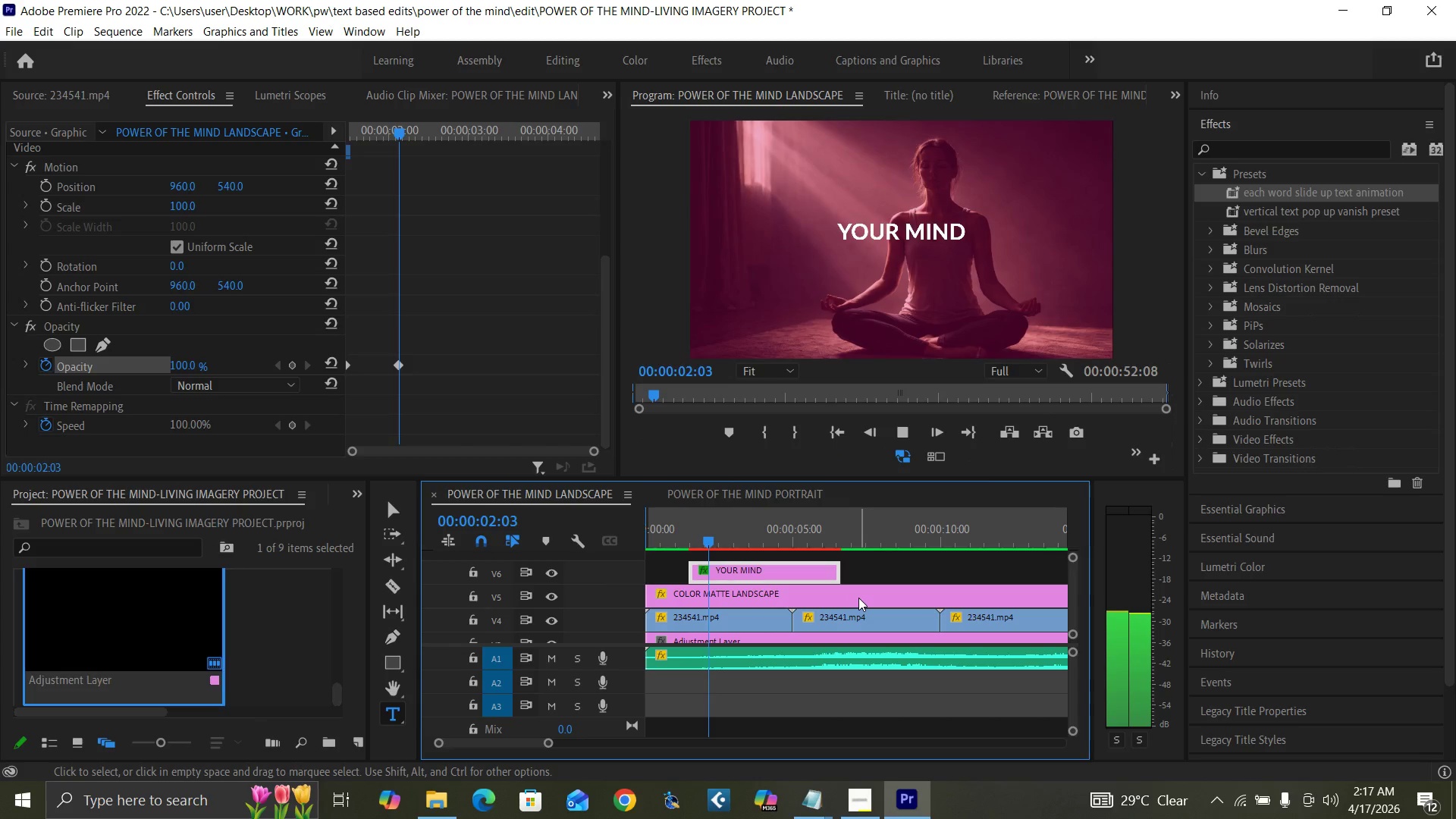 
key(Space)
 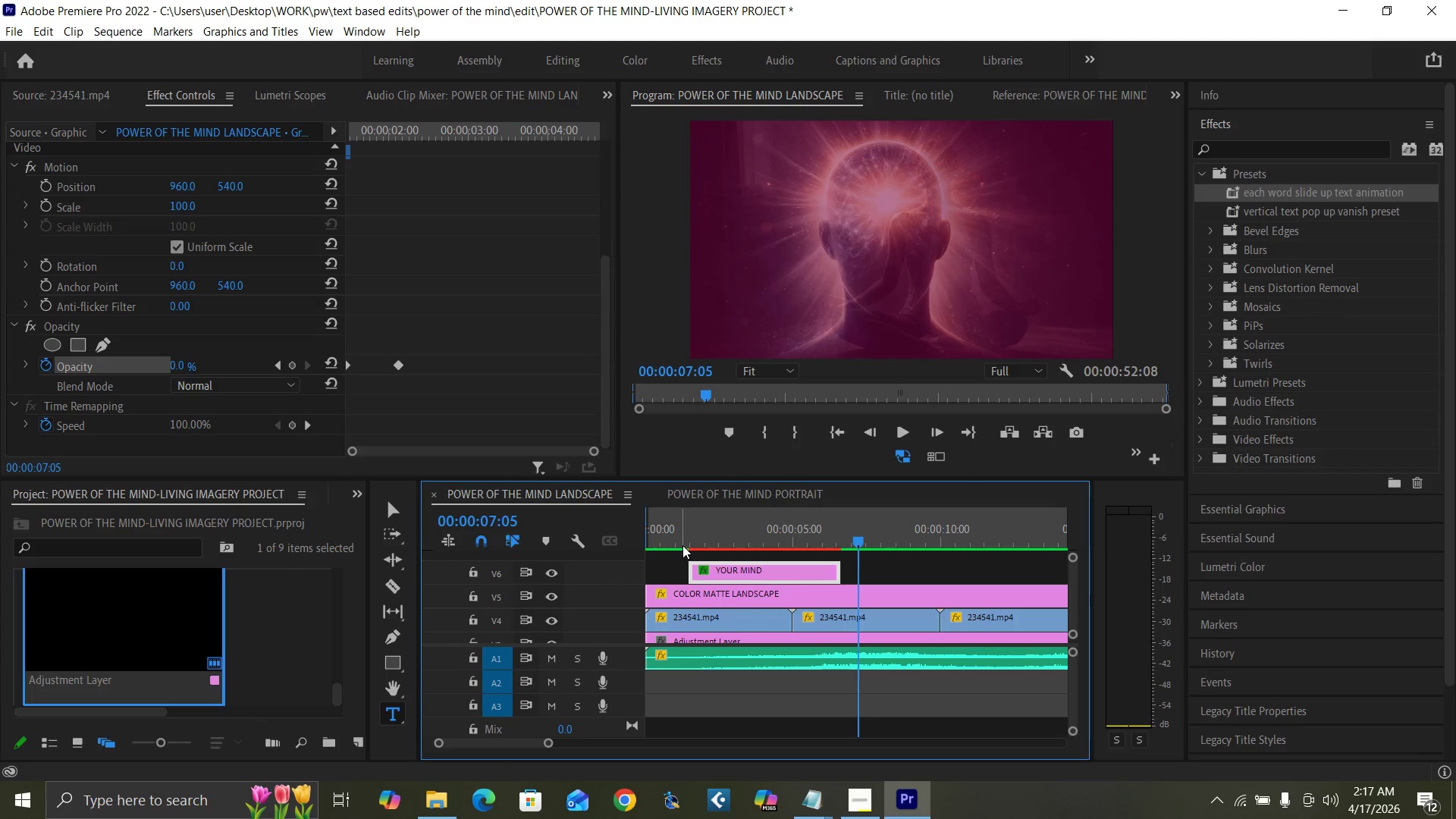 
left_click([683, 544])
 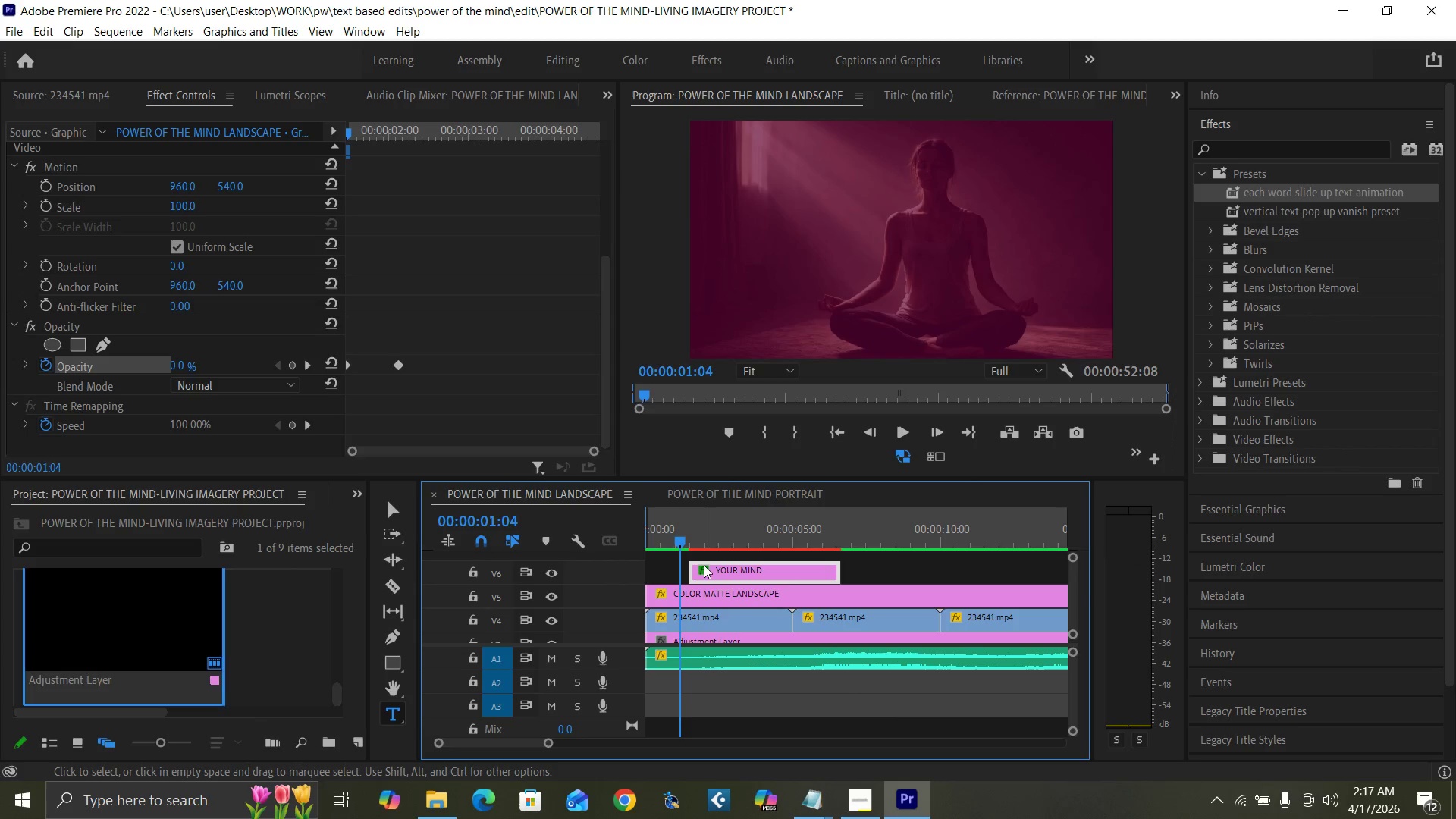 
left_click_drag(start_coordinate=[707, 567], to_coordinate=[700, 567])
 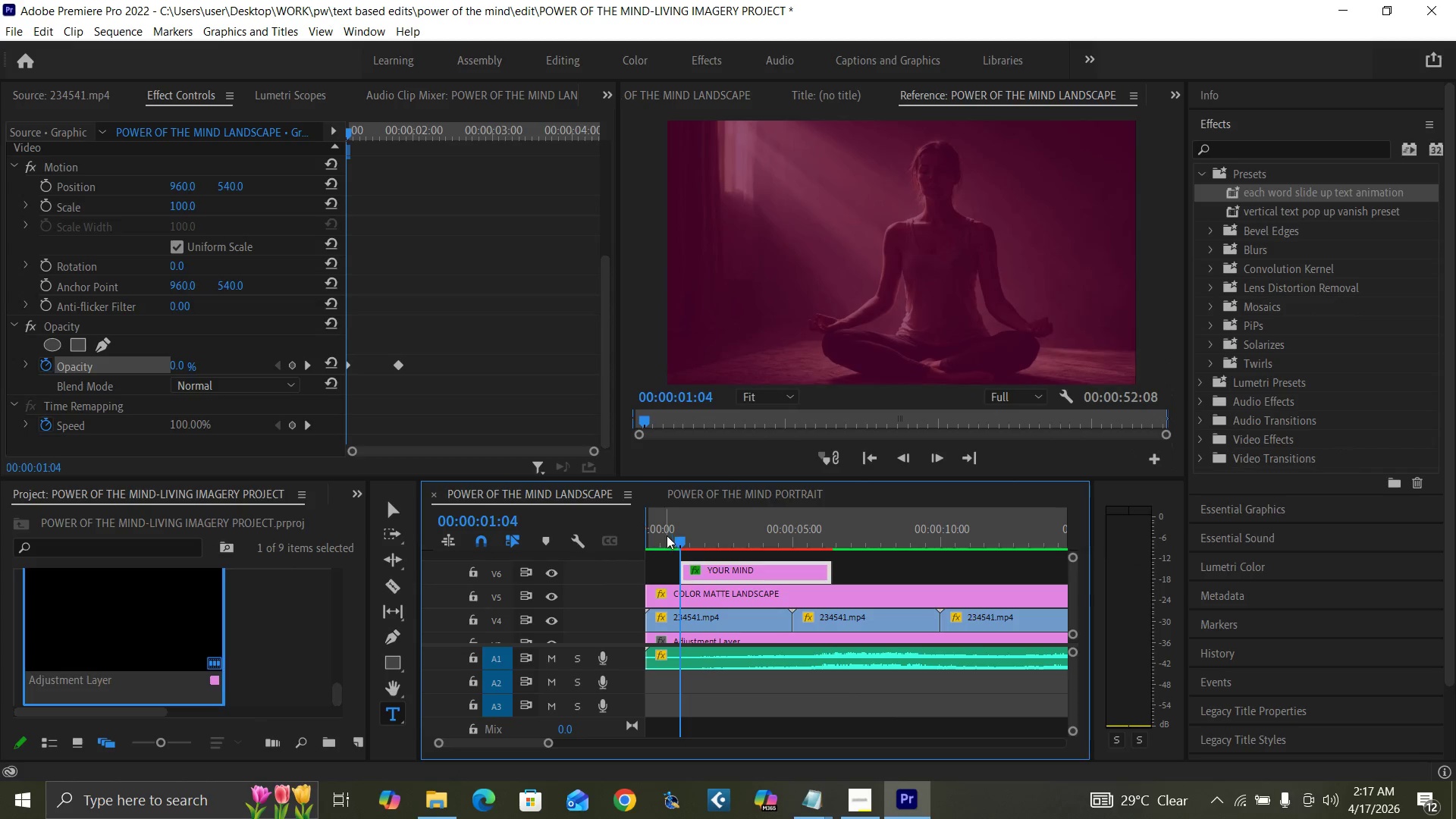 
left_click([661, 531])
 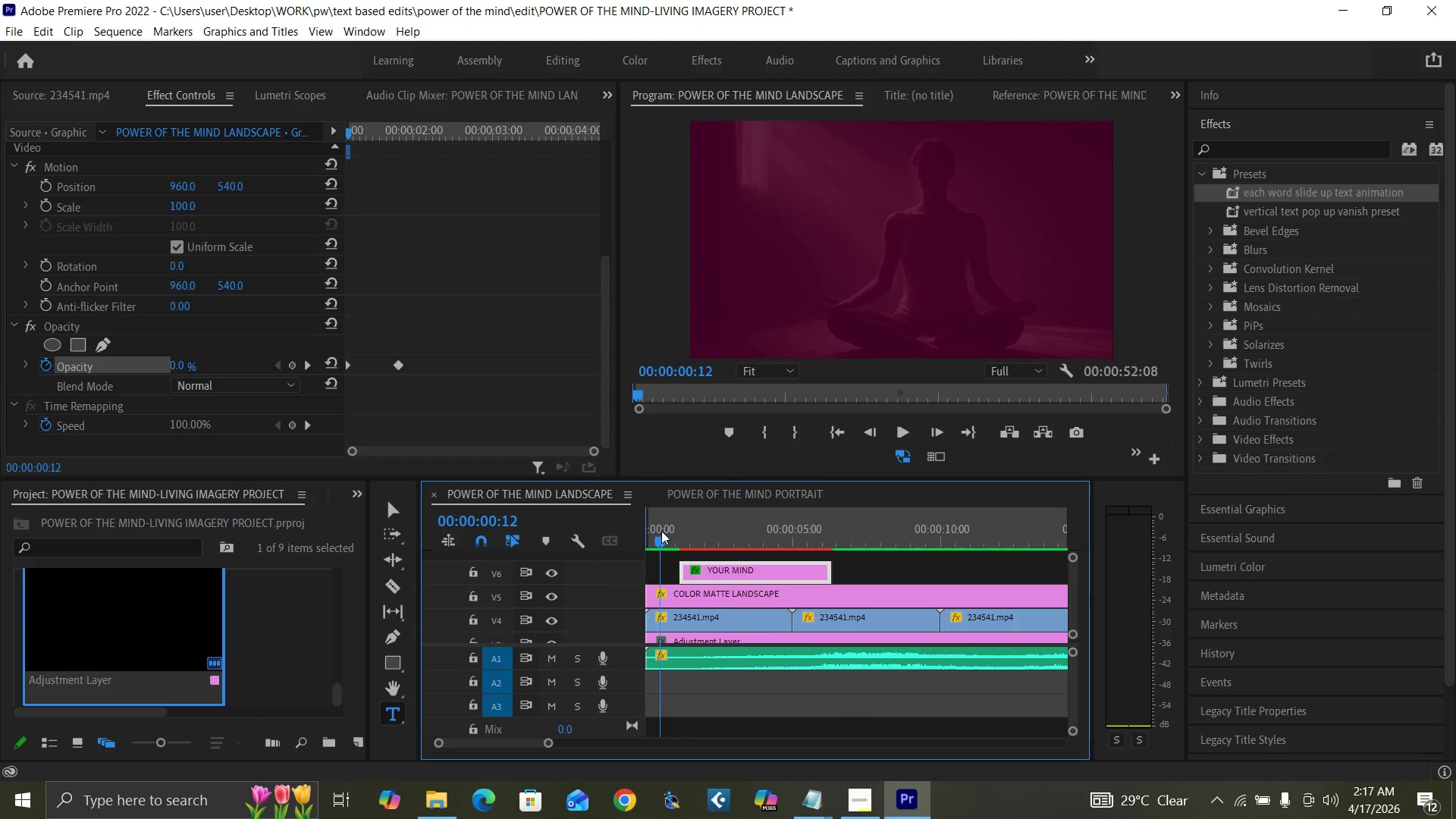 
key(Space)
 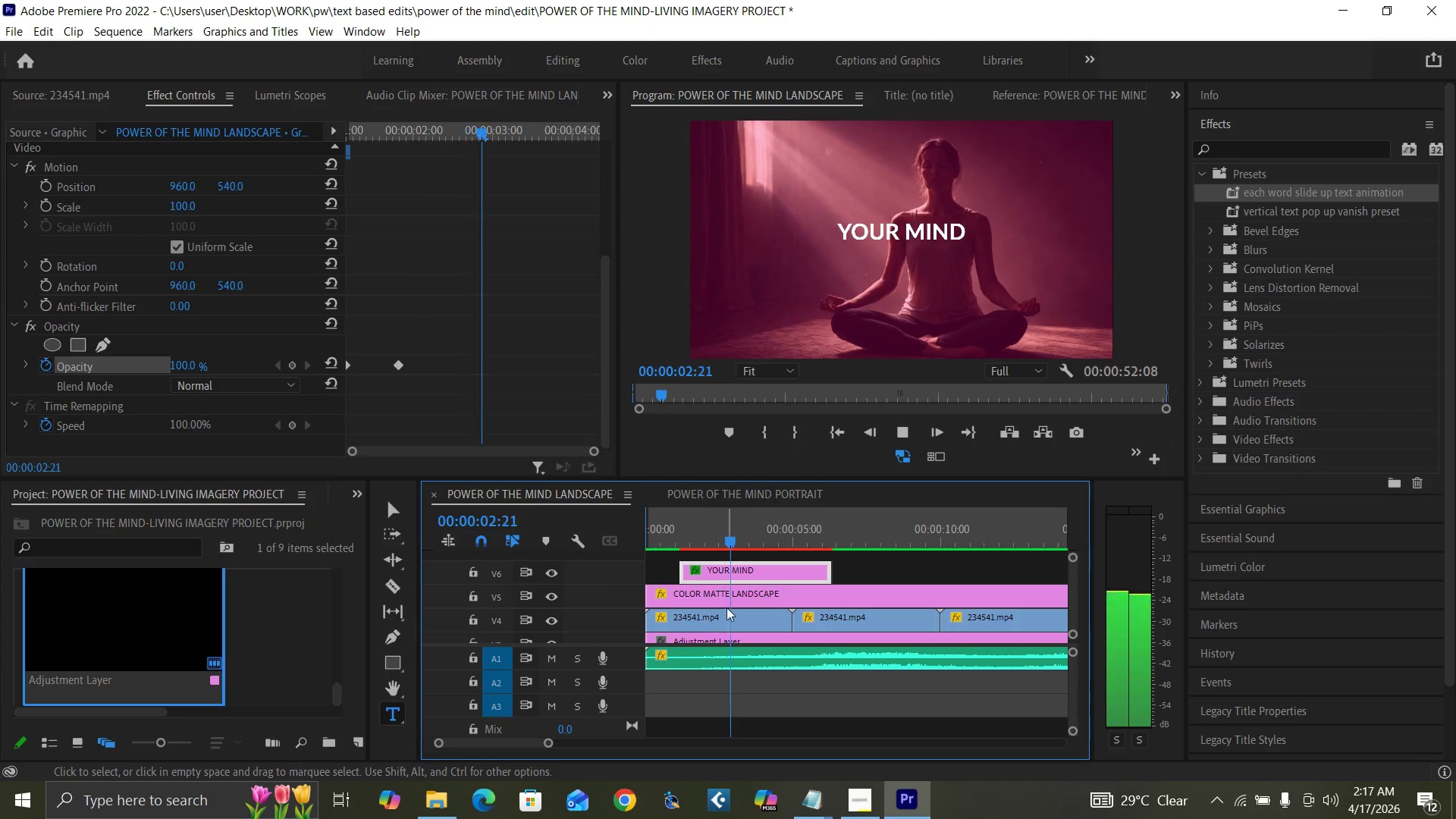 
wait(9.59)
 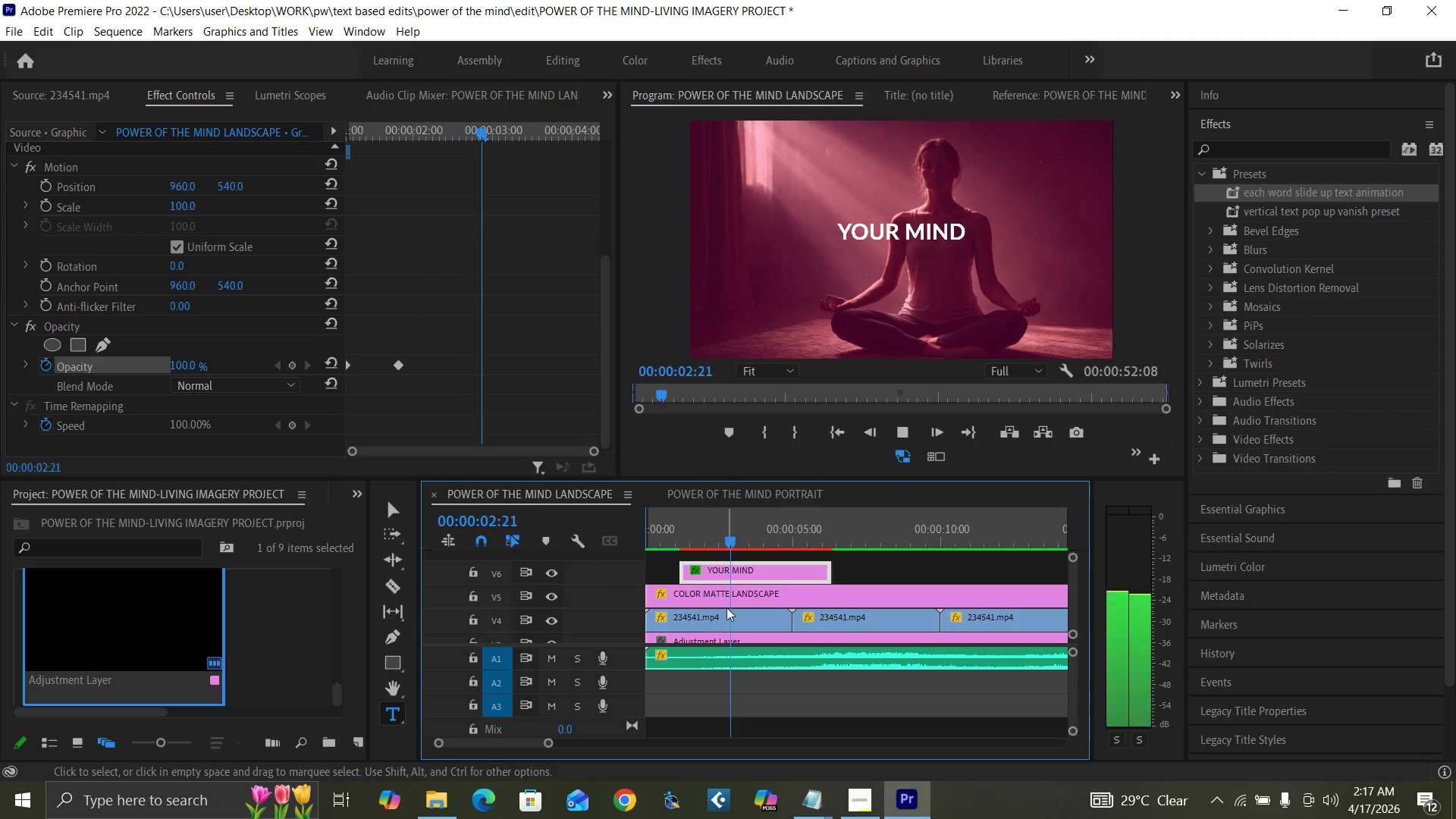 
key(Space)
 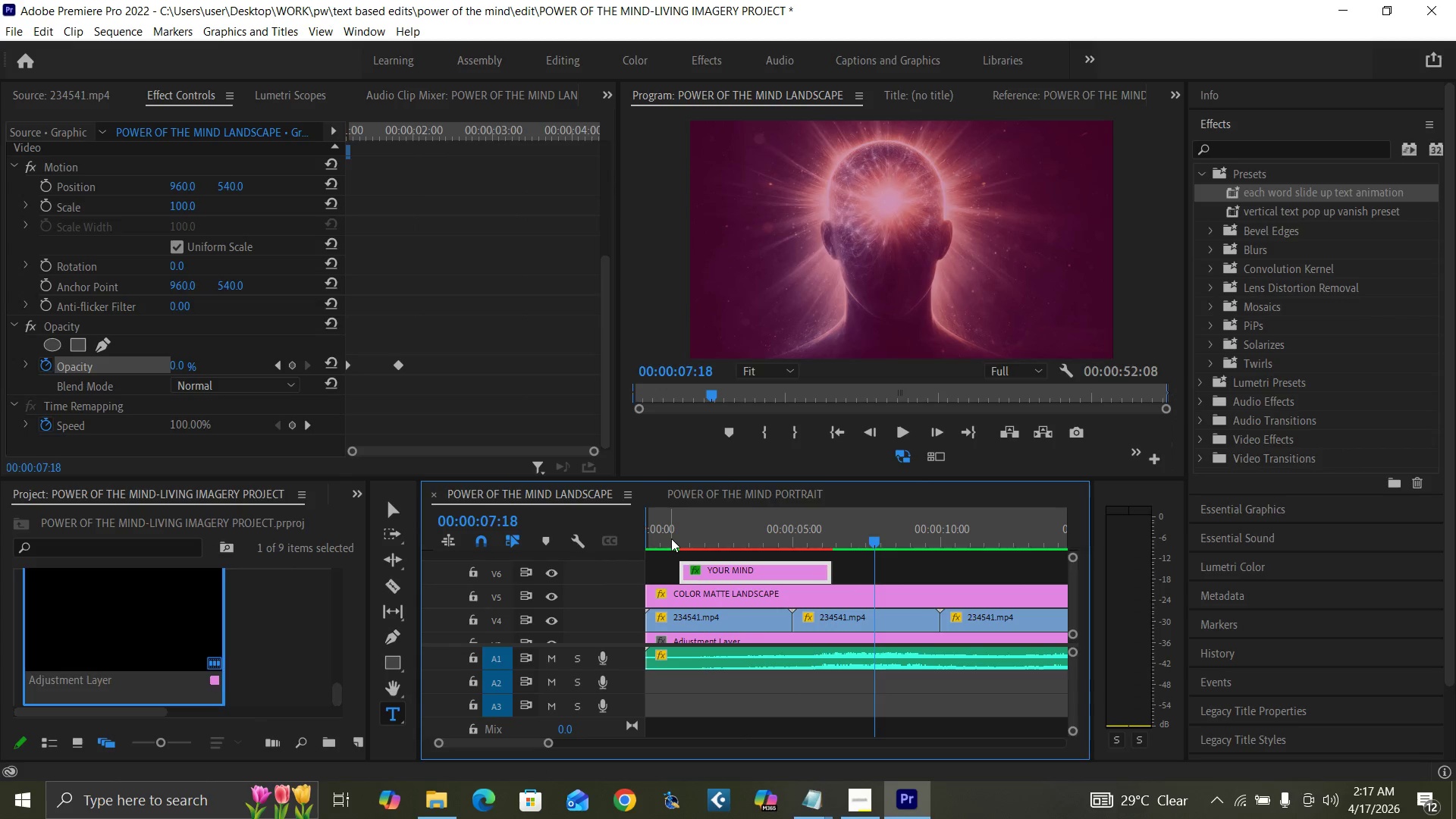 
left_click_drag(start_coordinate=[761, 538], to_coordinate=[846, 589])
 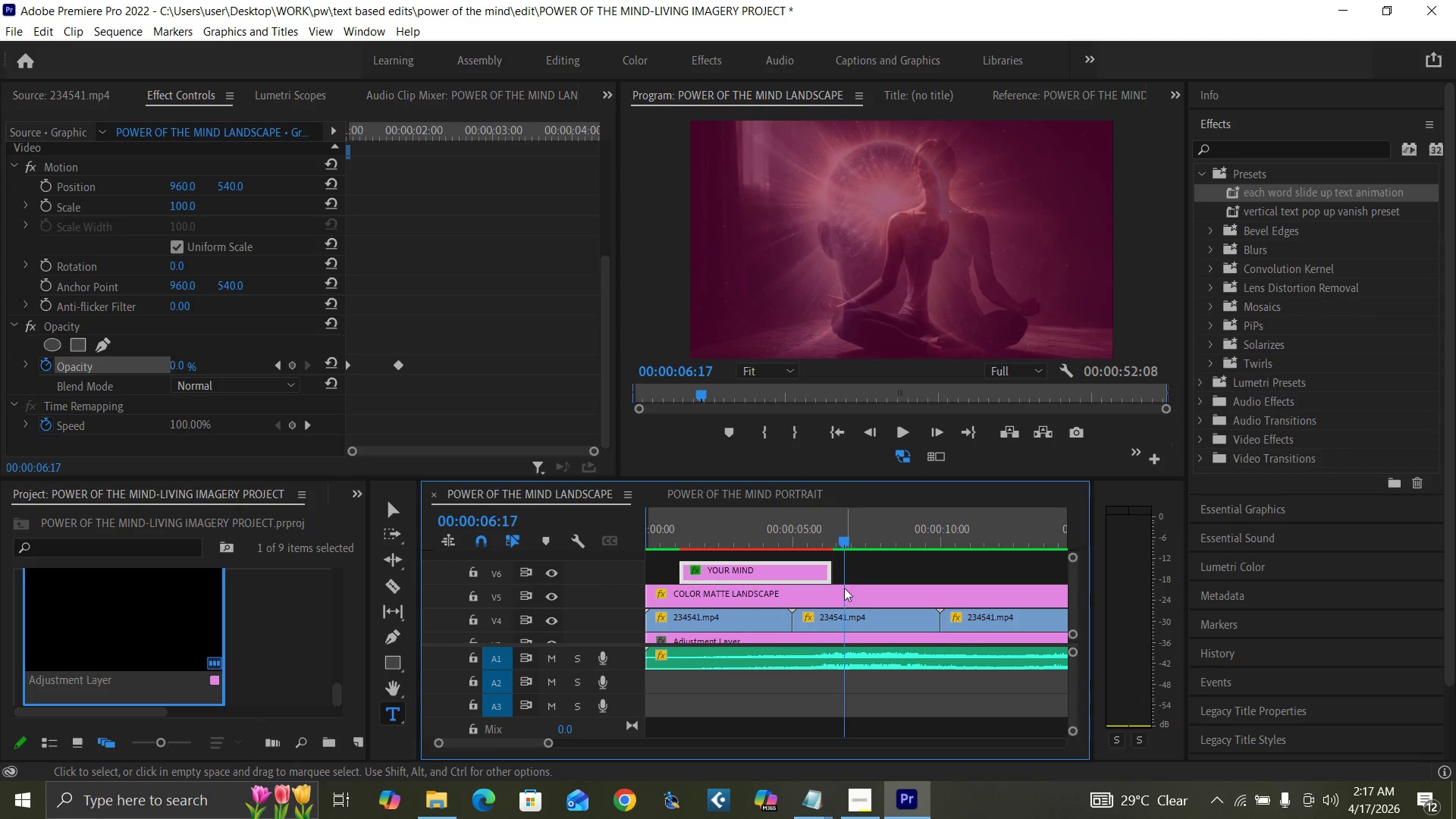 
key(Control+Z)
 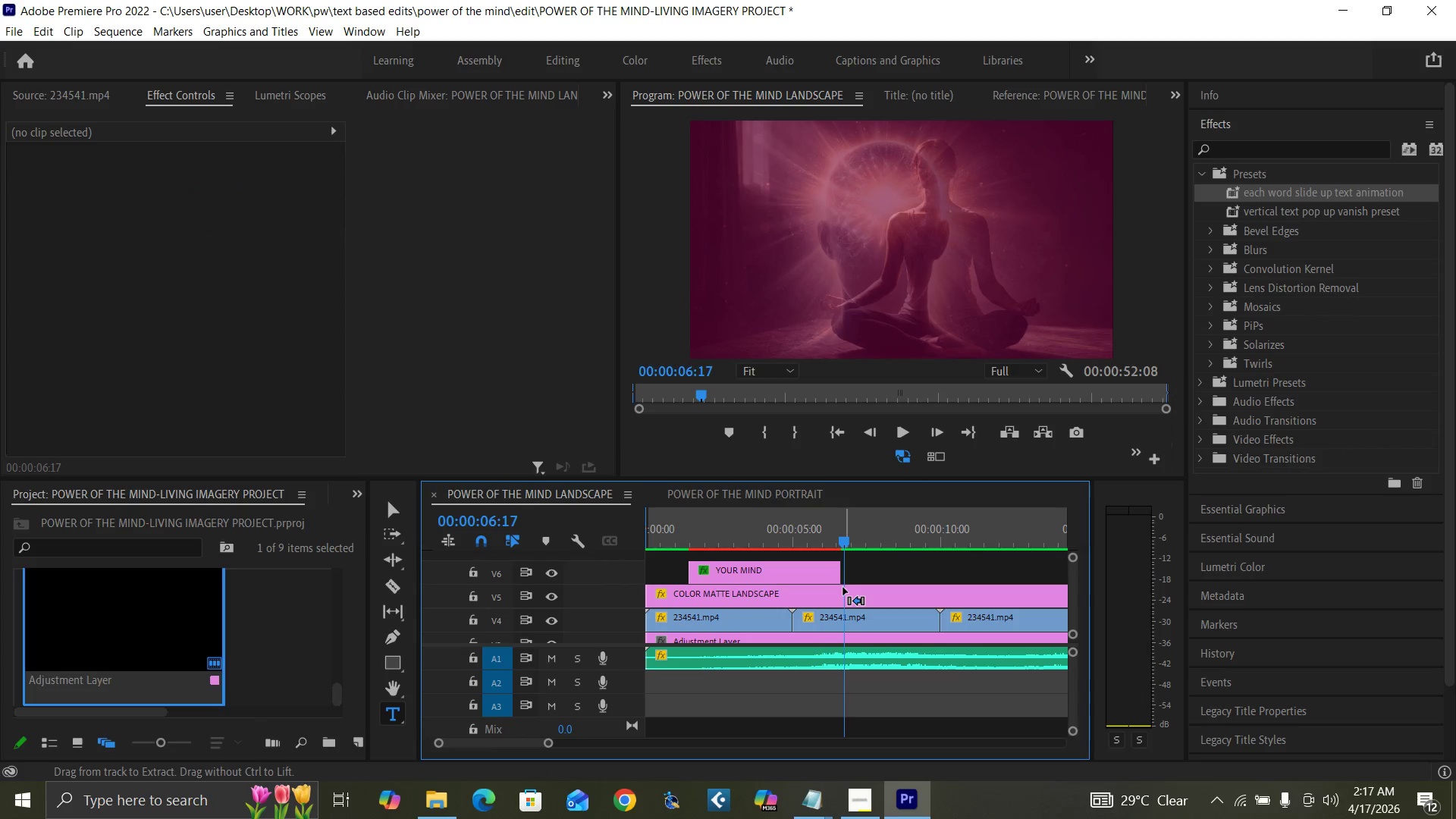 
key(Control+Z)
 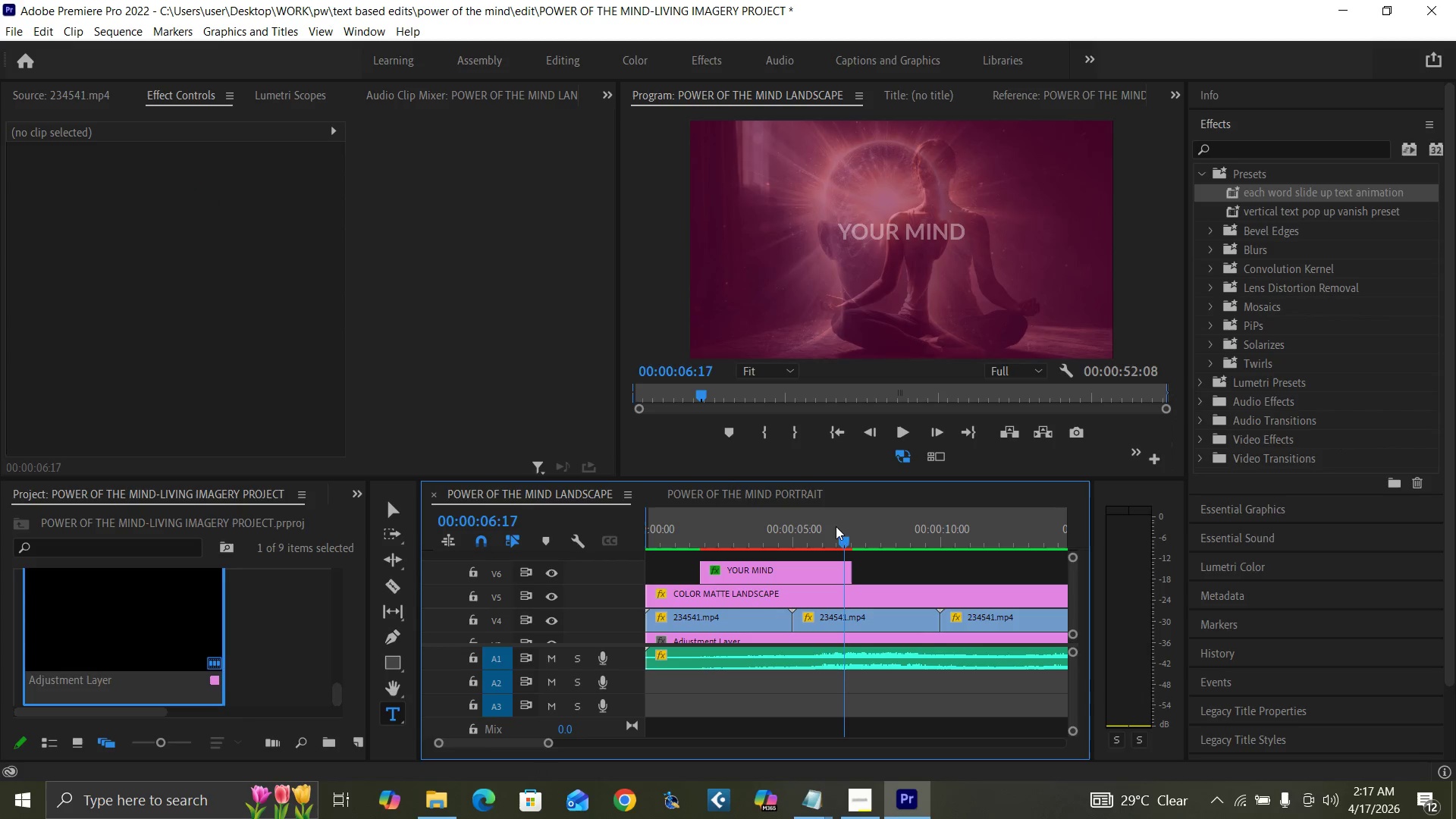 
left_click([812, 538])
 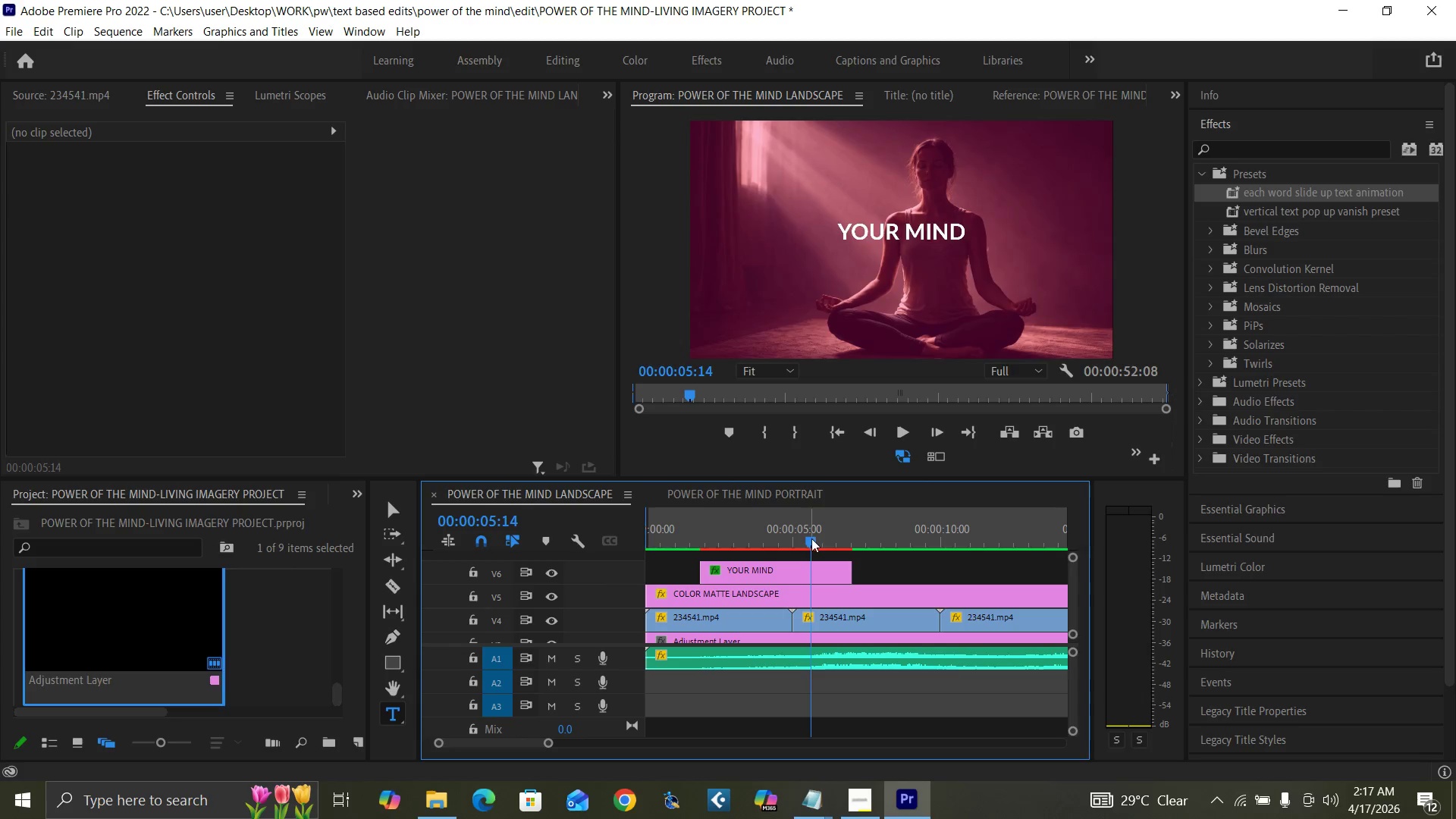 
key(Space)
 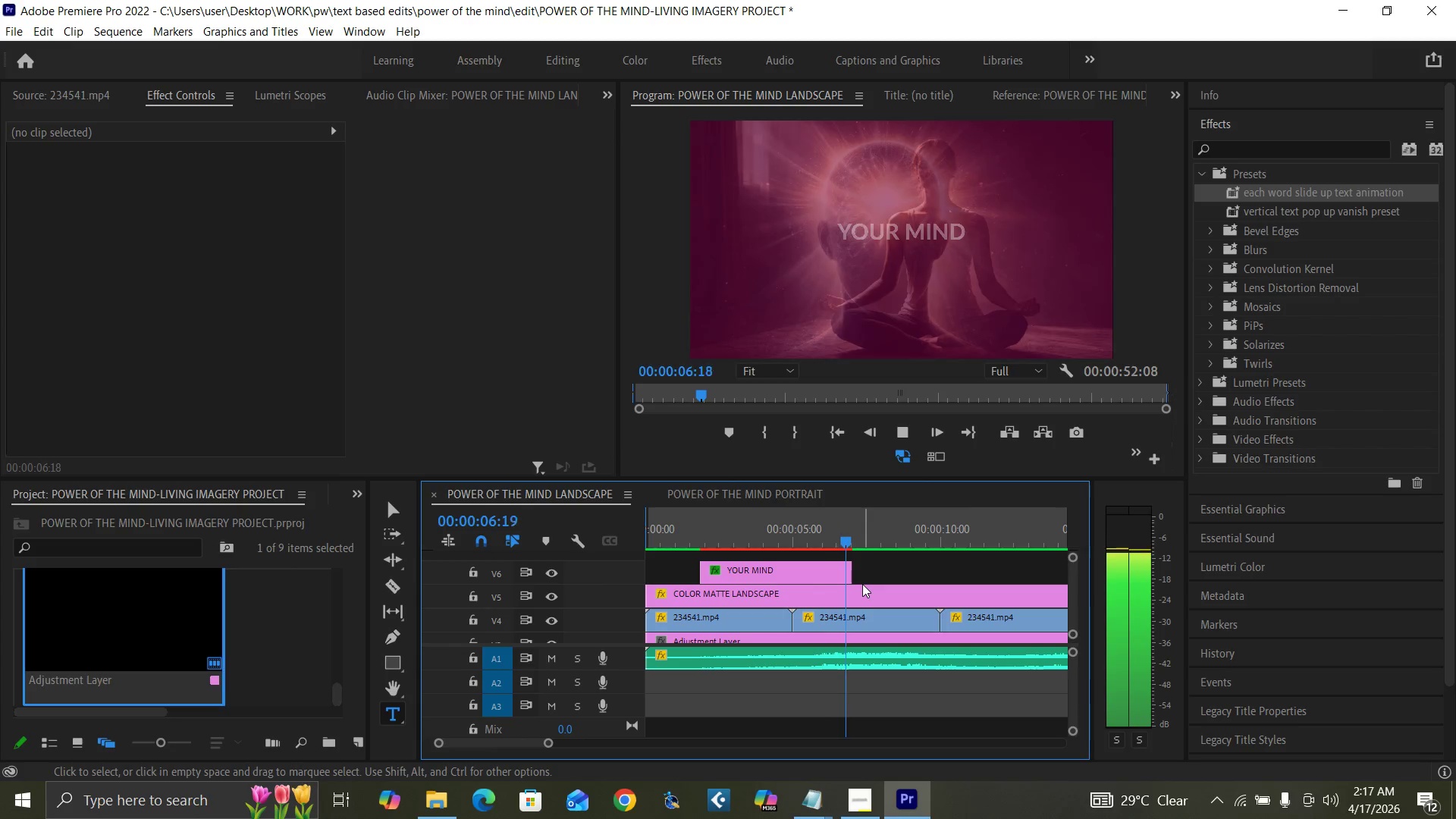 
key(Space)
 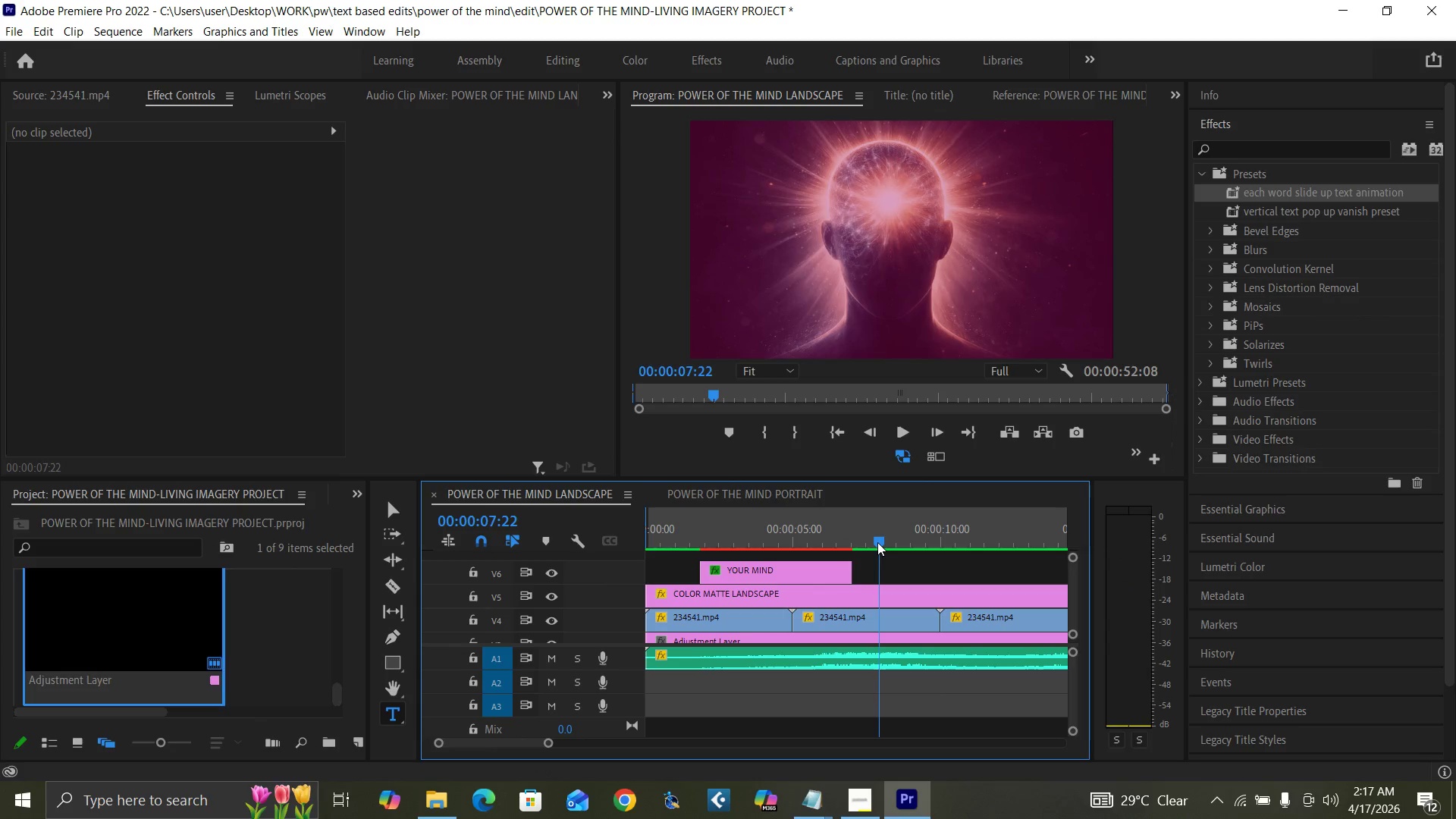 
left_click_drag(start_coordinate=[851, 569], to_coordinate=[878, 576])
 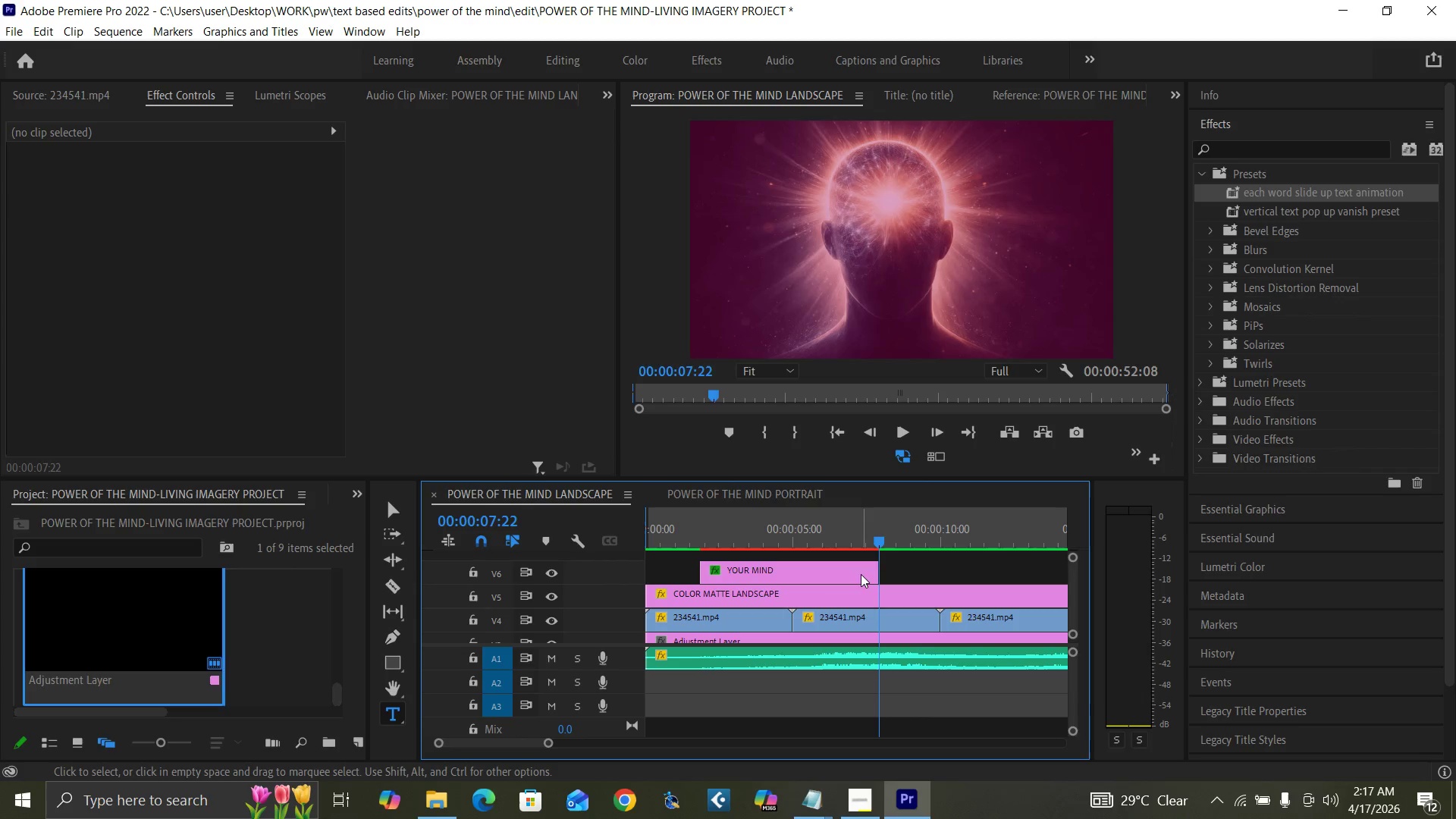 
left_click([860, 574])
 